 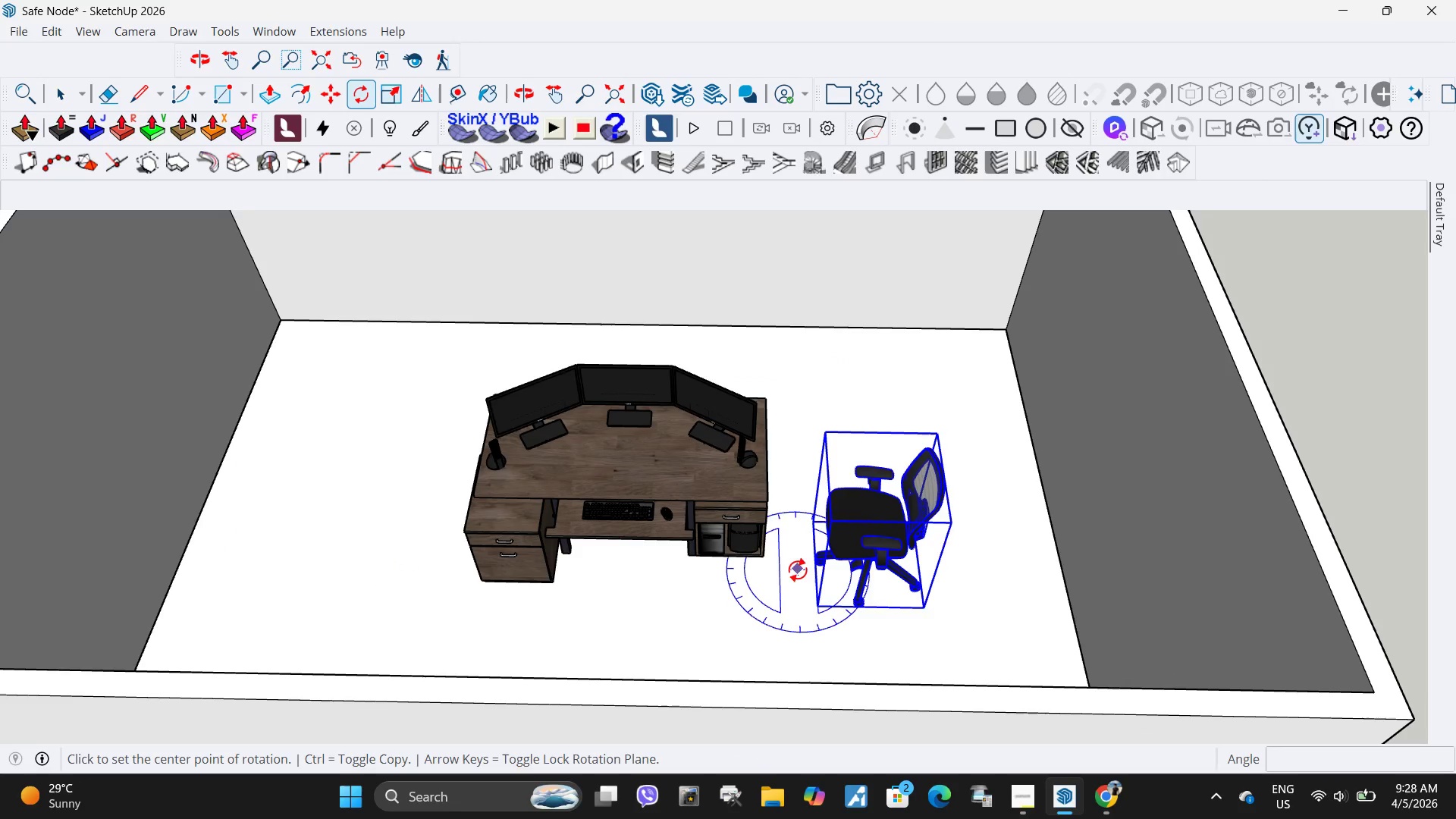 
left_click([800, 625])
 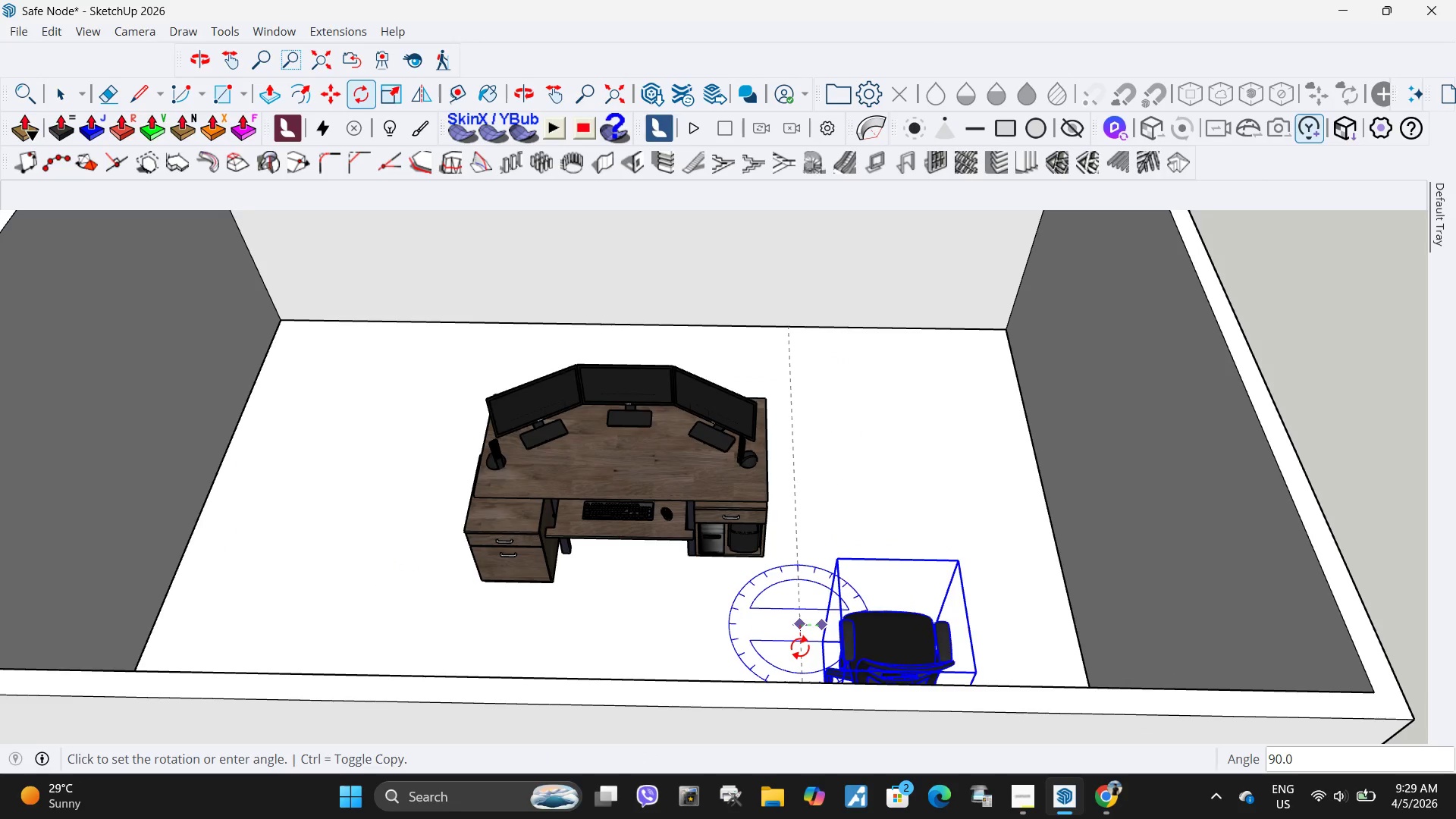 
left_click([800, 647])
 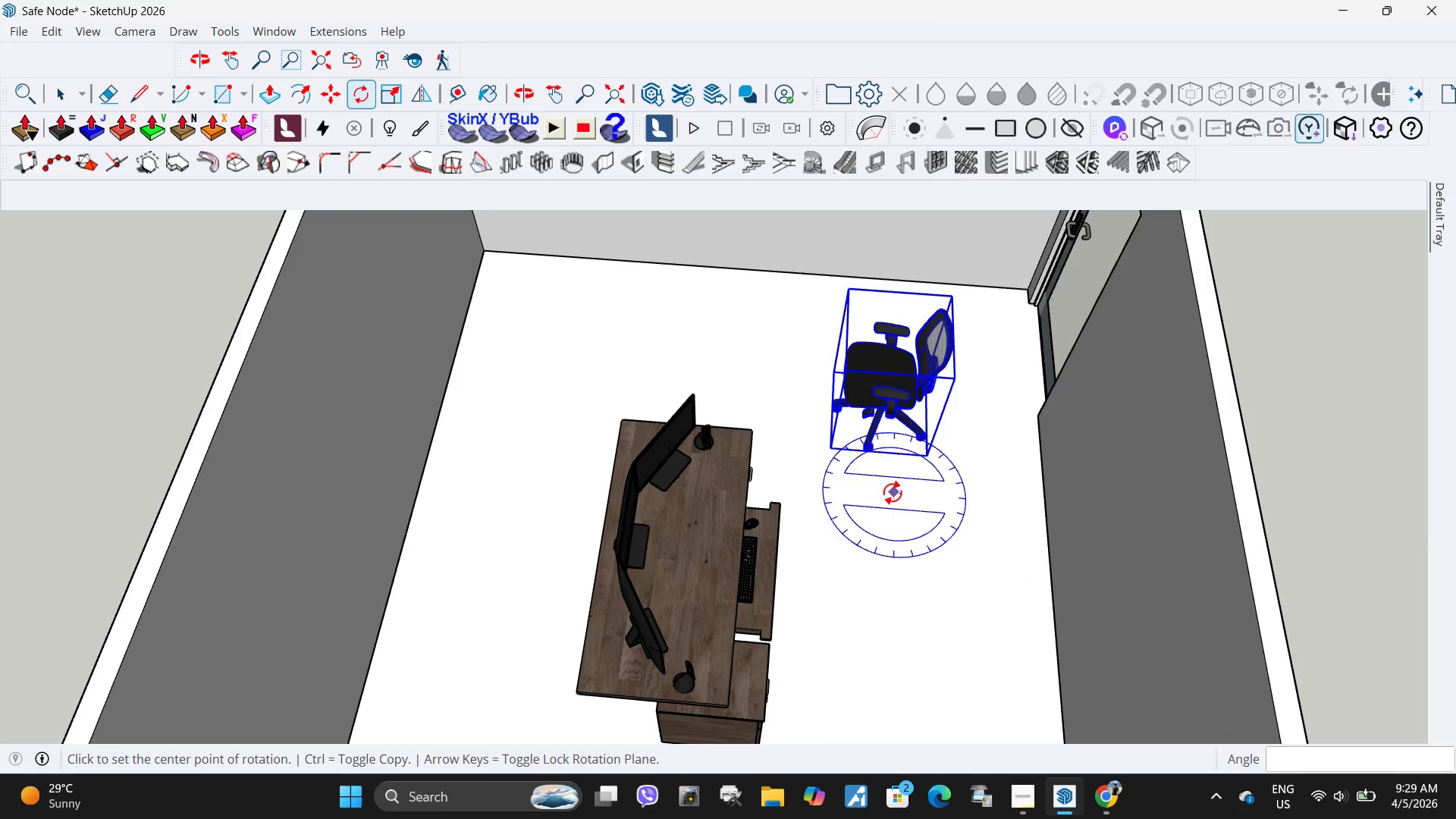 
key(M)
 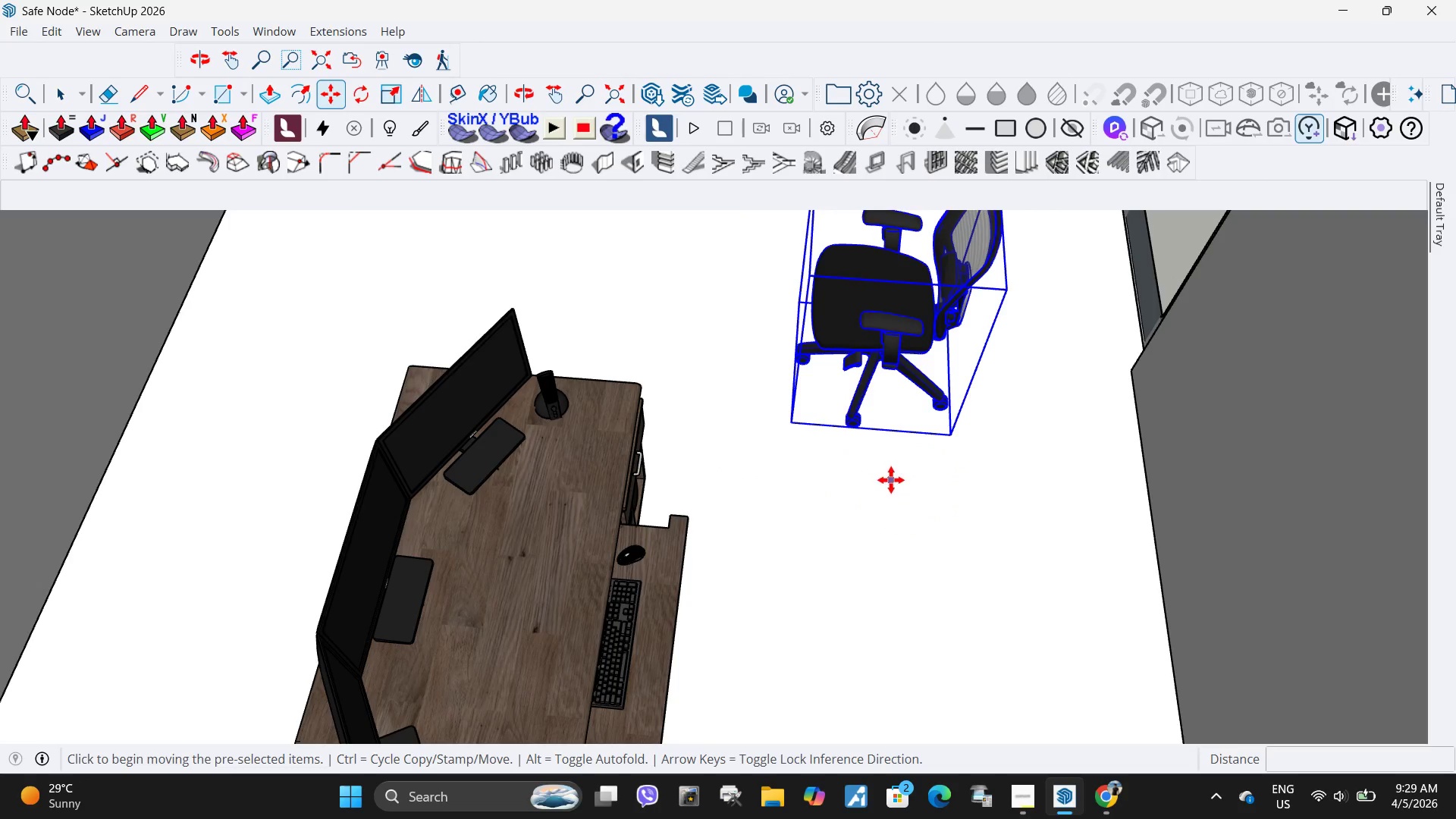 
scroll: coordinate [891, 488], scroll_direction: up, amount: 5.0
 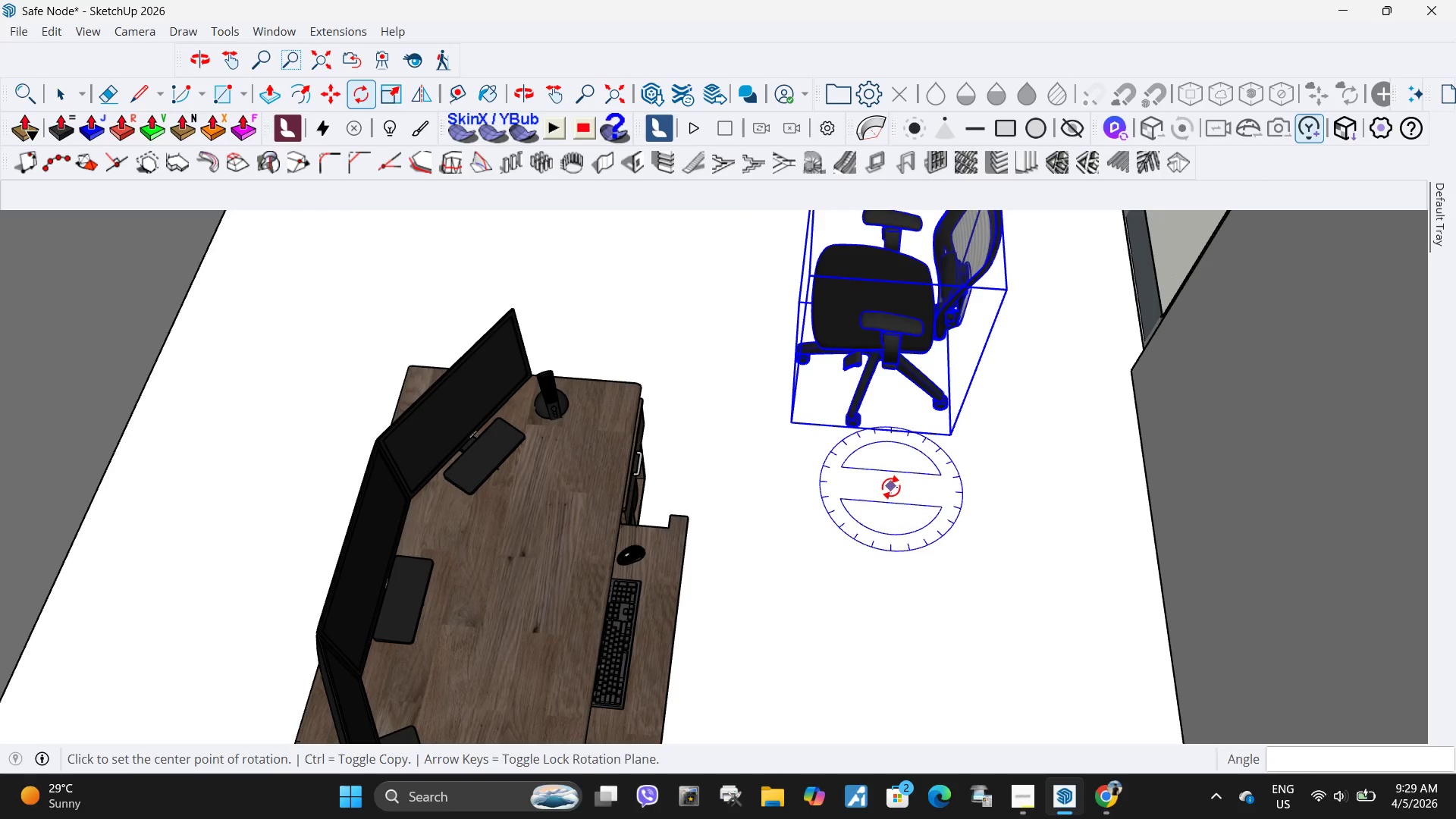 
left_click([891, 480])
 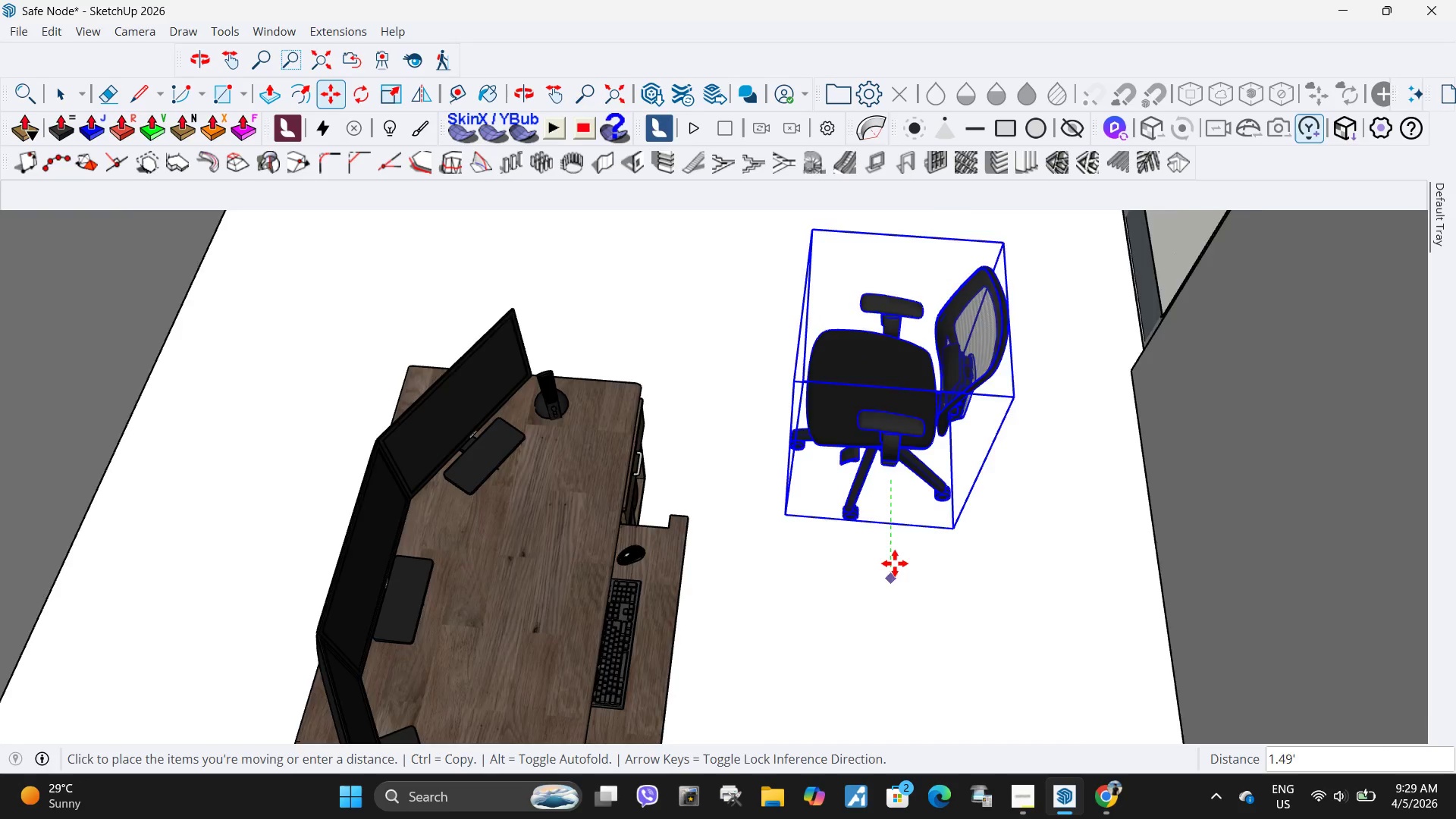 
scroll: coordinate [898, 548], scroll_direction: down, amount: 5.0
 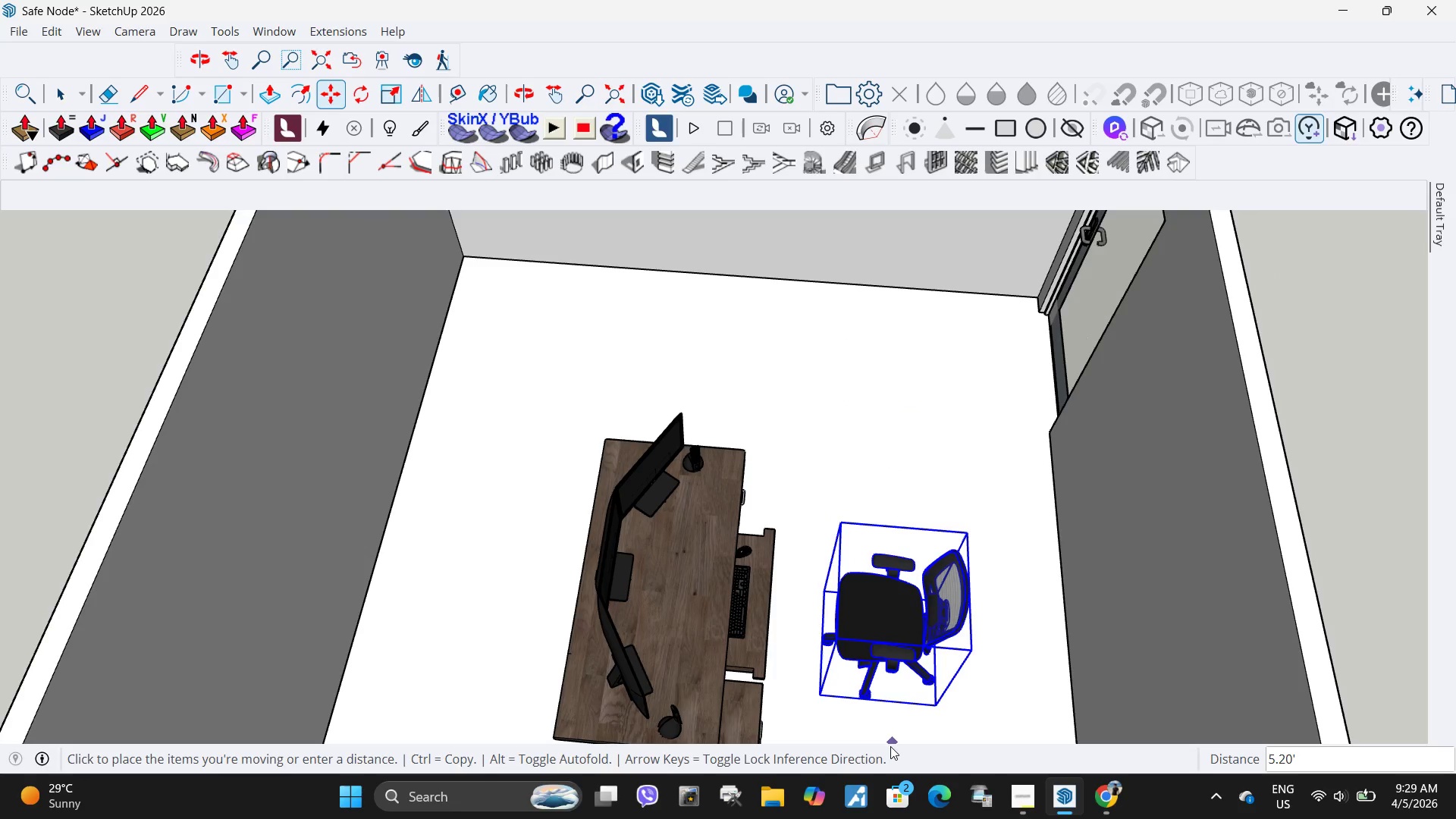 
left_click_drag(start_coordinate=[890, 746], to_coordinate=[889, 742])
 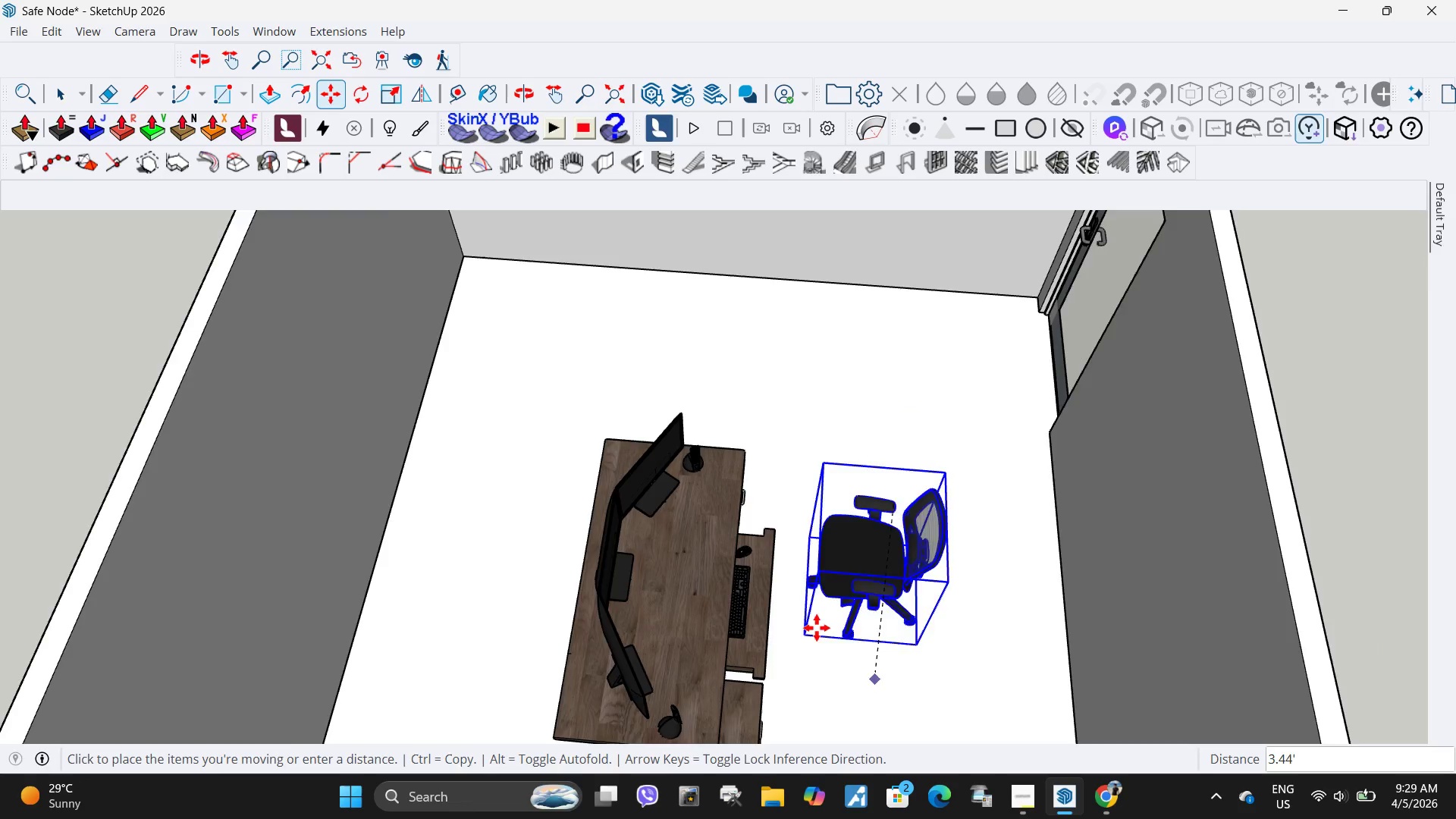 
scroll: coordinate [792, 618], scroll_direction: down, amount: 5.0
 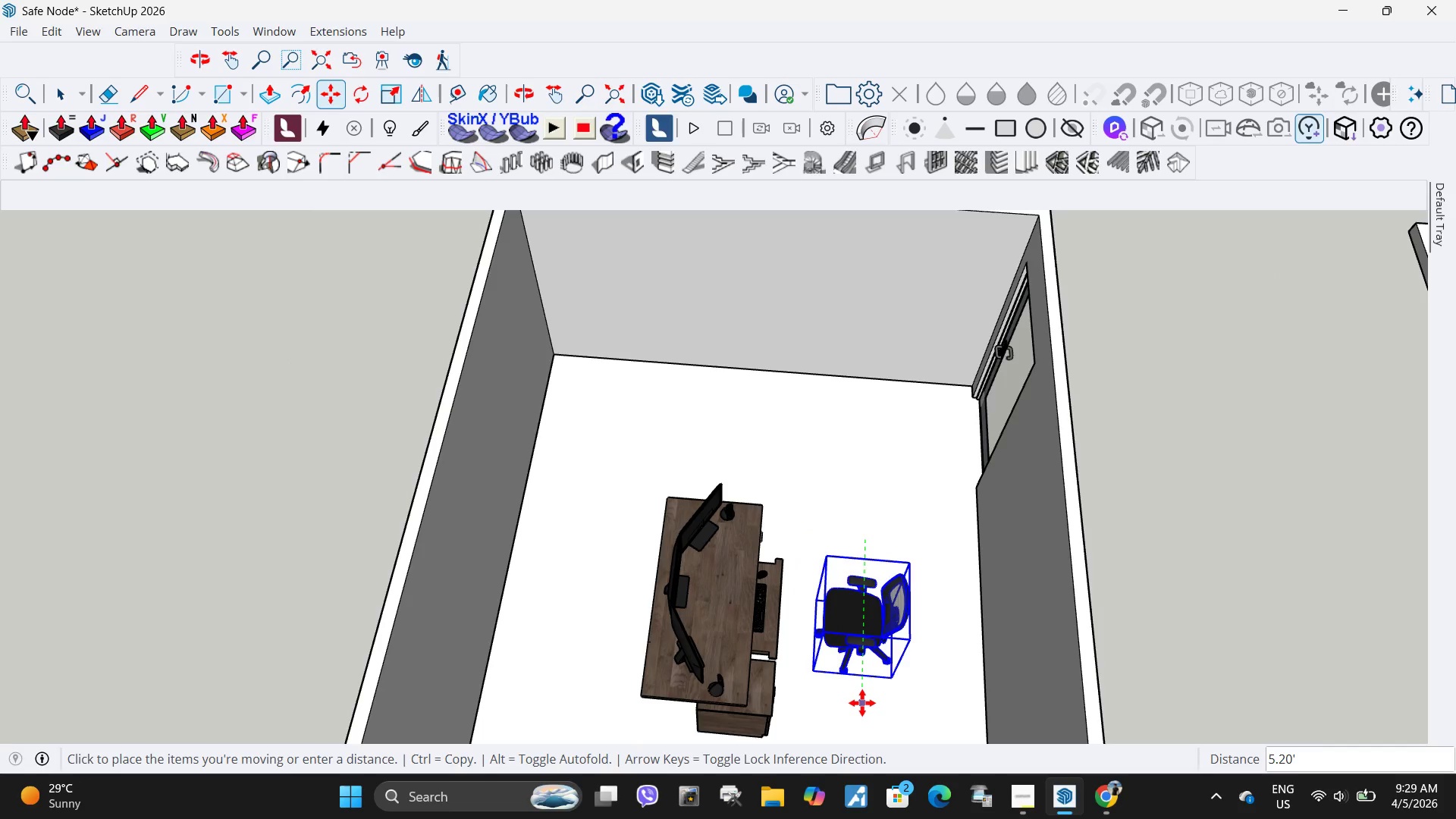 
left_click([862, 705])
 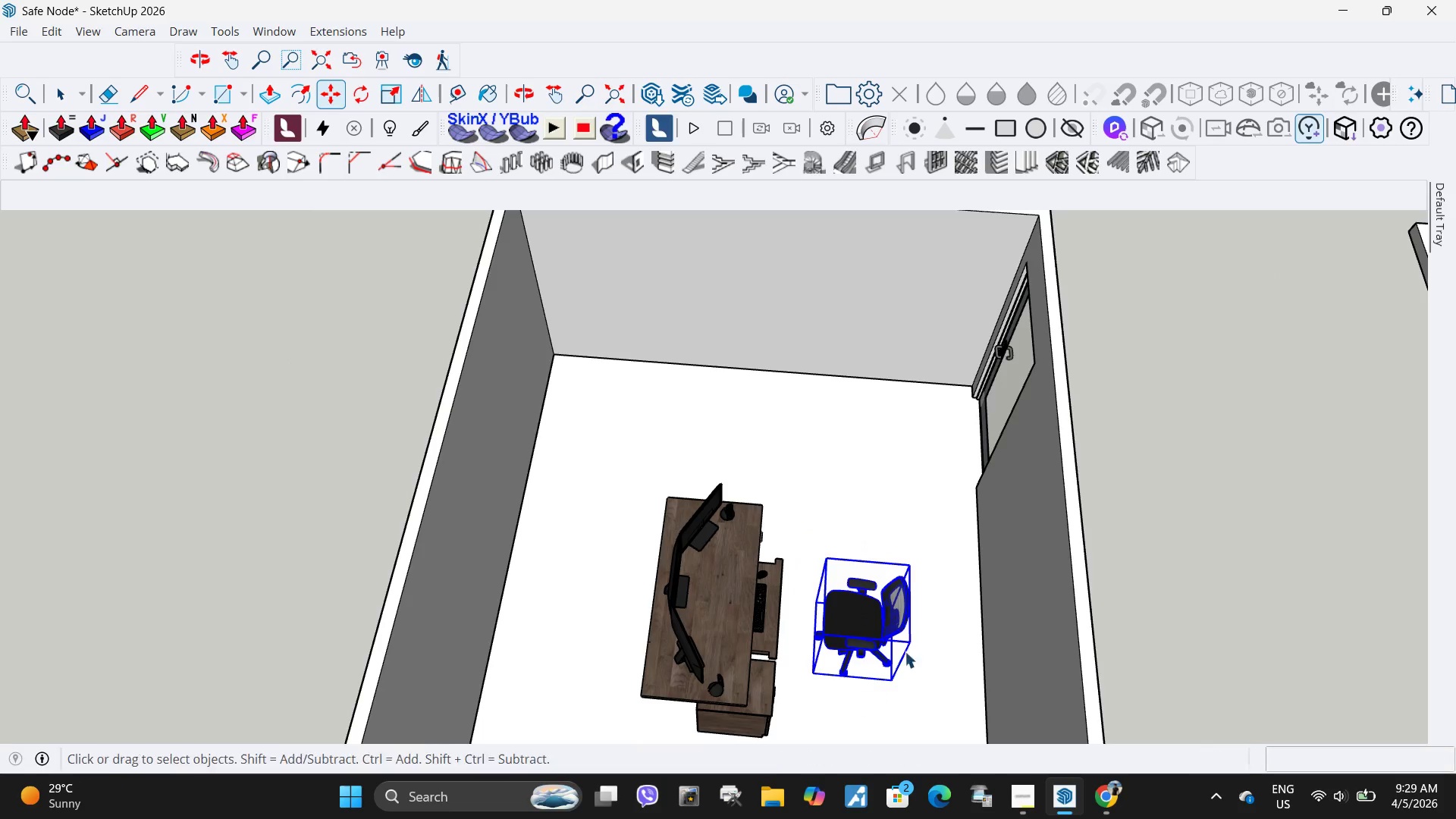 
key(Space)
 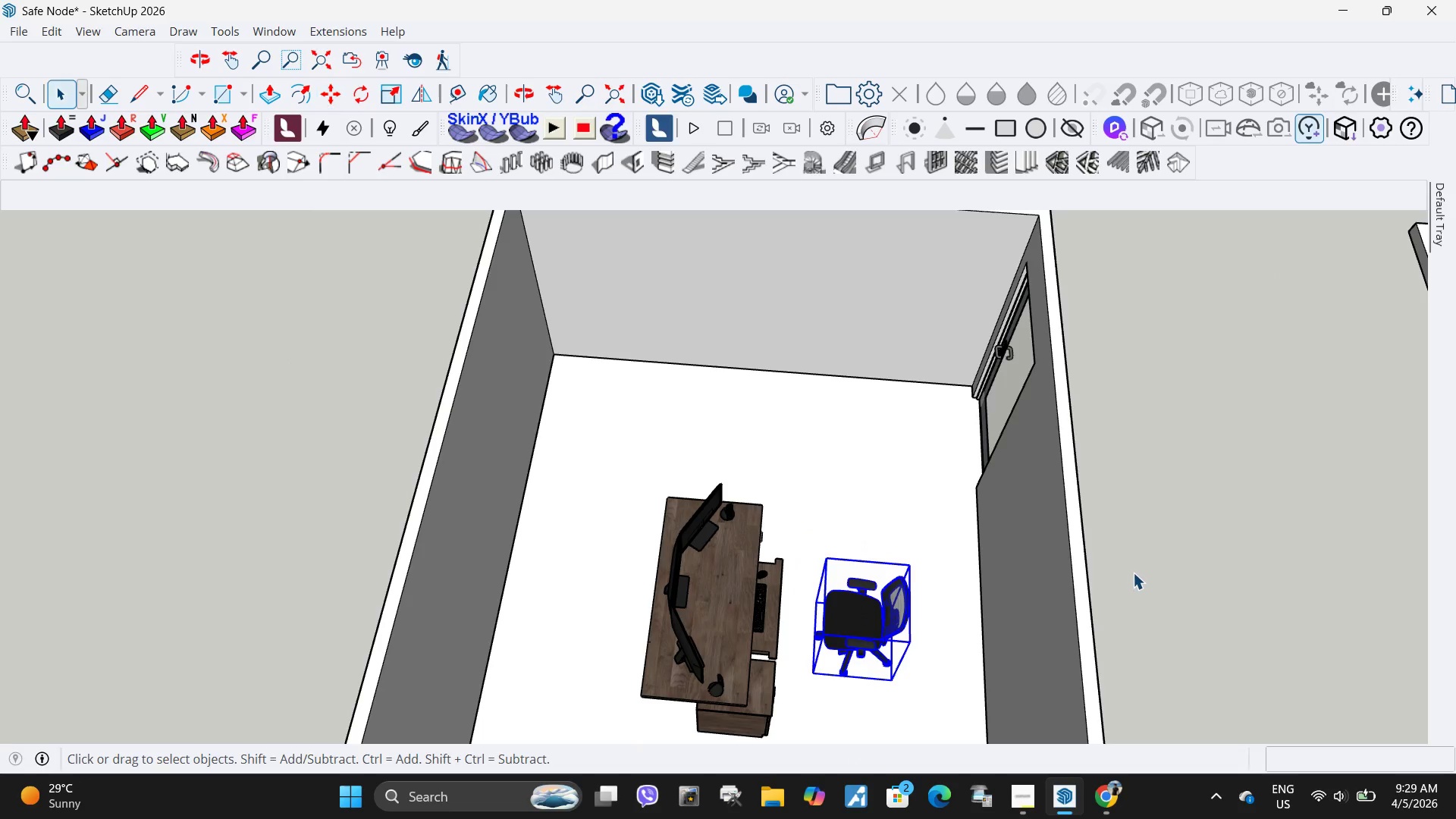 
left_click([1133, 573])
 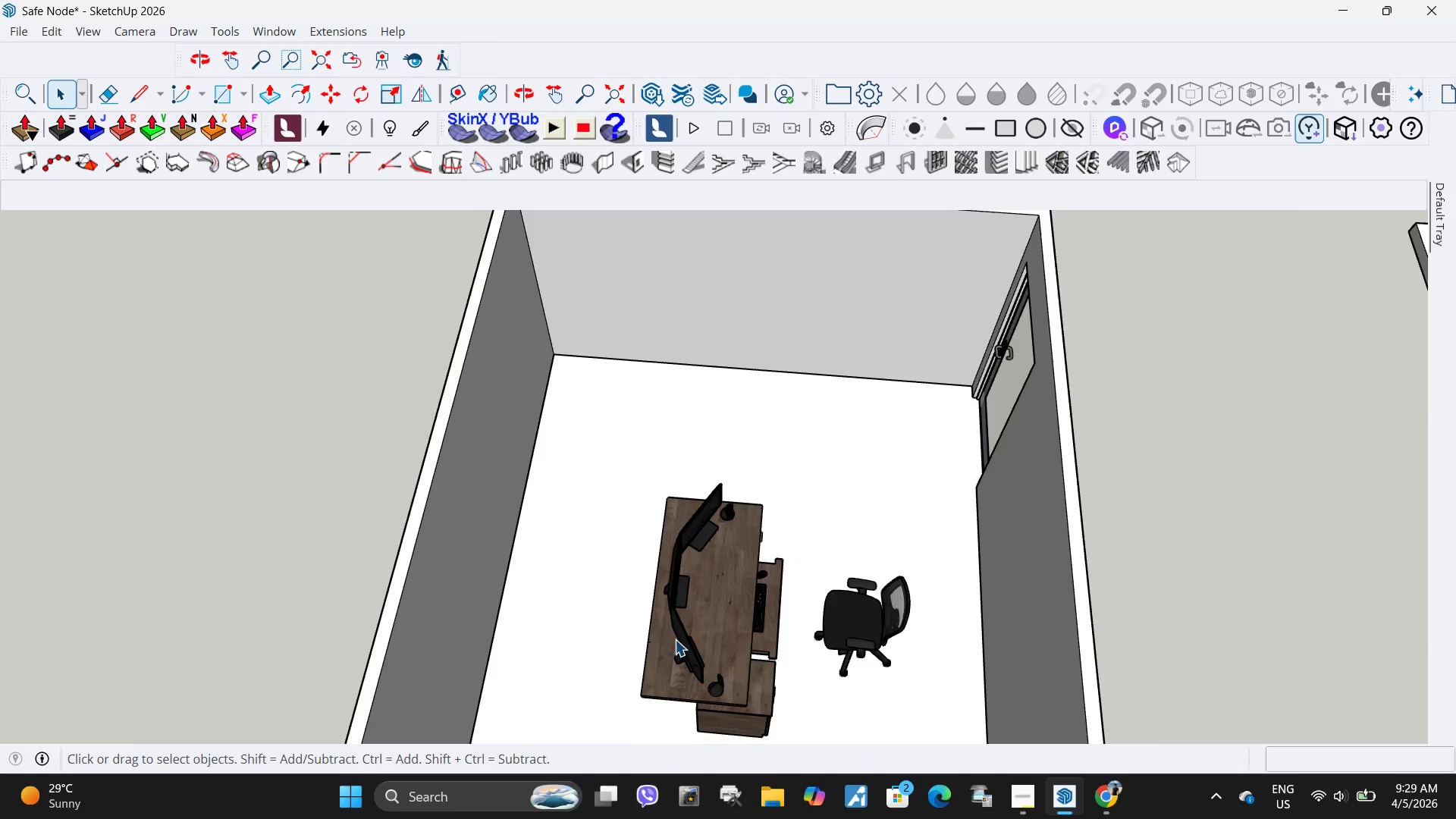 
scroll: coordinate [1078, 626], scroll_direction: up, amount: 10.0
 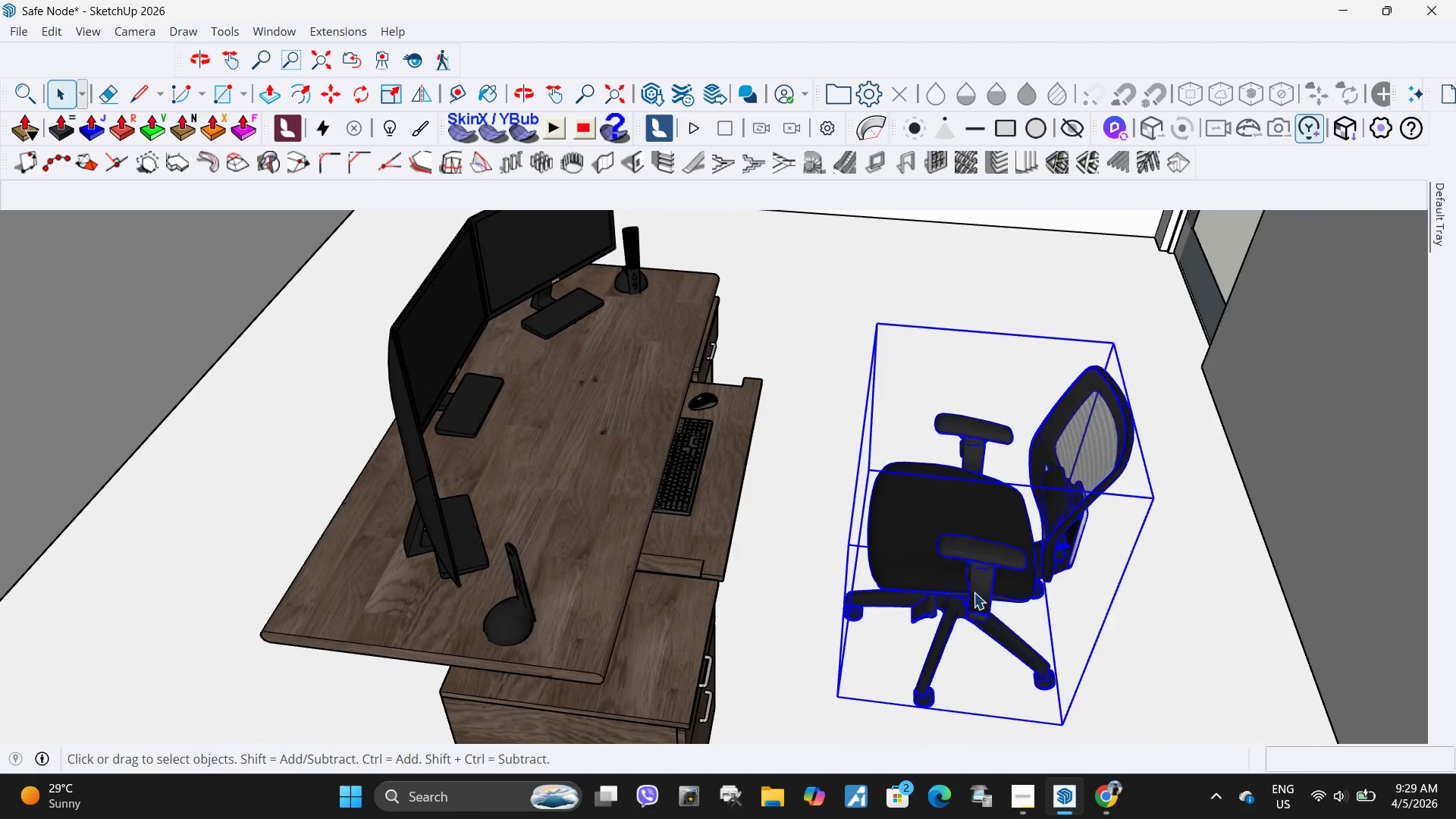 
key(M)
 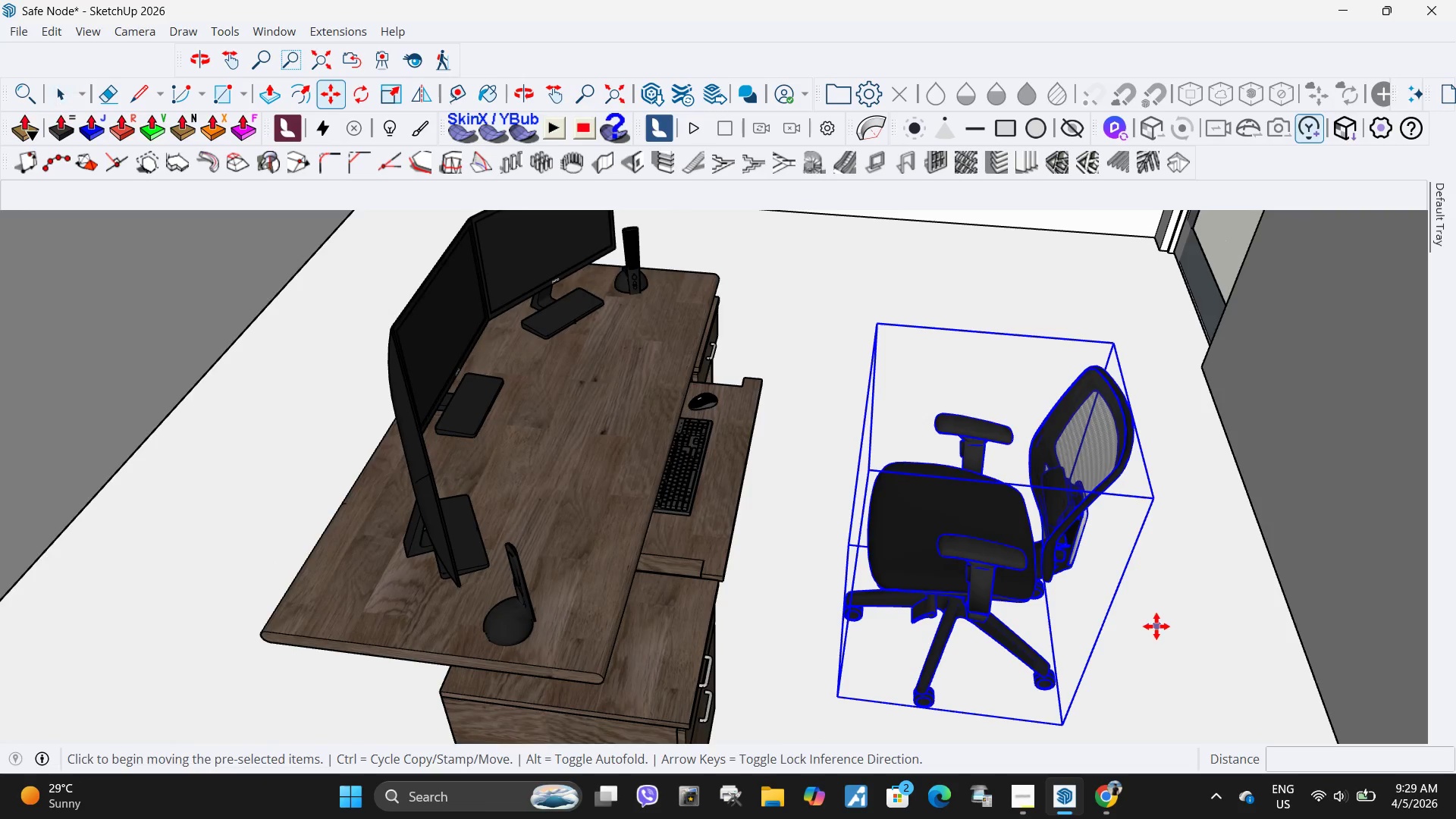 
left_click_drag(start_coordinate=[1156, 626], to_coordinate=[1152, 626])
 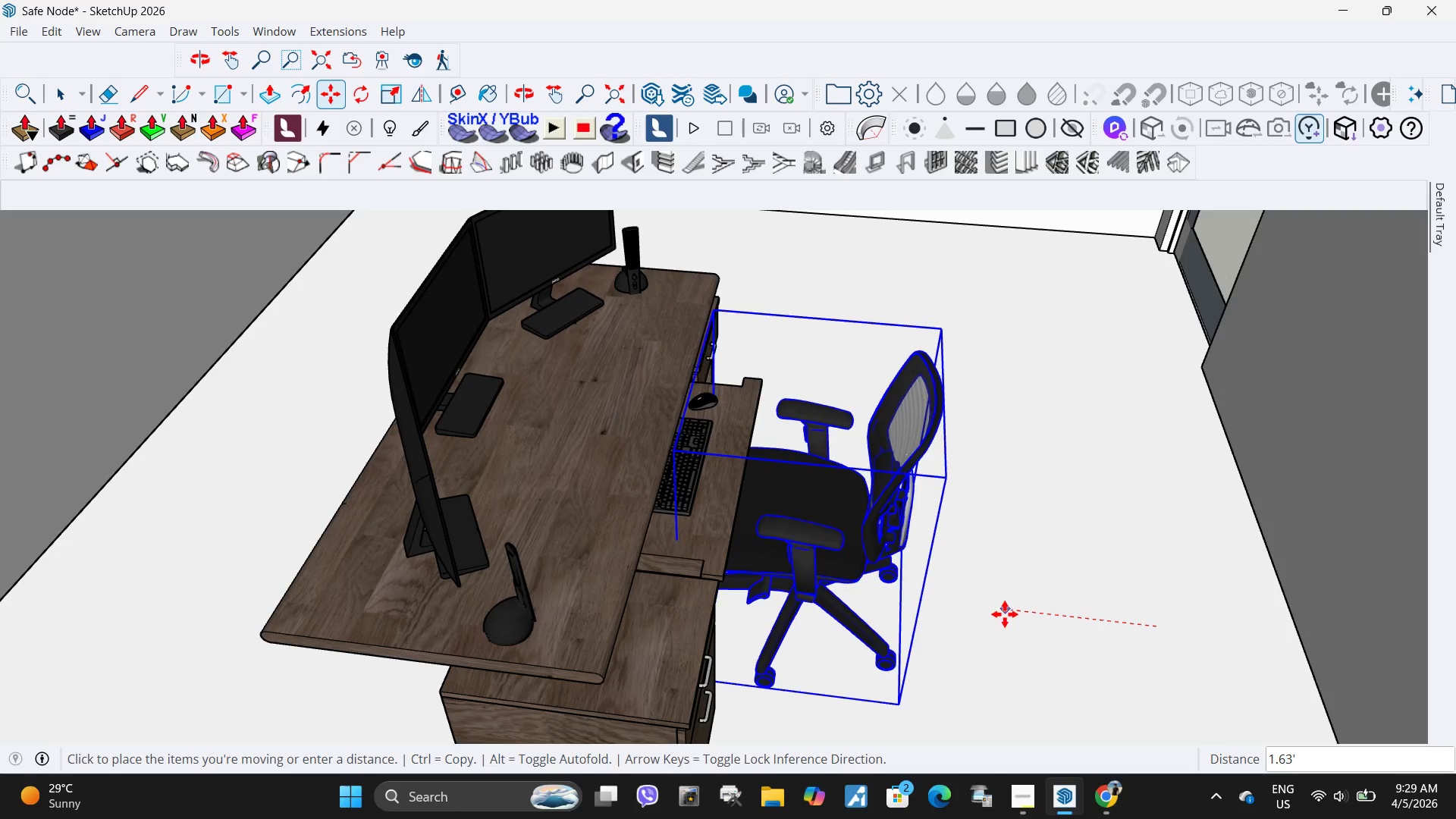 
left_click([1005, 614])
 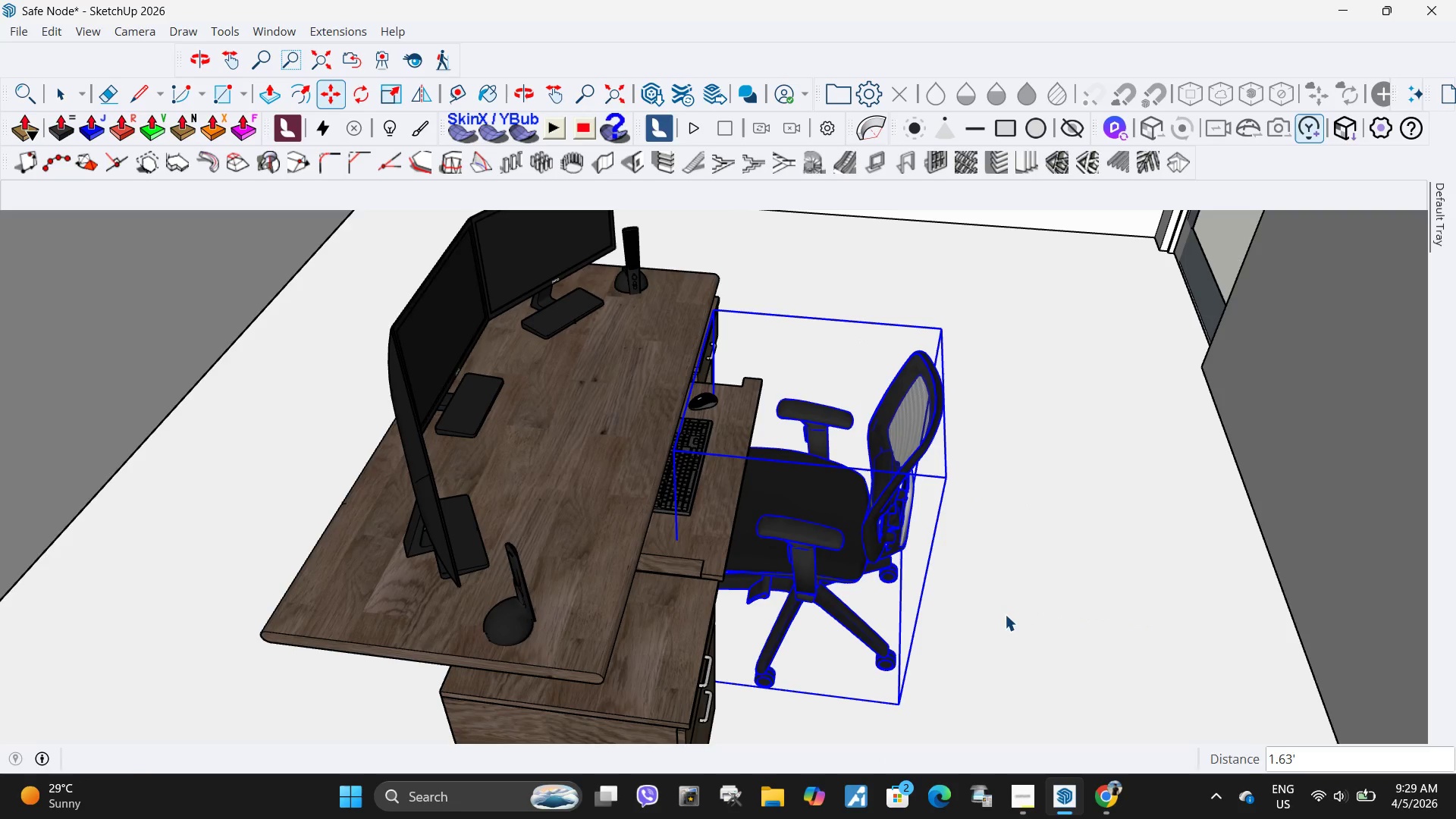 
key(Space)
 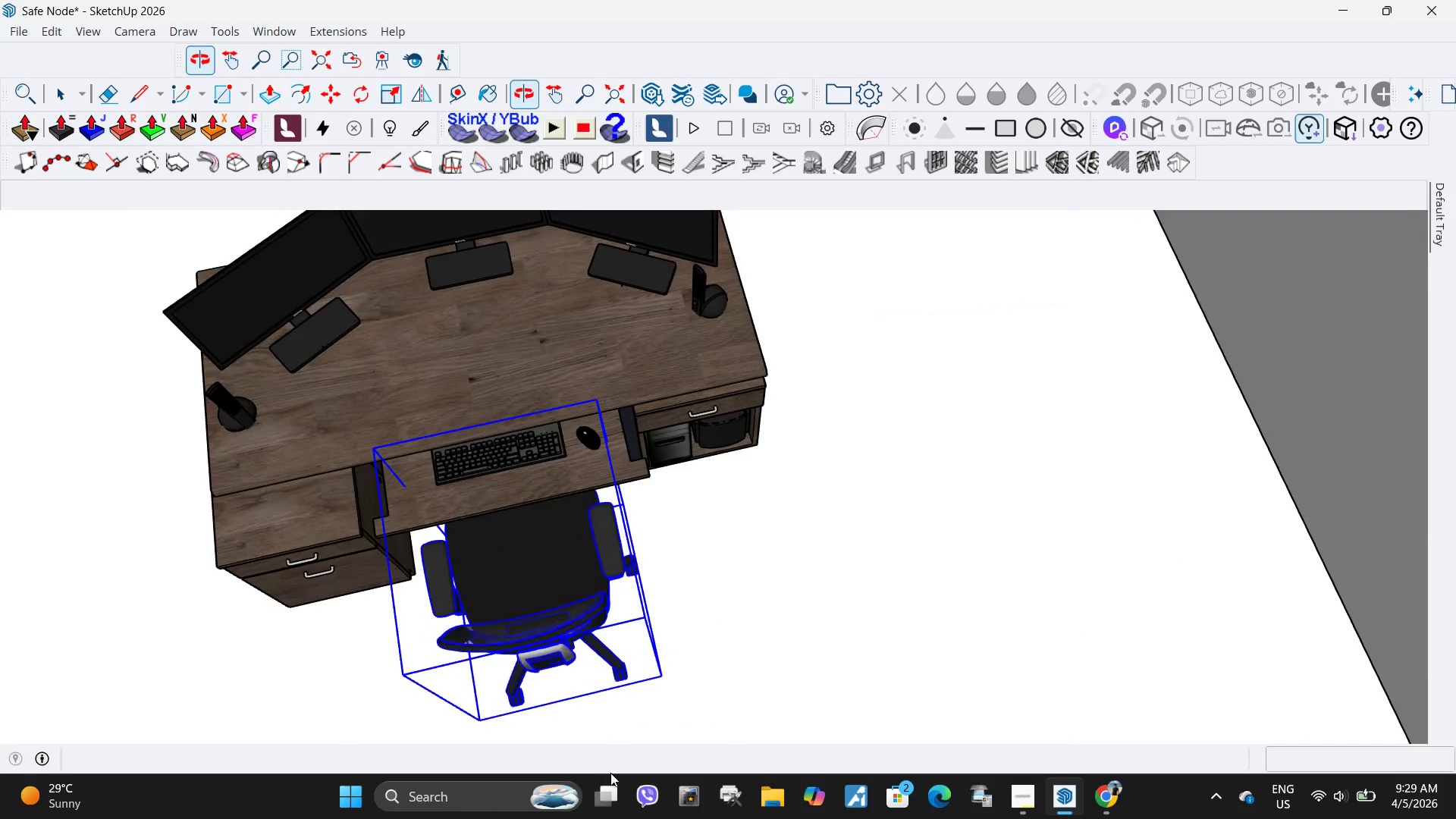 
scroll: coordinate [613, 613], scroll_direction: down, amount: 10.0
 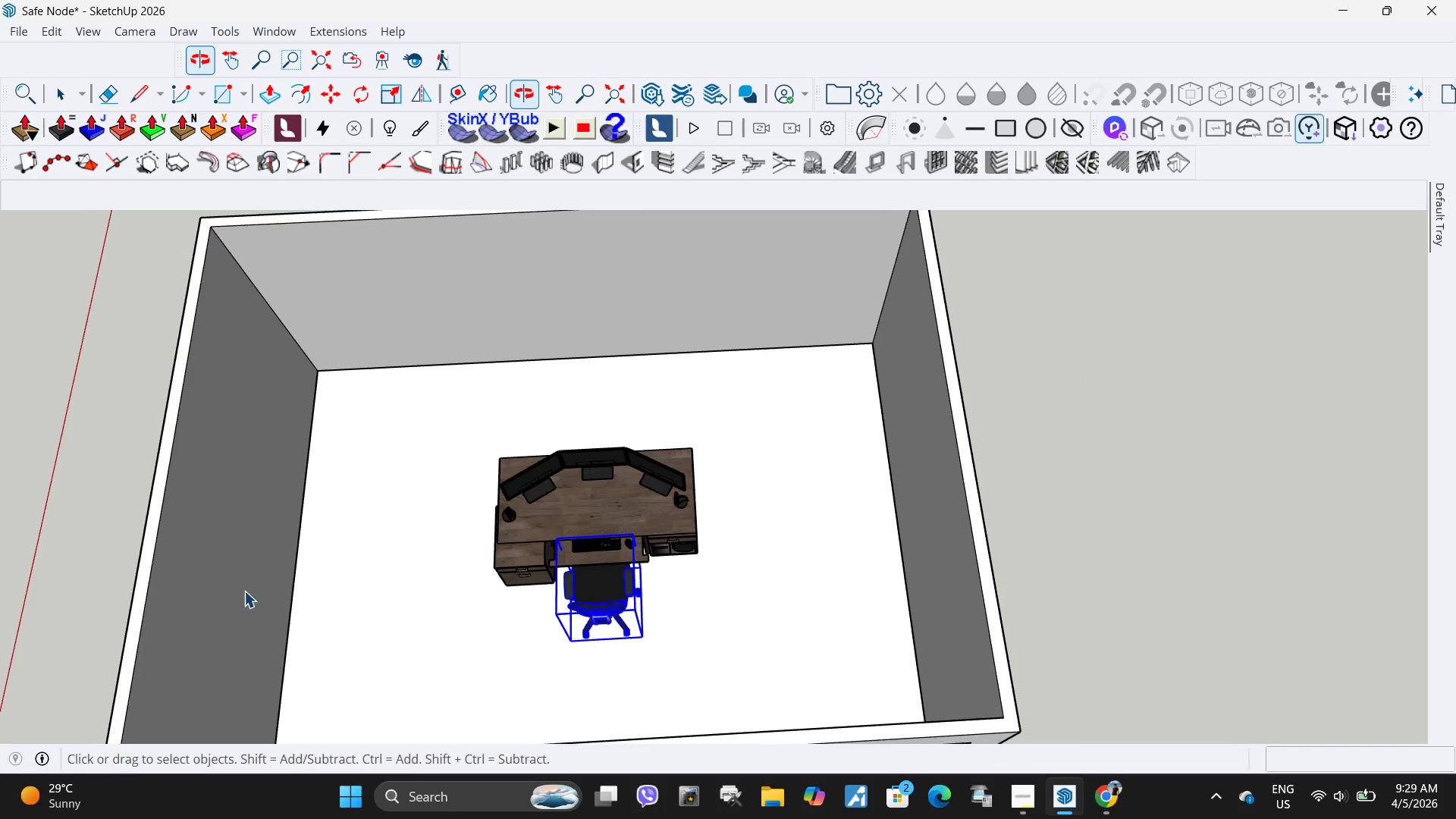 
key(M)
 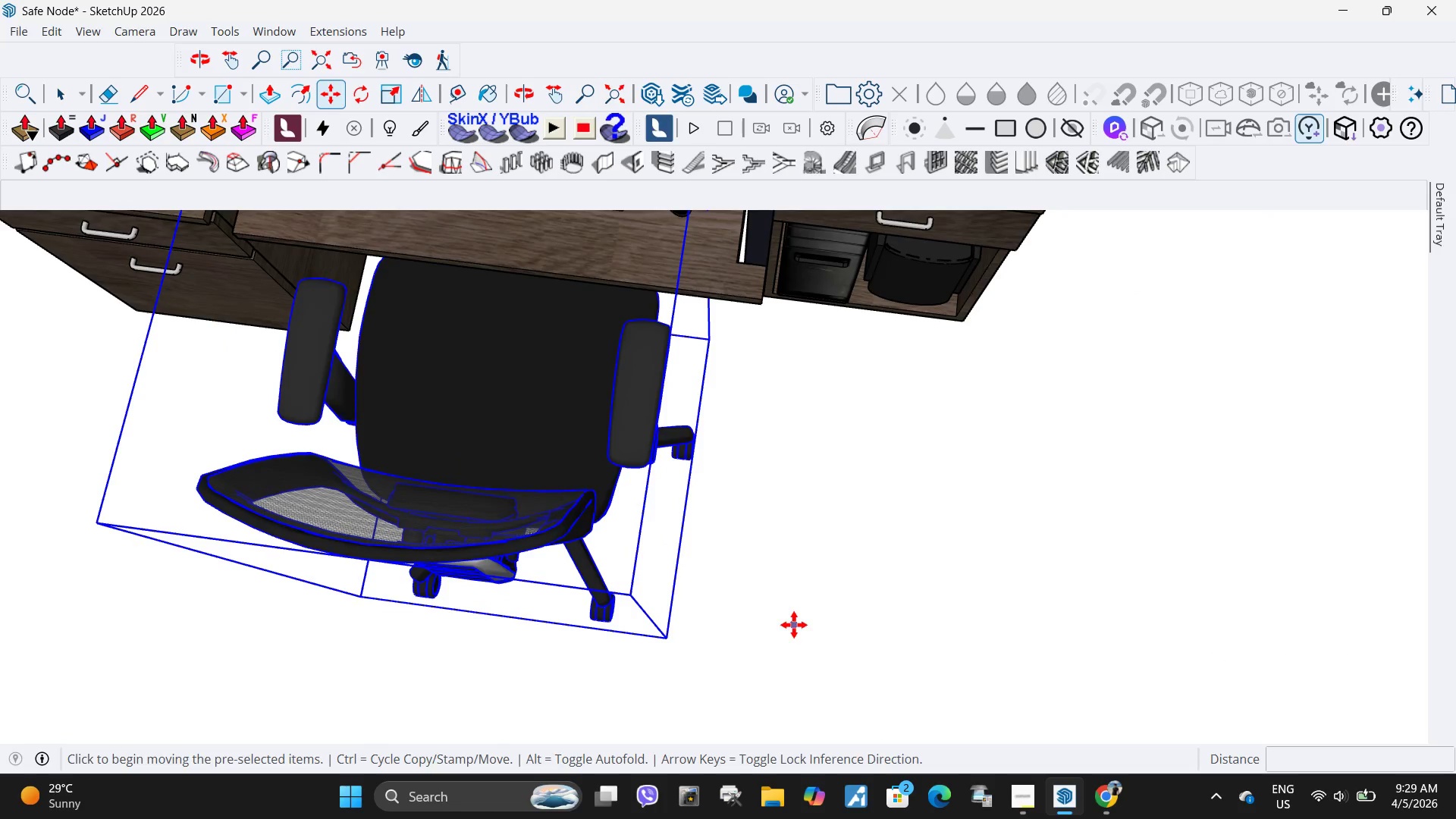 
left_click([794, 625])
 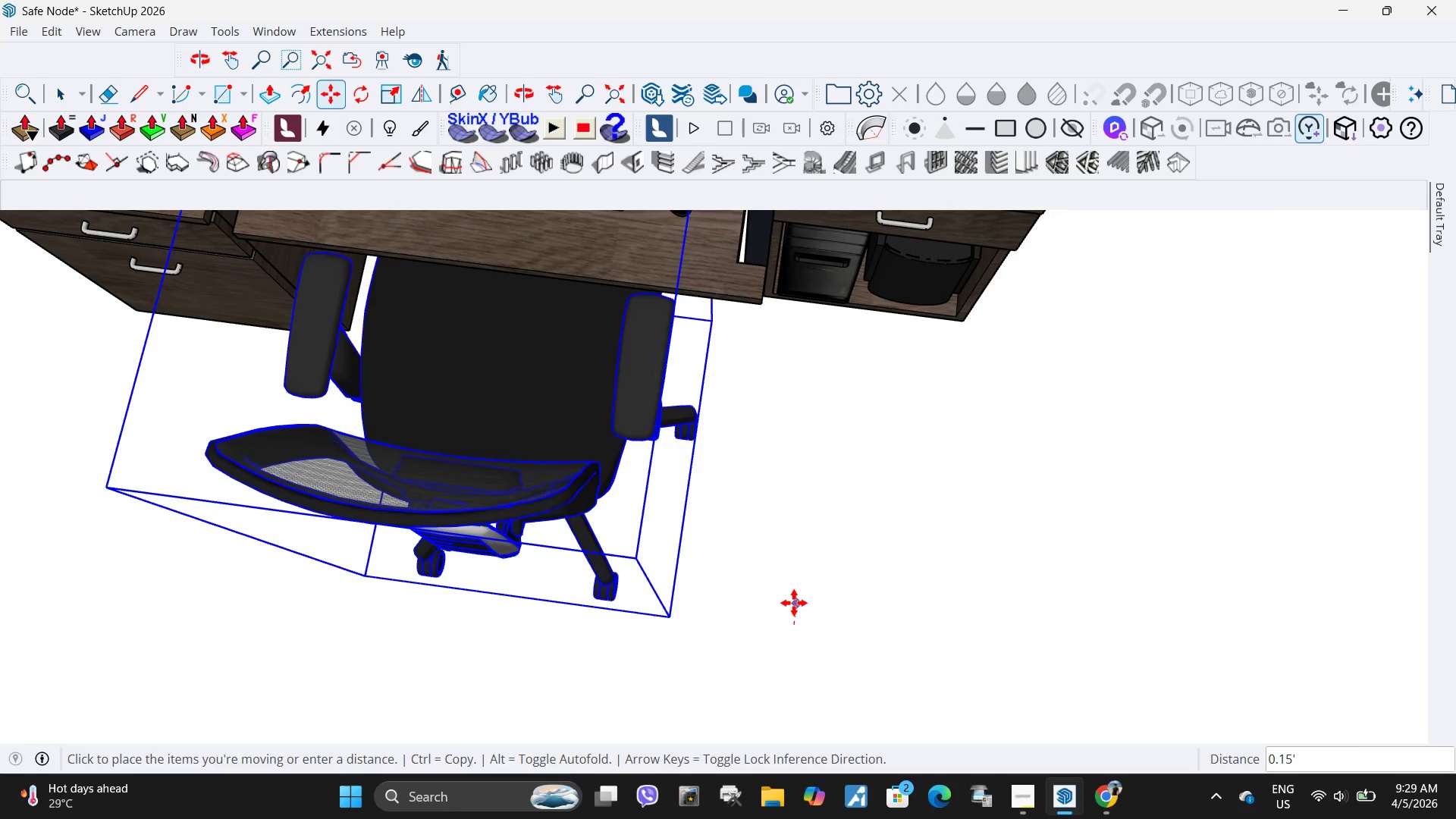 
scroll: coordinate [769, 649], scroll_direction: up, amount: 17.0
 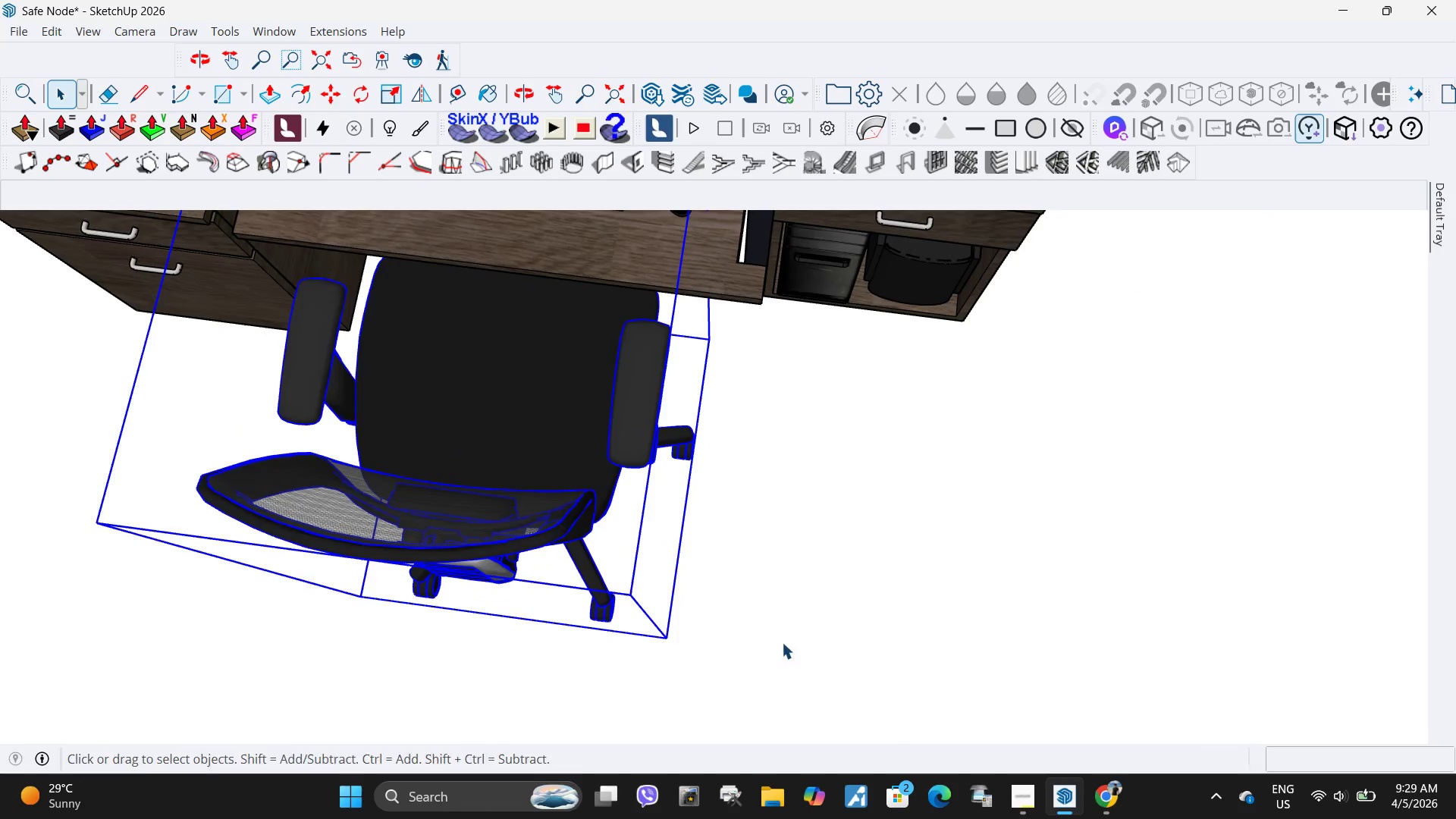 
left_click([794, 603])
 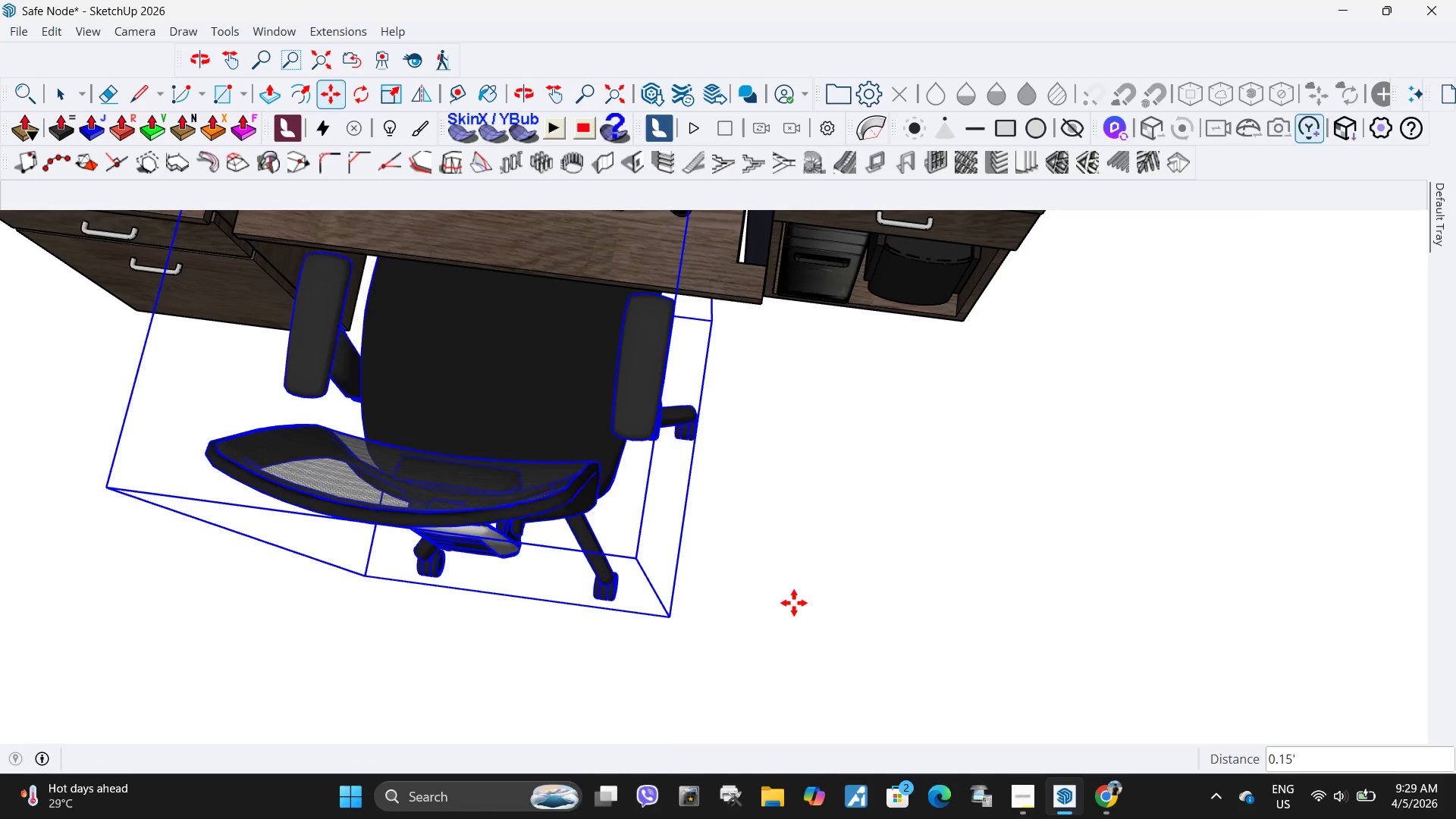 
scroll: coordinate [794, 603], scroll_direction: down, amount: 3.0
 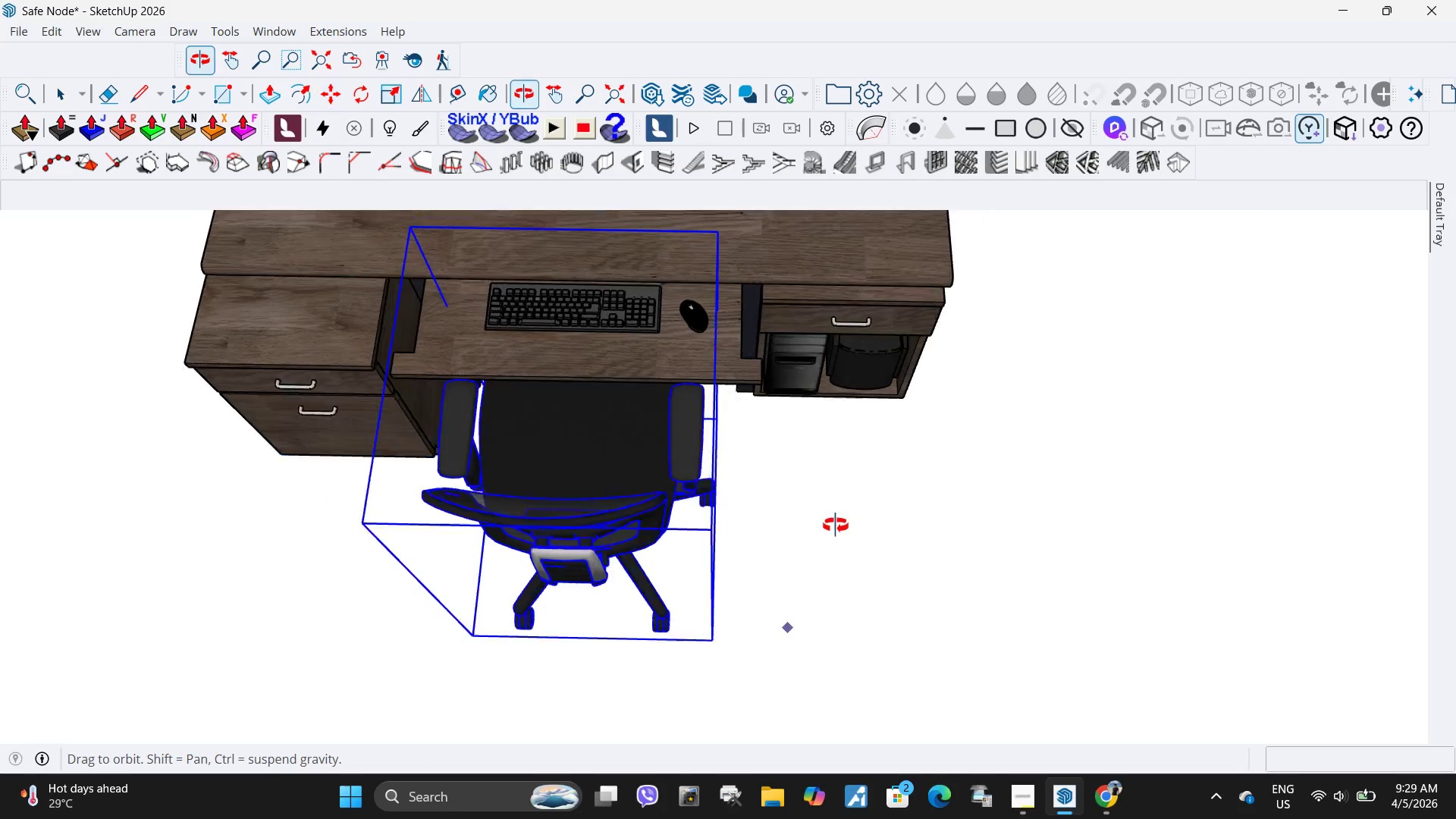 
key(Space)
 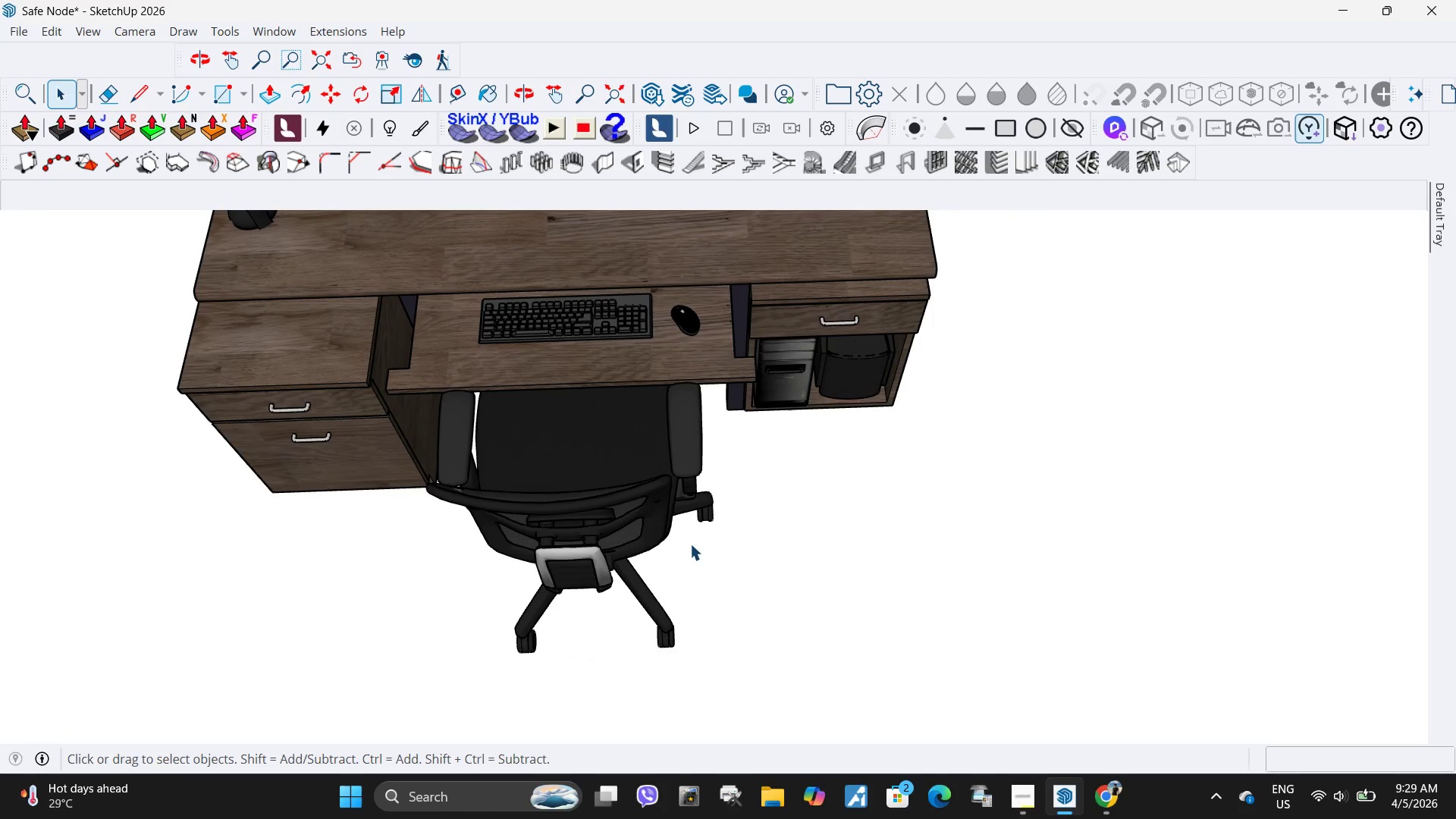 
double_click([574, 533])
 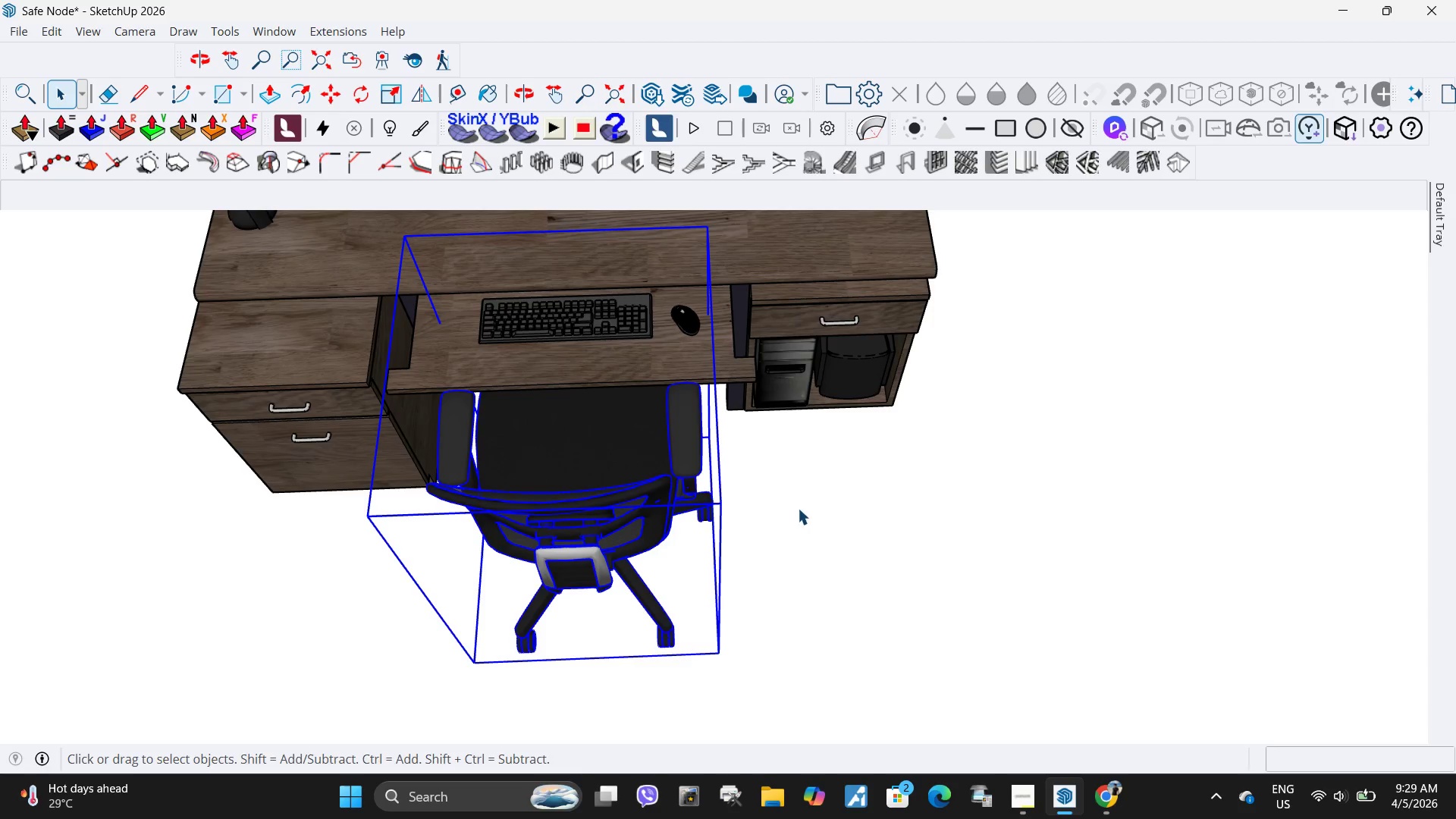 
key(M)
 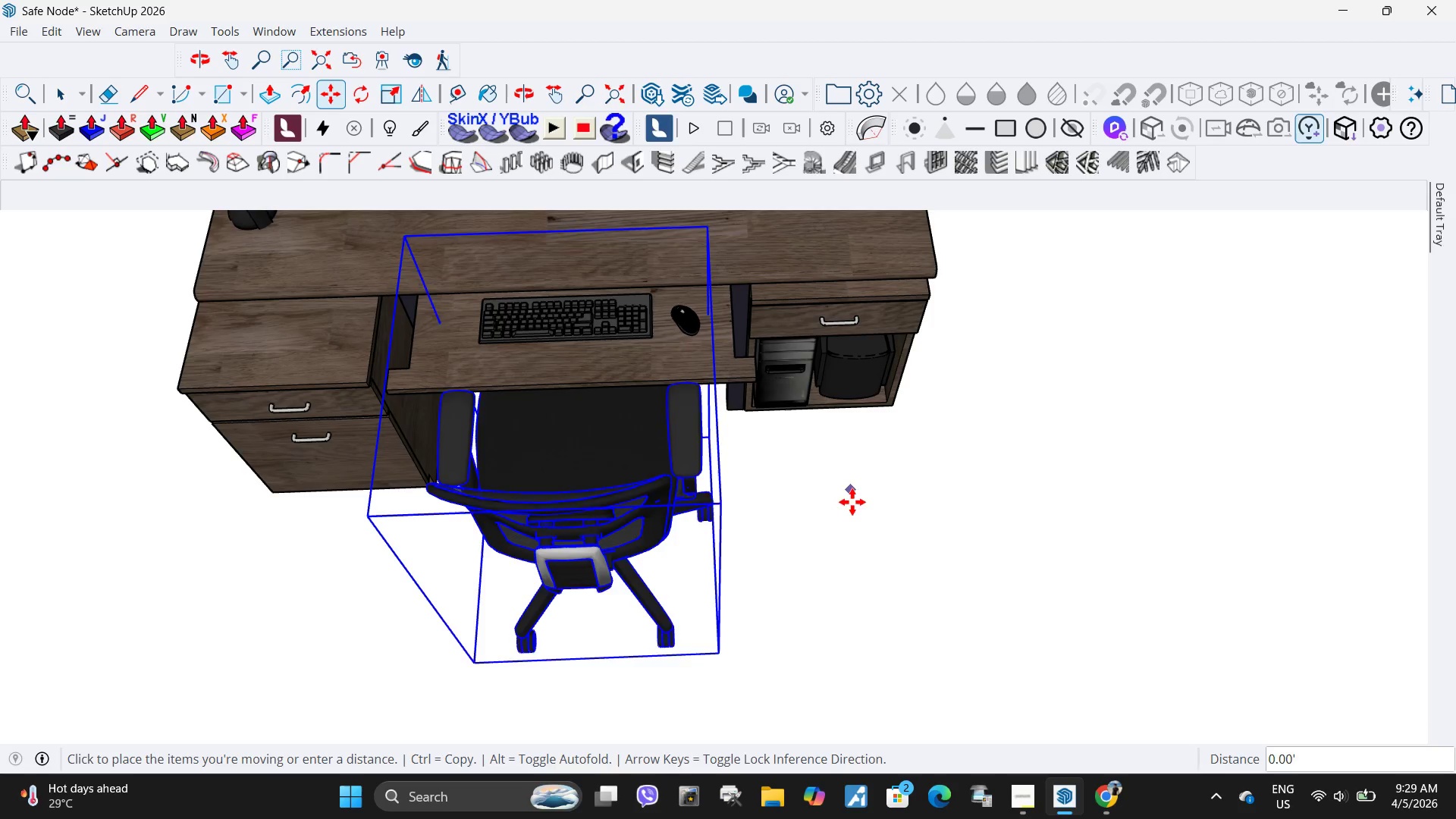 
left_click([855, 508])
 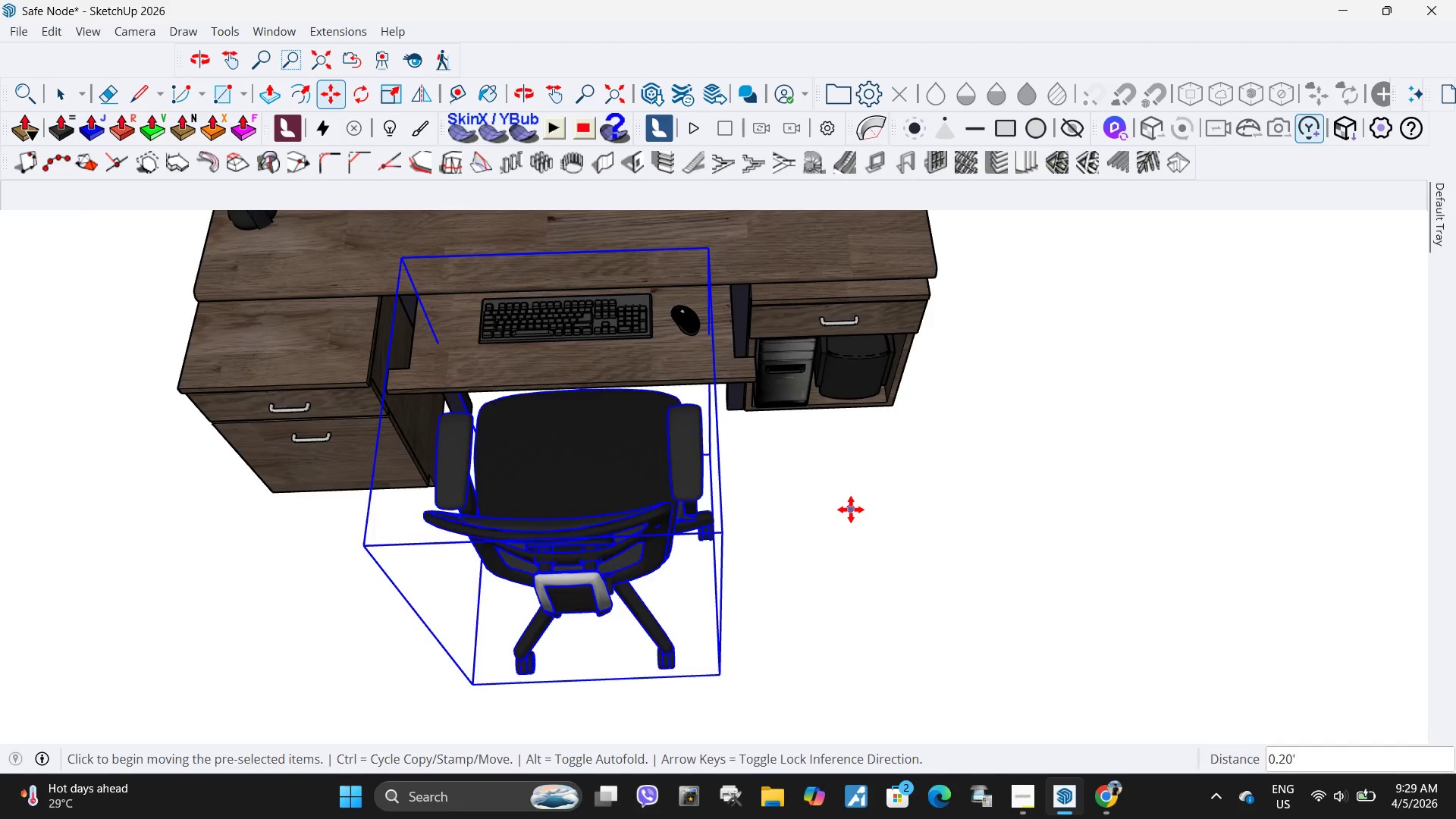 
key(Space)
 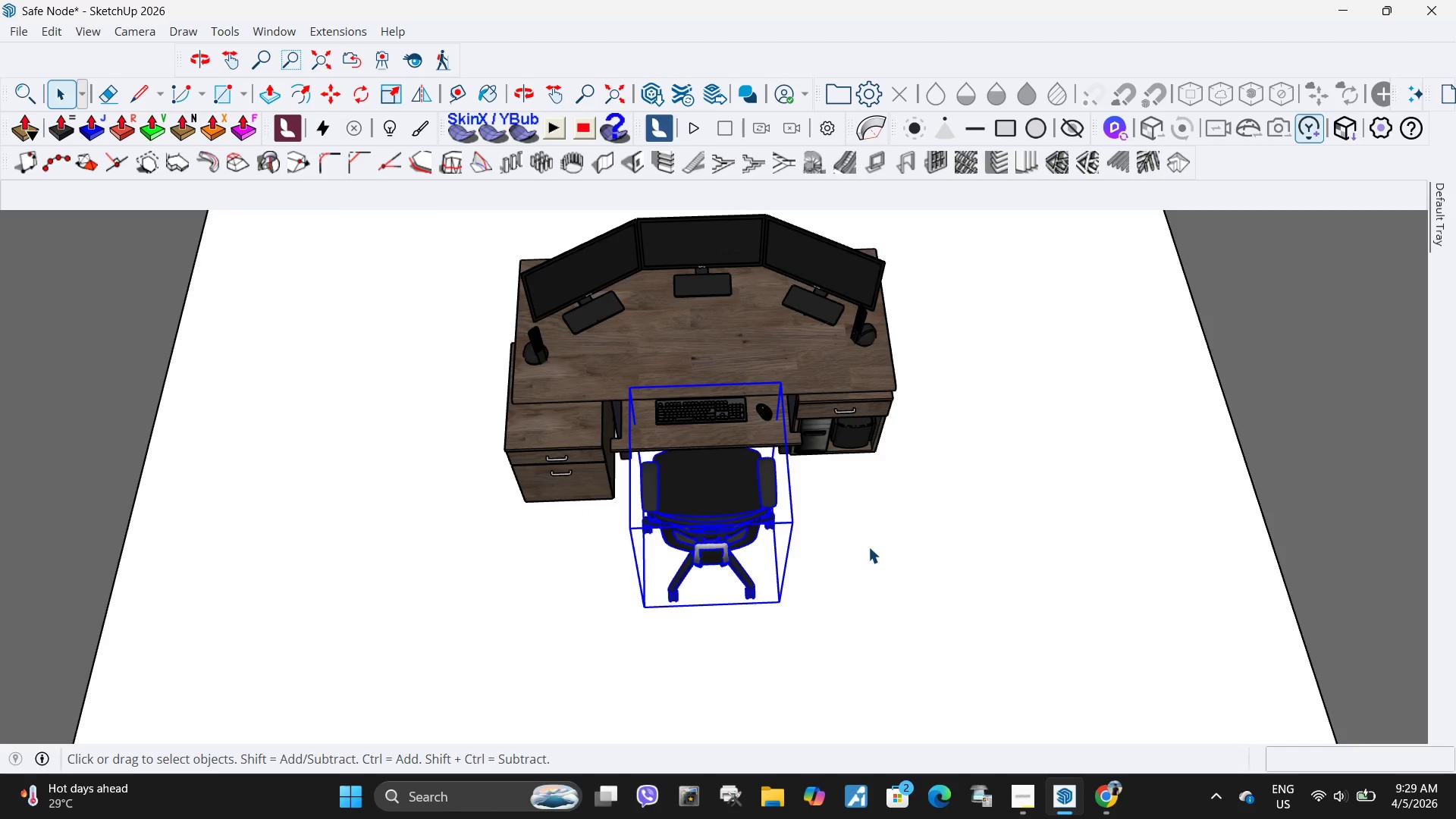 
left_click([868, 547])
 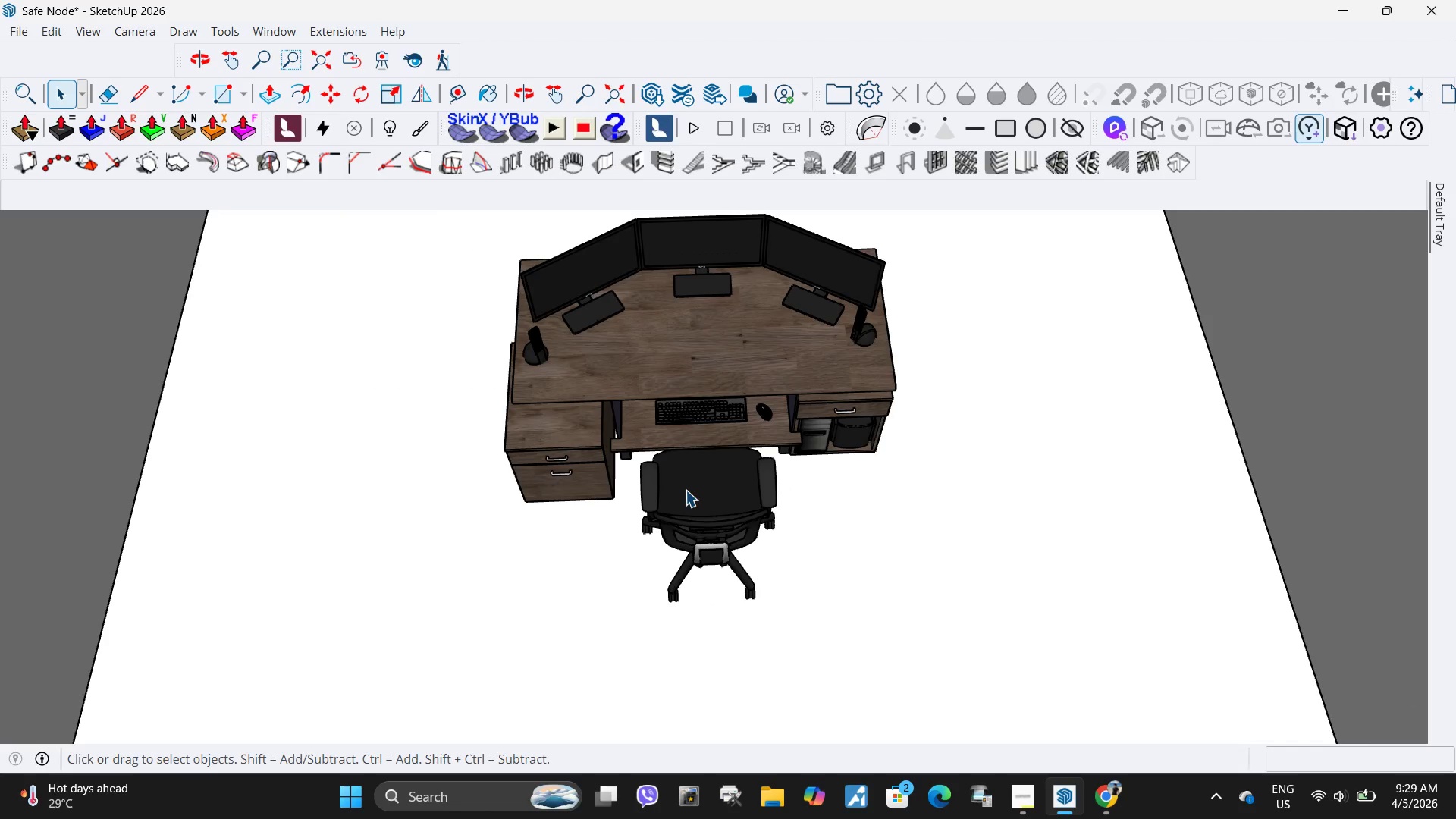 
scroll: coordinate [852, 515], scroll_direction: down, amount: 6.0
 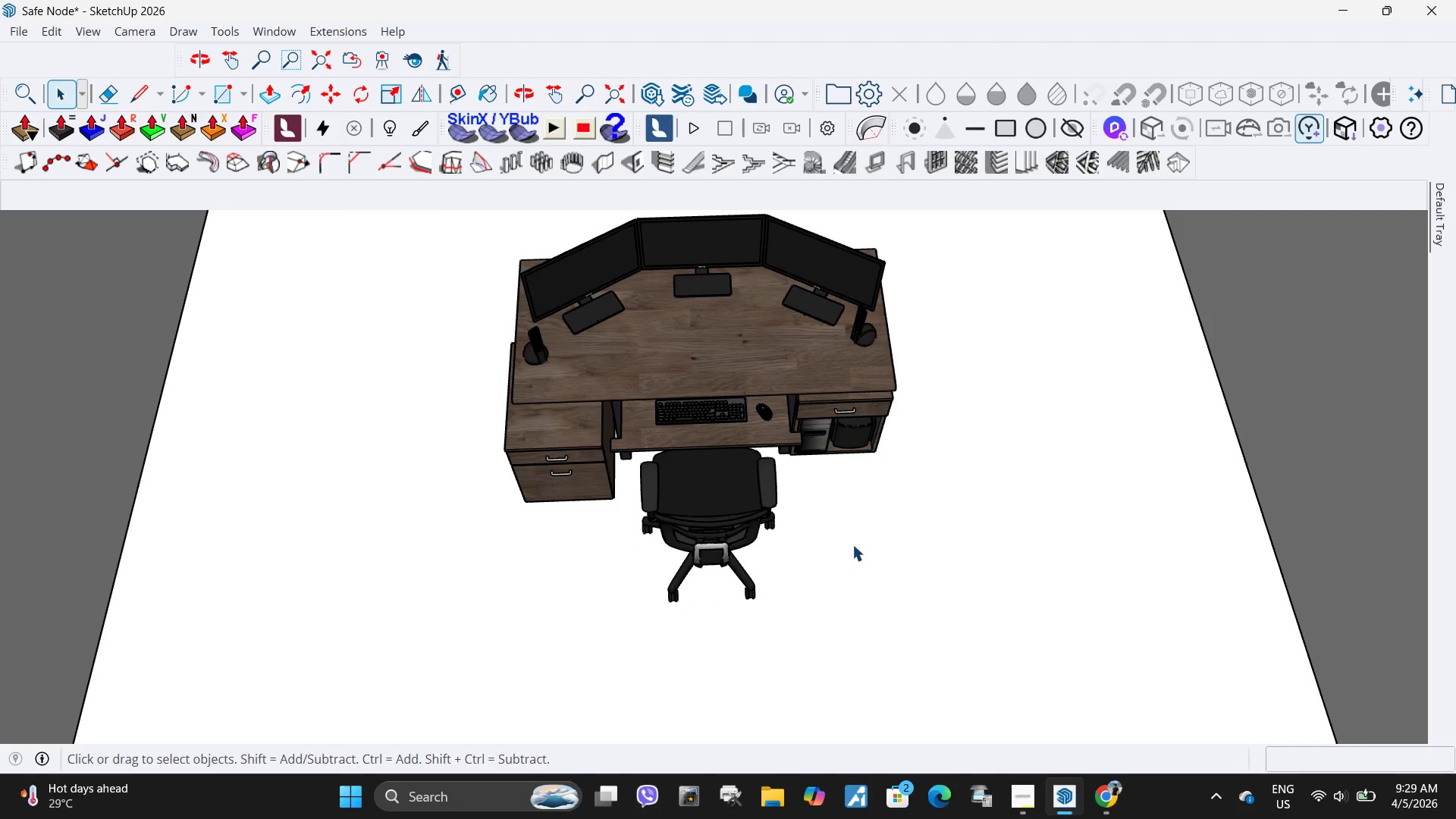 
wait(5.22)
 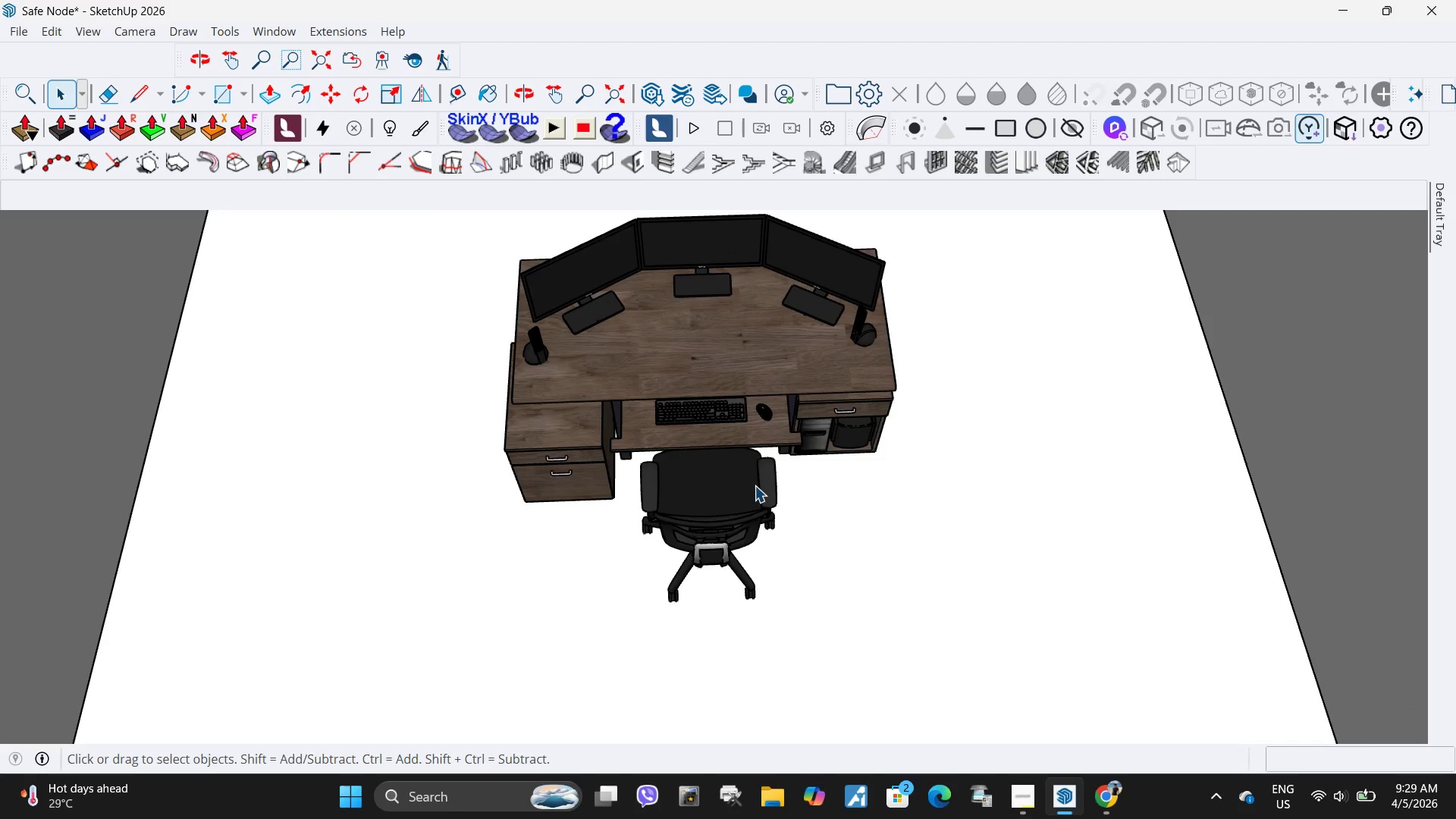 
scroll: coordinate [717, 435], scroll_direction: up, amount: 10.0
 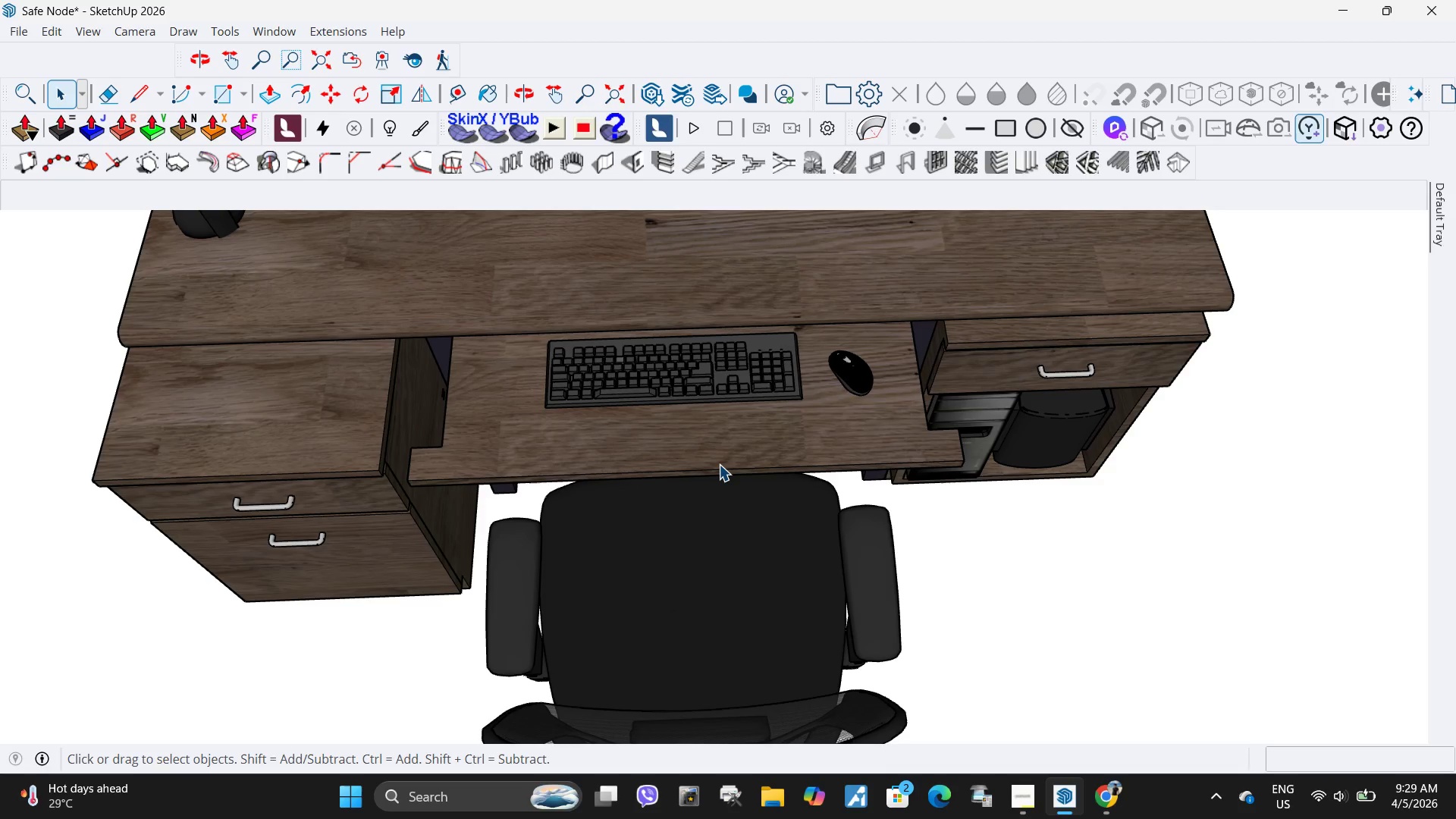 
wait(6.61)
 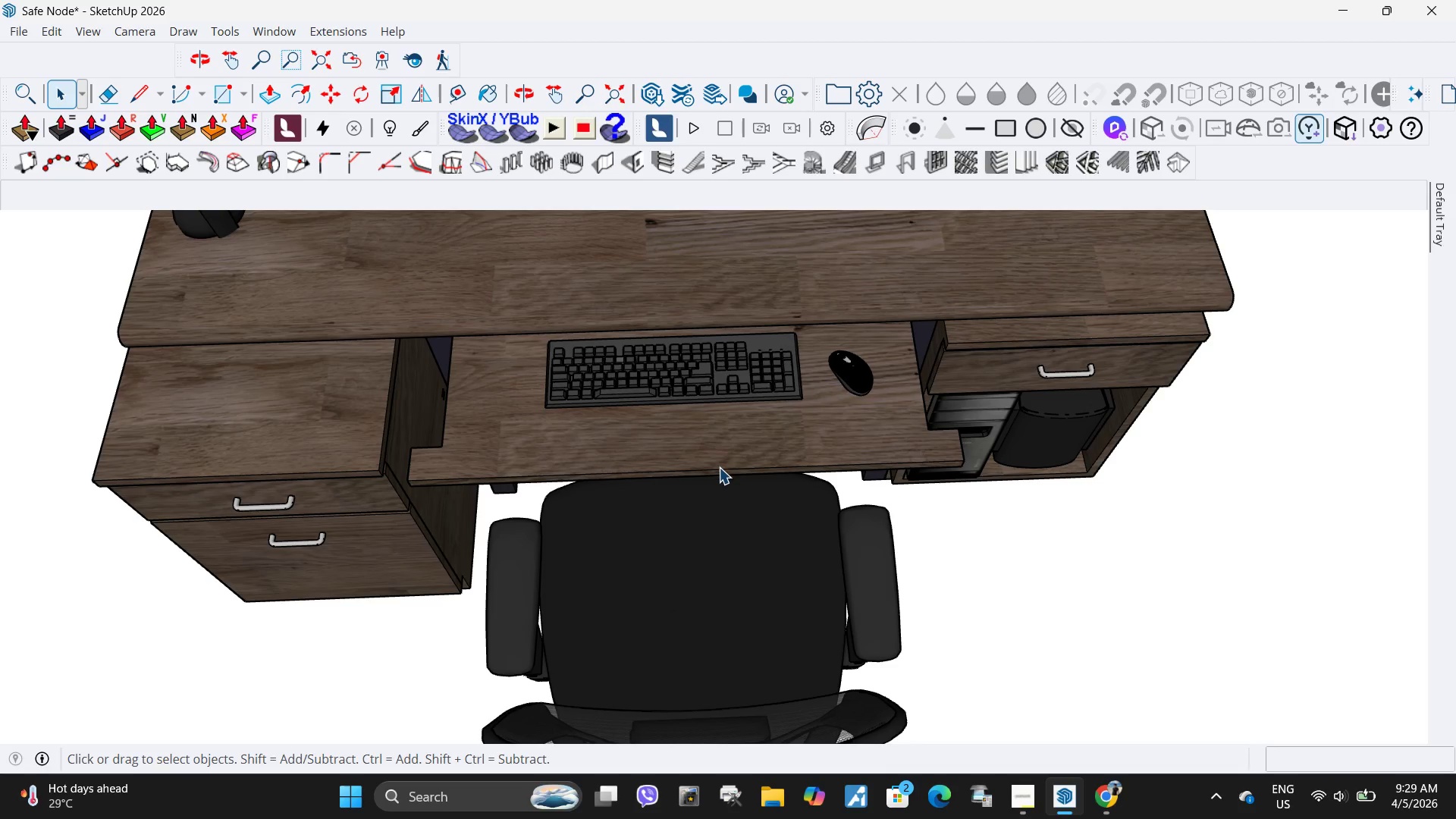 
mouse_move([1025, 793])
 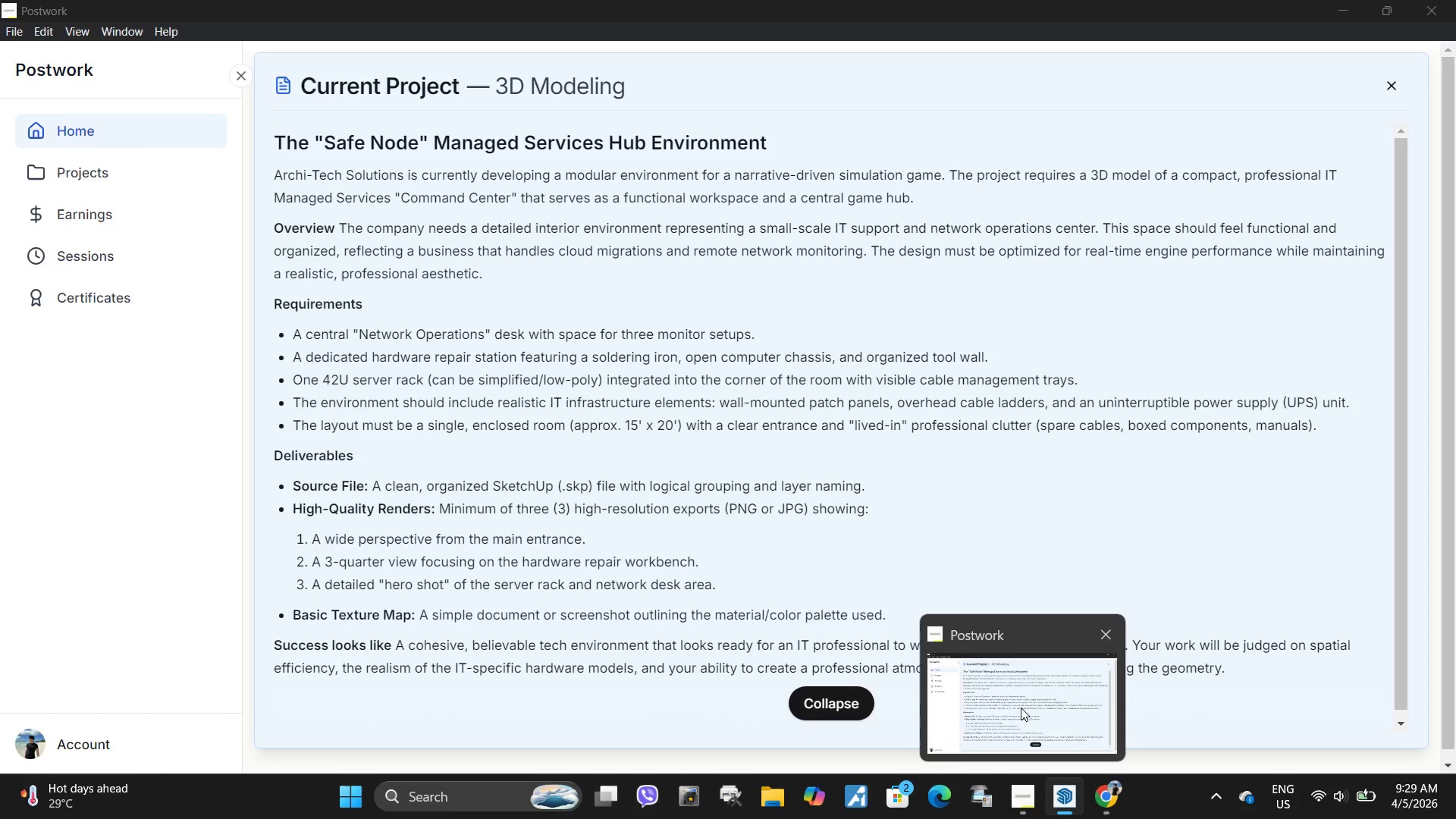 
wait(11.69)
 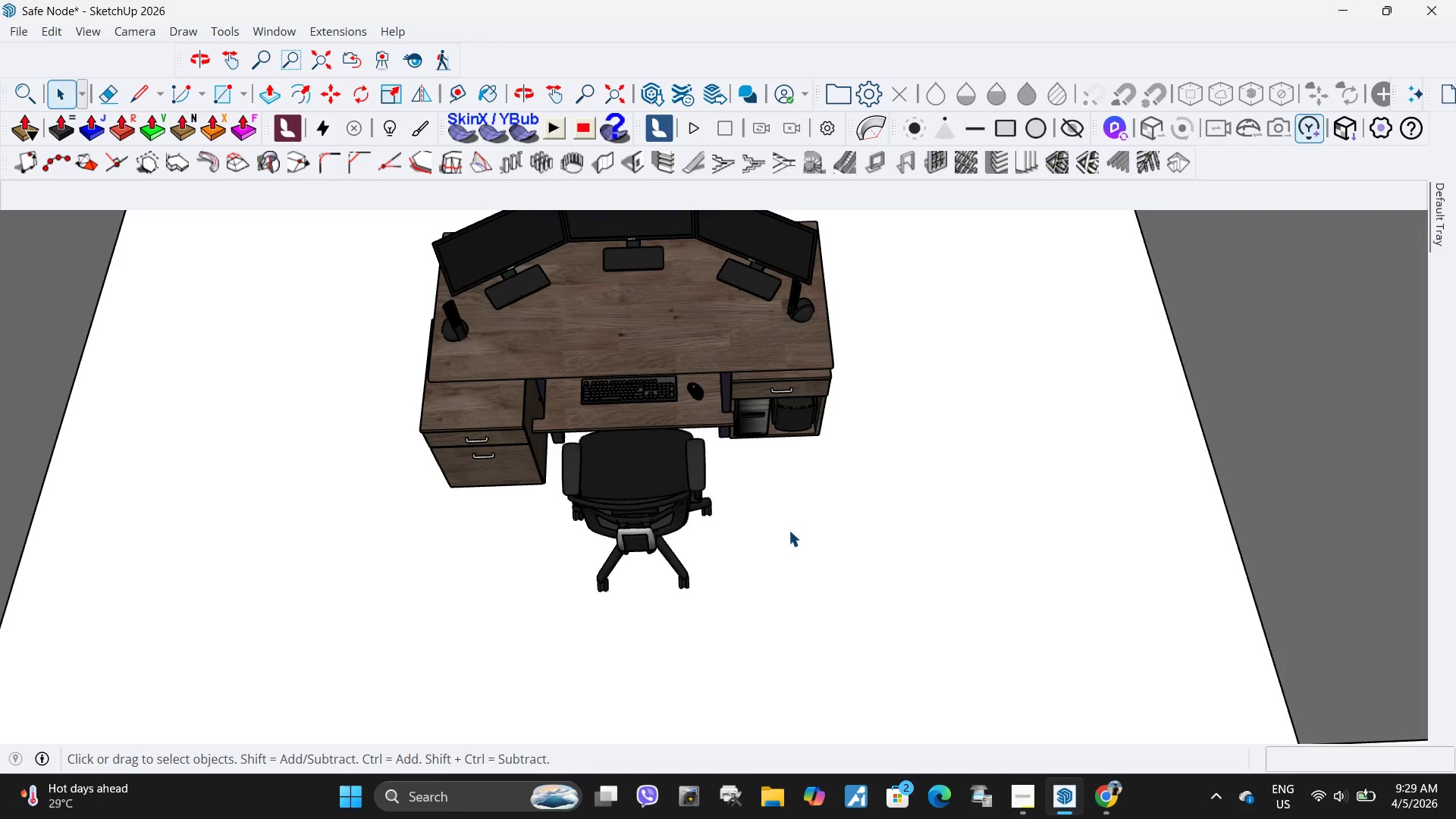 
left_click([789, 530])
 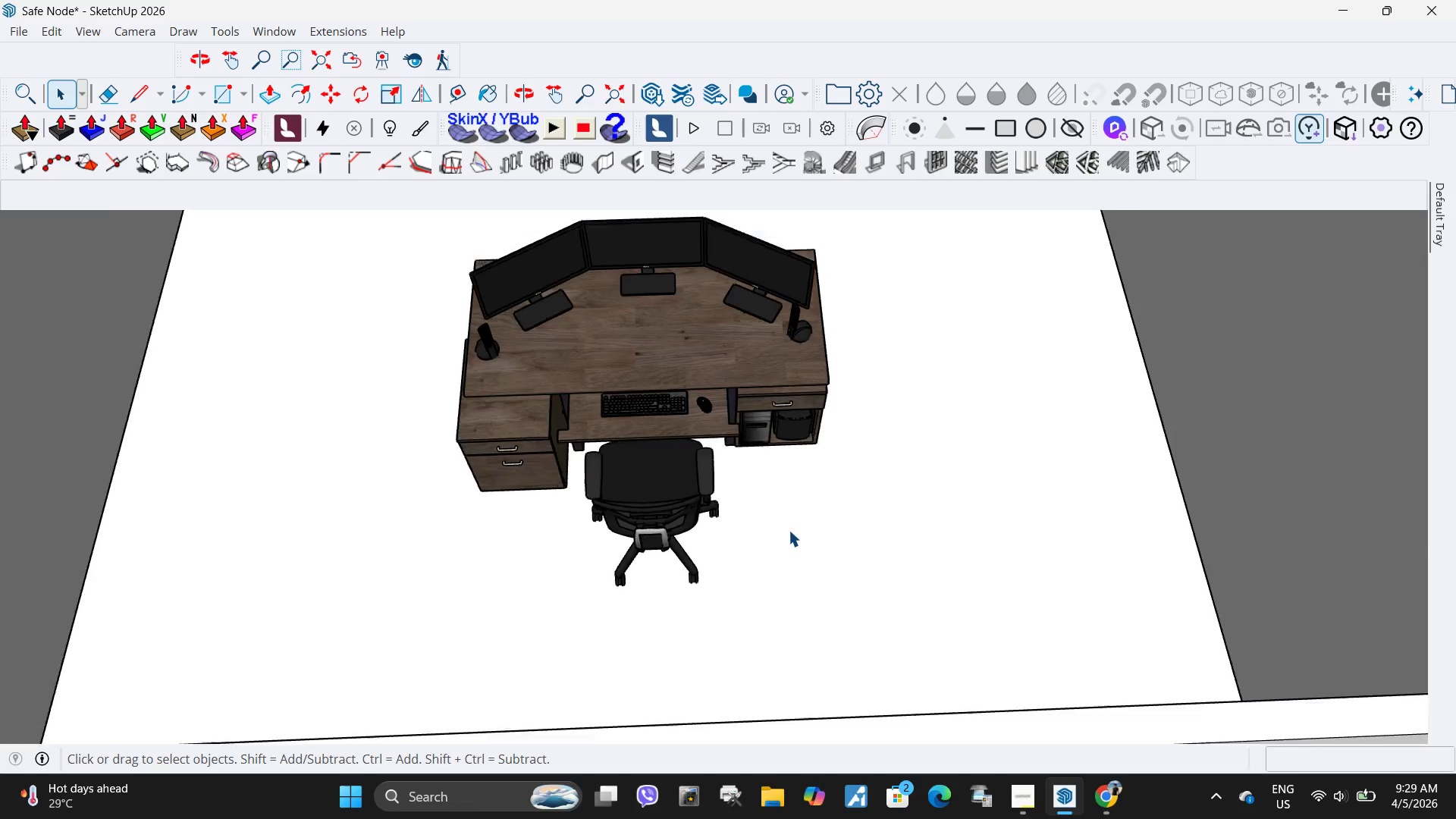 
scroll: coordinate [915, 466], scroll_direction: down, amount: 18.0
 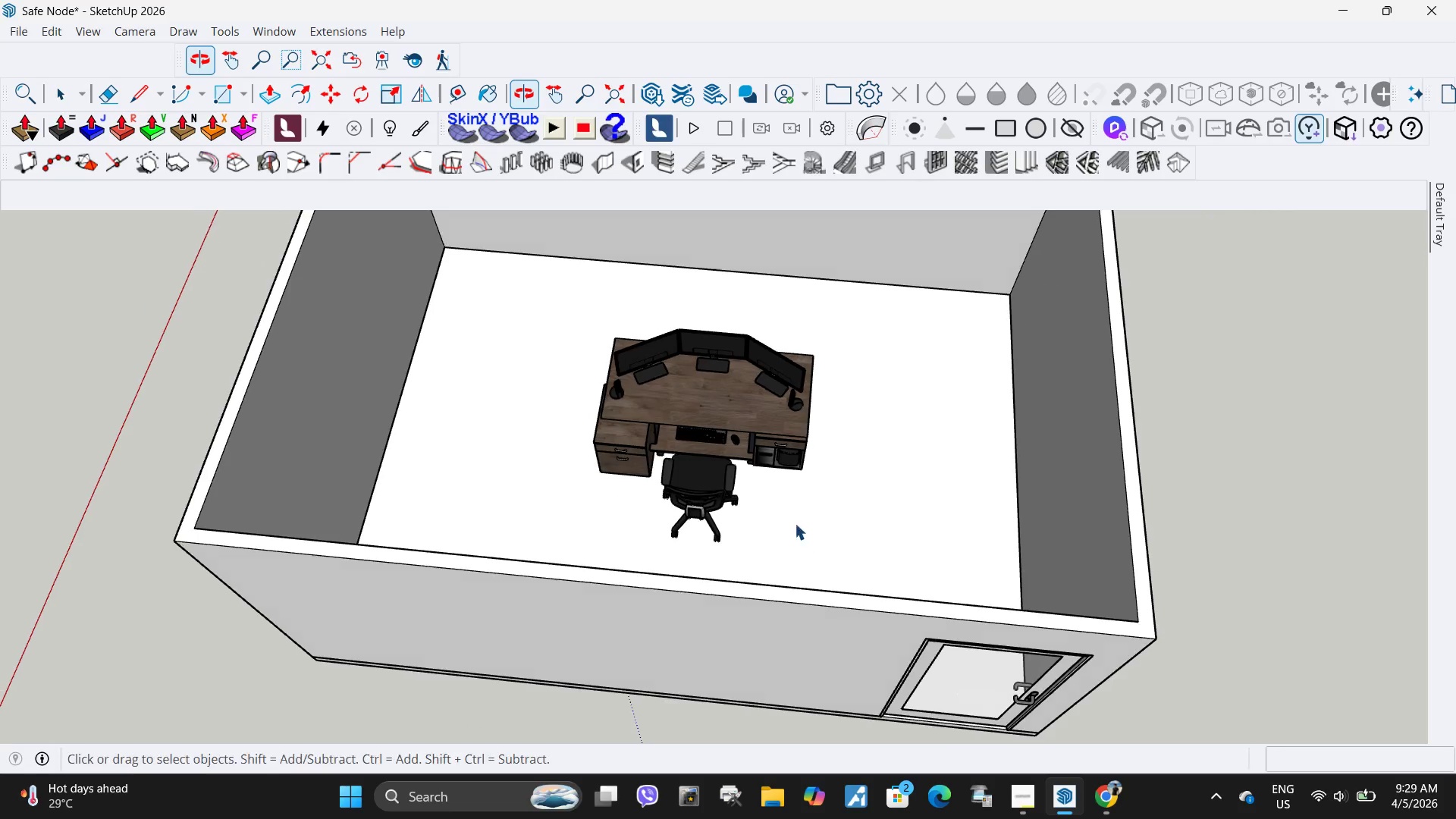 
scroll: coordinate [340, 323], scroll_direction: up, amount: 5.0
 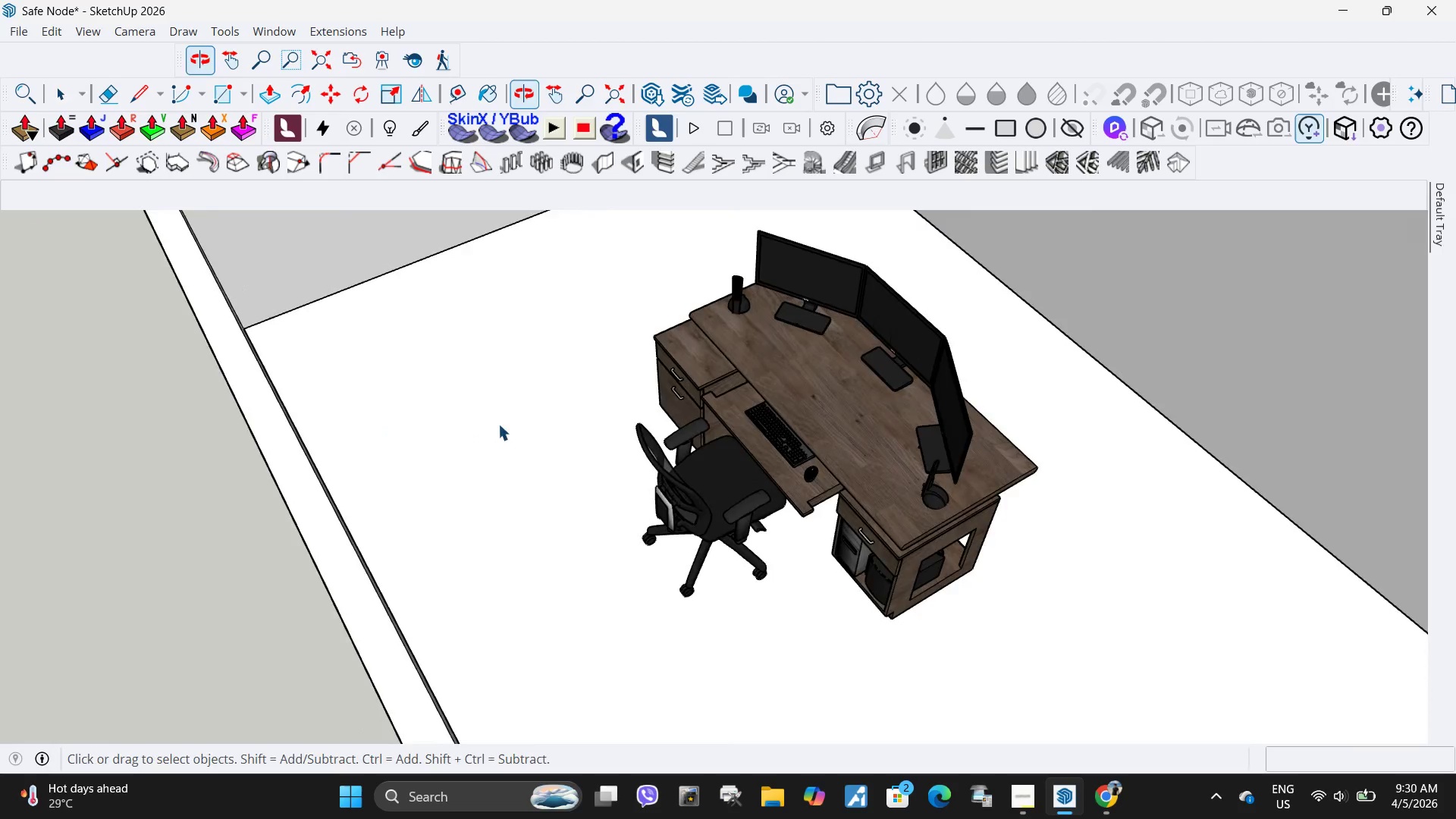 
double_click([723, 447])
 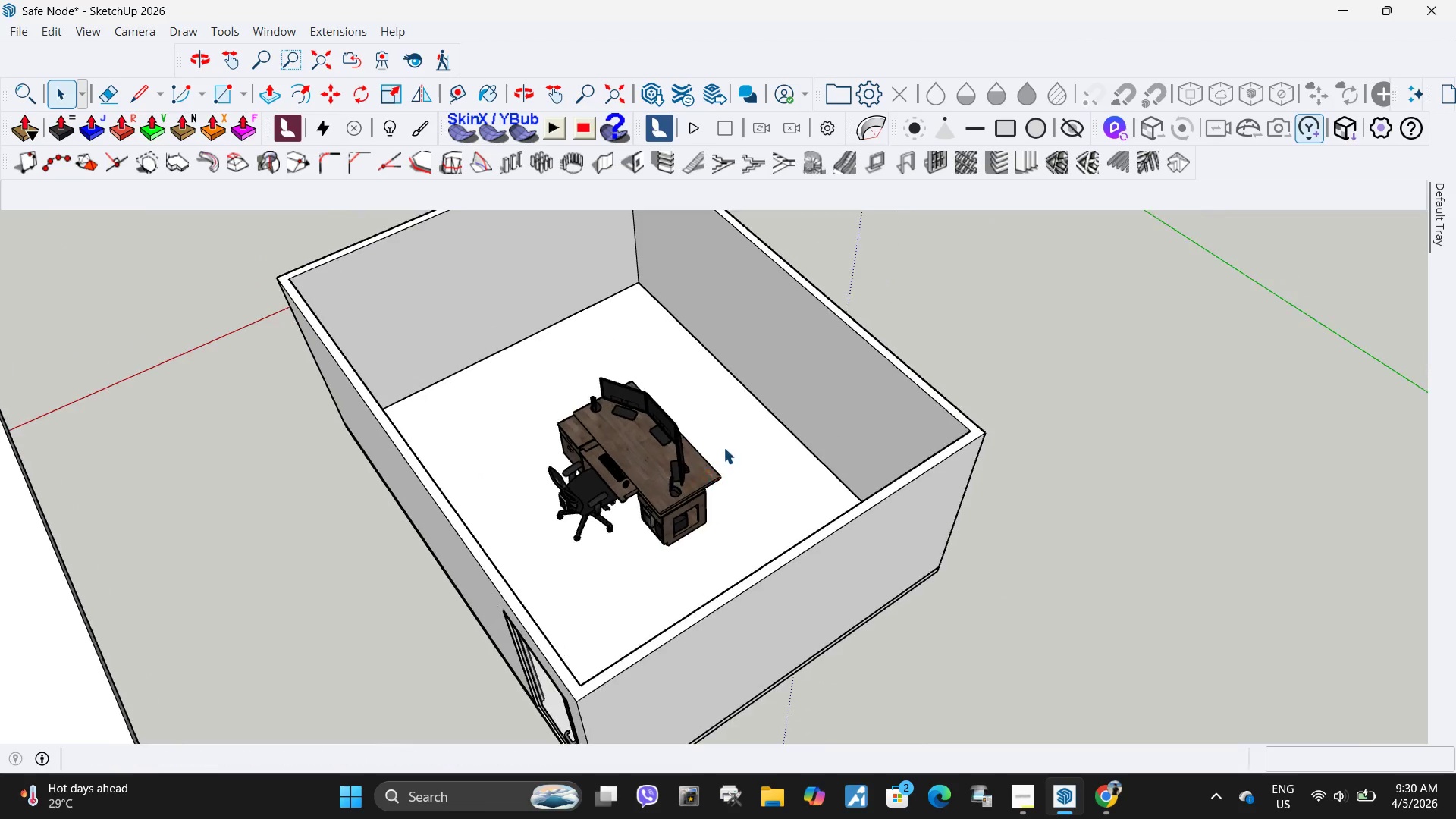 
triple_click([723, 447])
 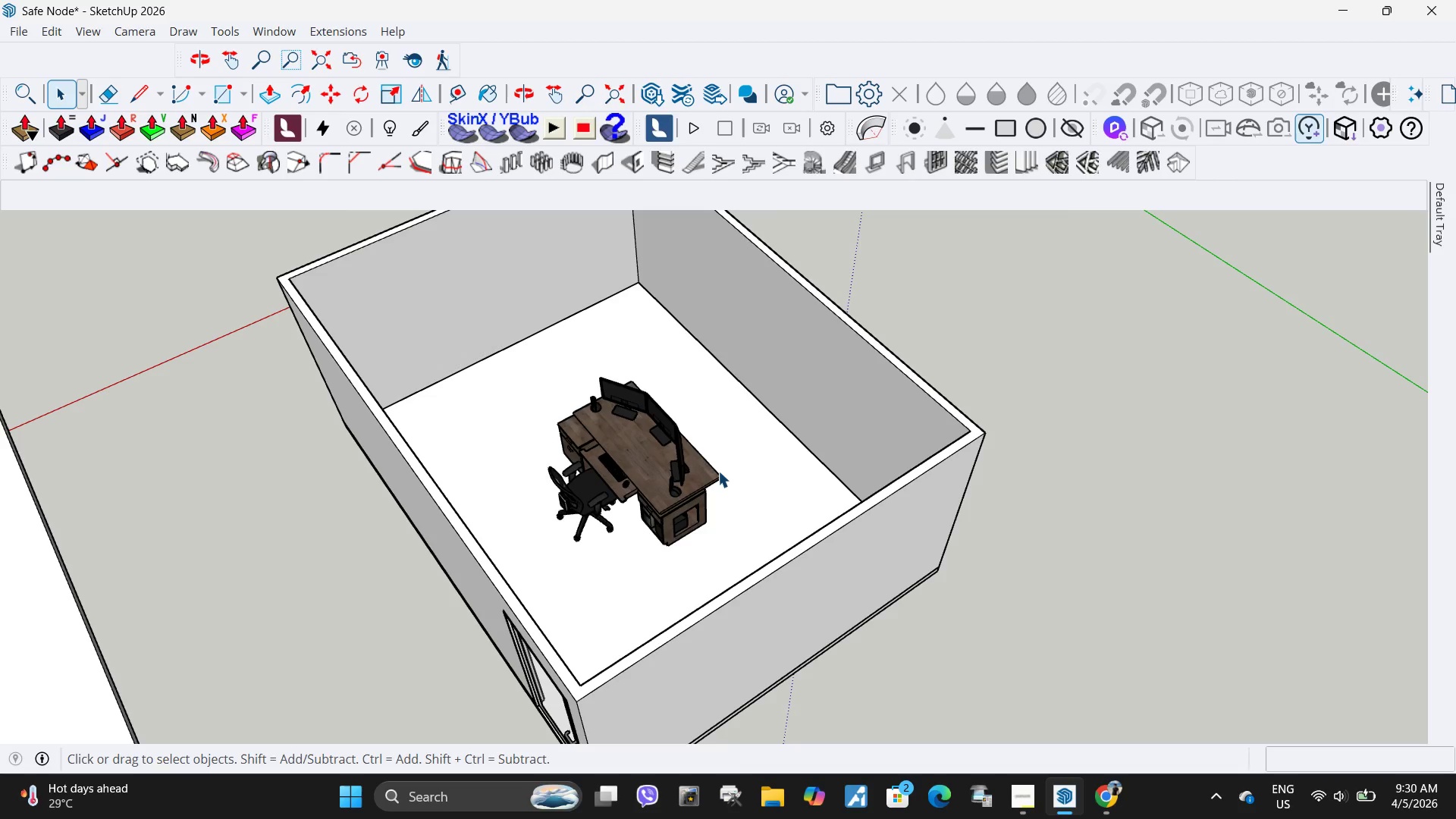 
scroll: coordinate [507, 440], scroll_direction: down, amount: 8.0
 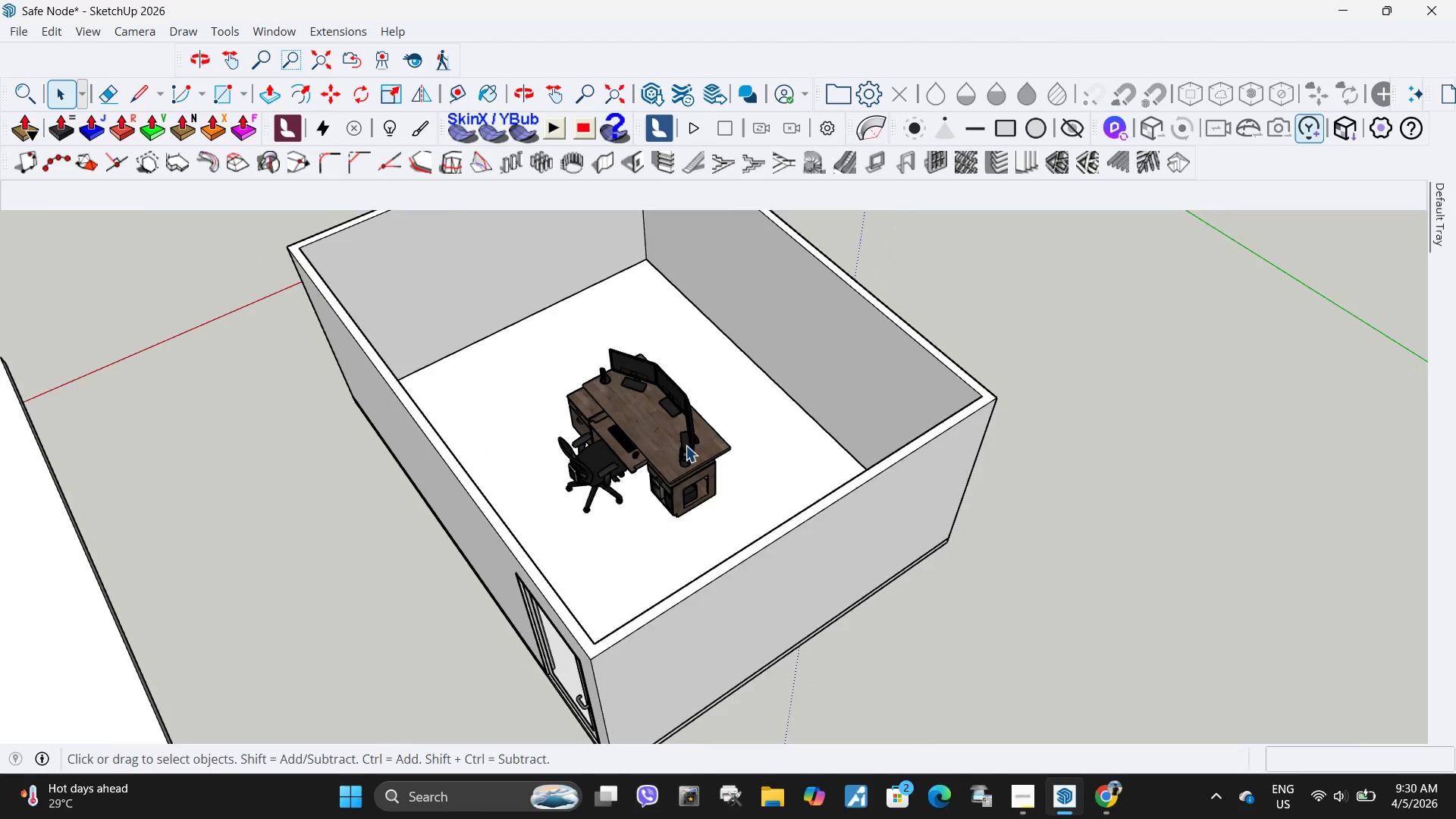 
wait(7.43)
 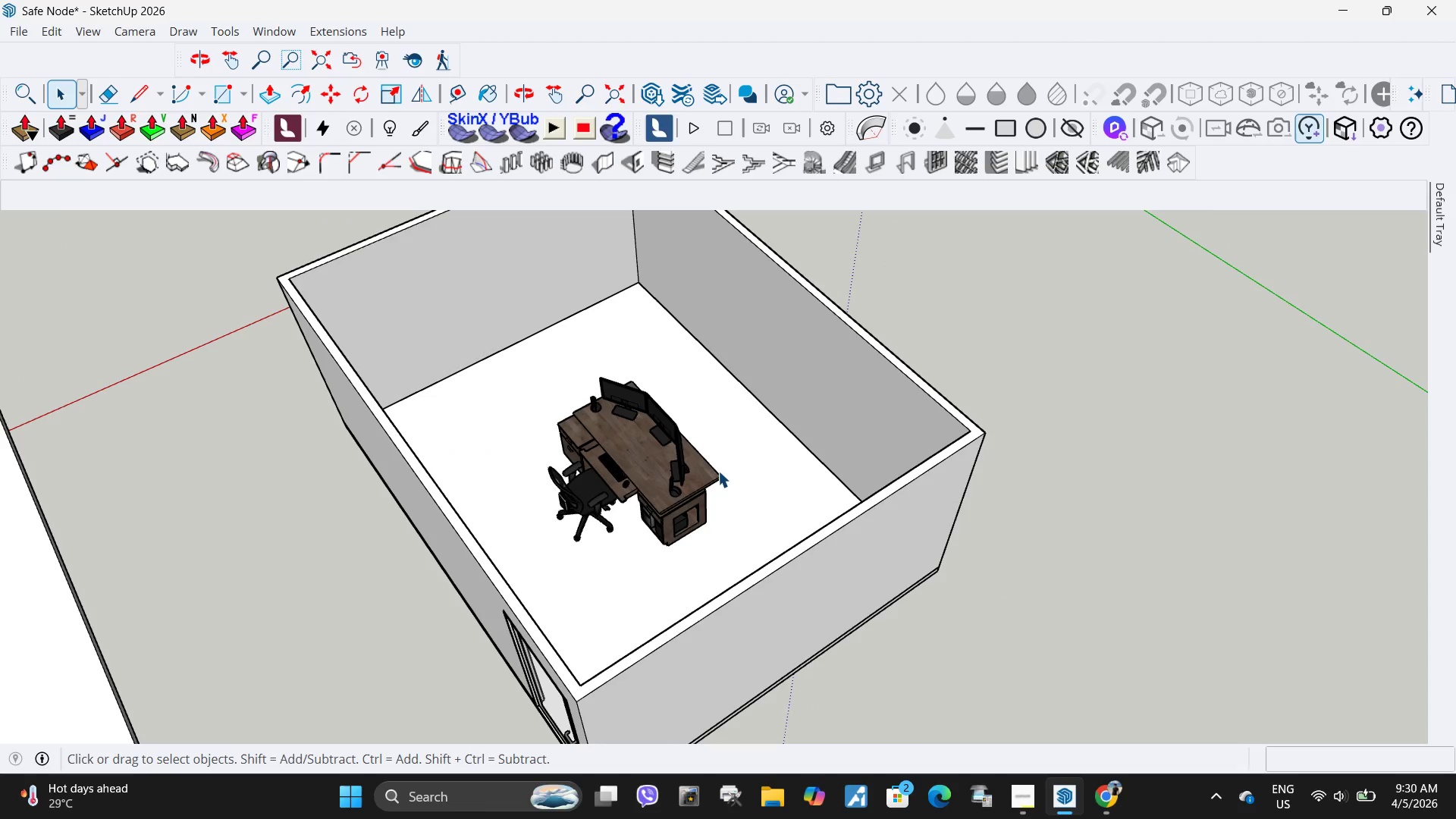 
scroll: coordinate [578, 467], scroll_direction: up, amount: 3.0
 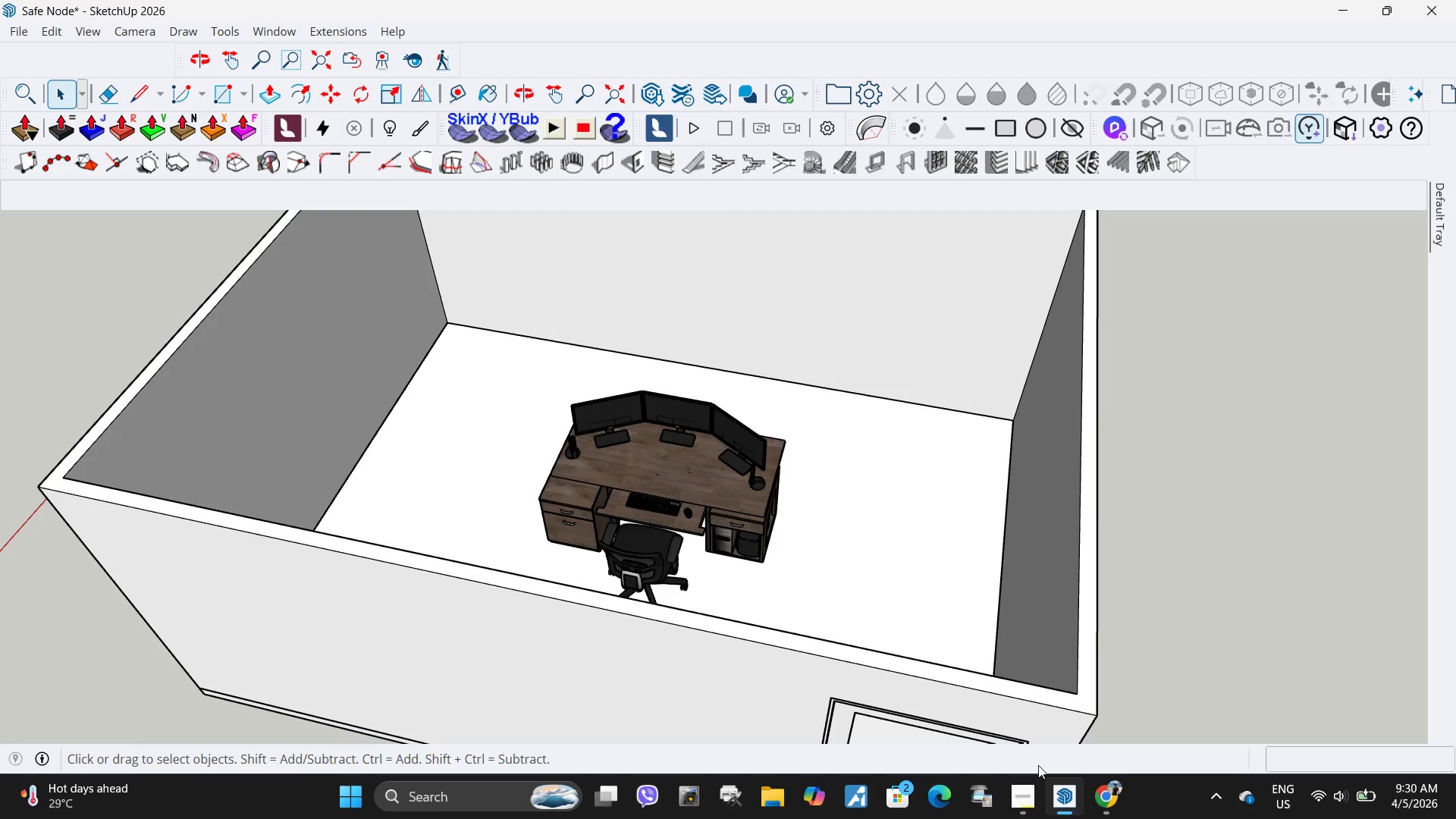 
left_click([1116, 805])
 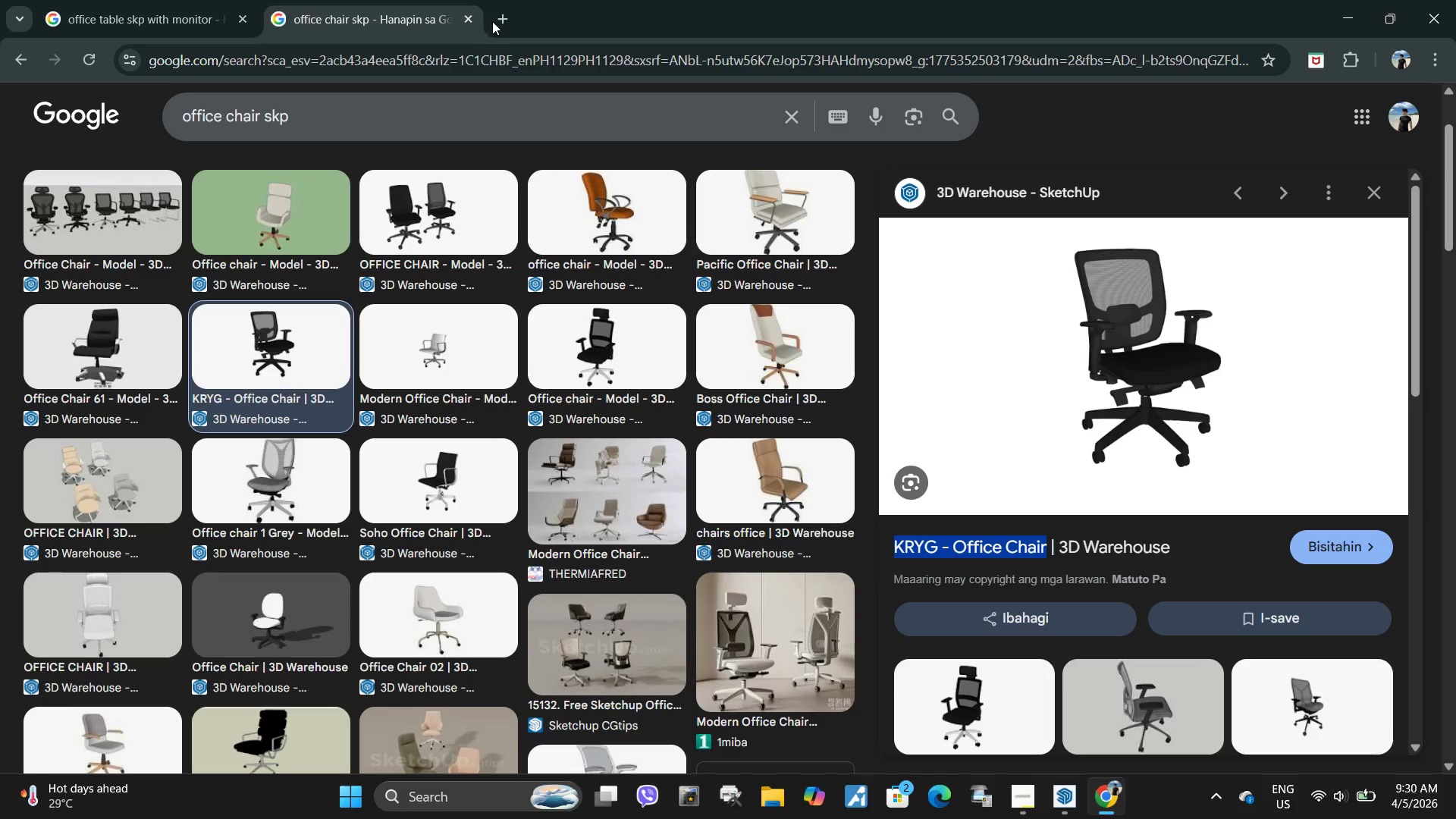 
left_click([499, 21])
 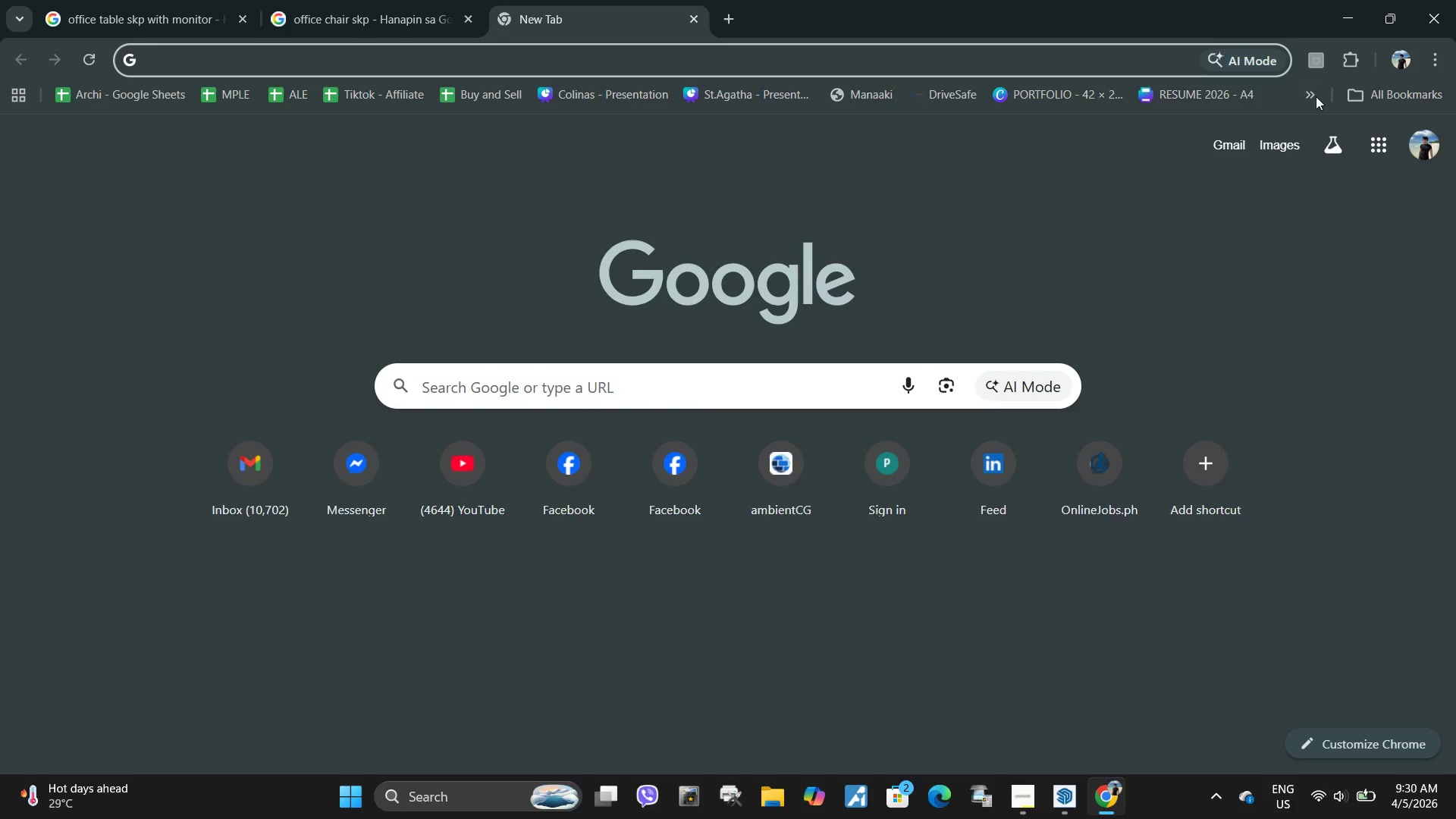 
left_click([1321, 97])
 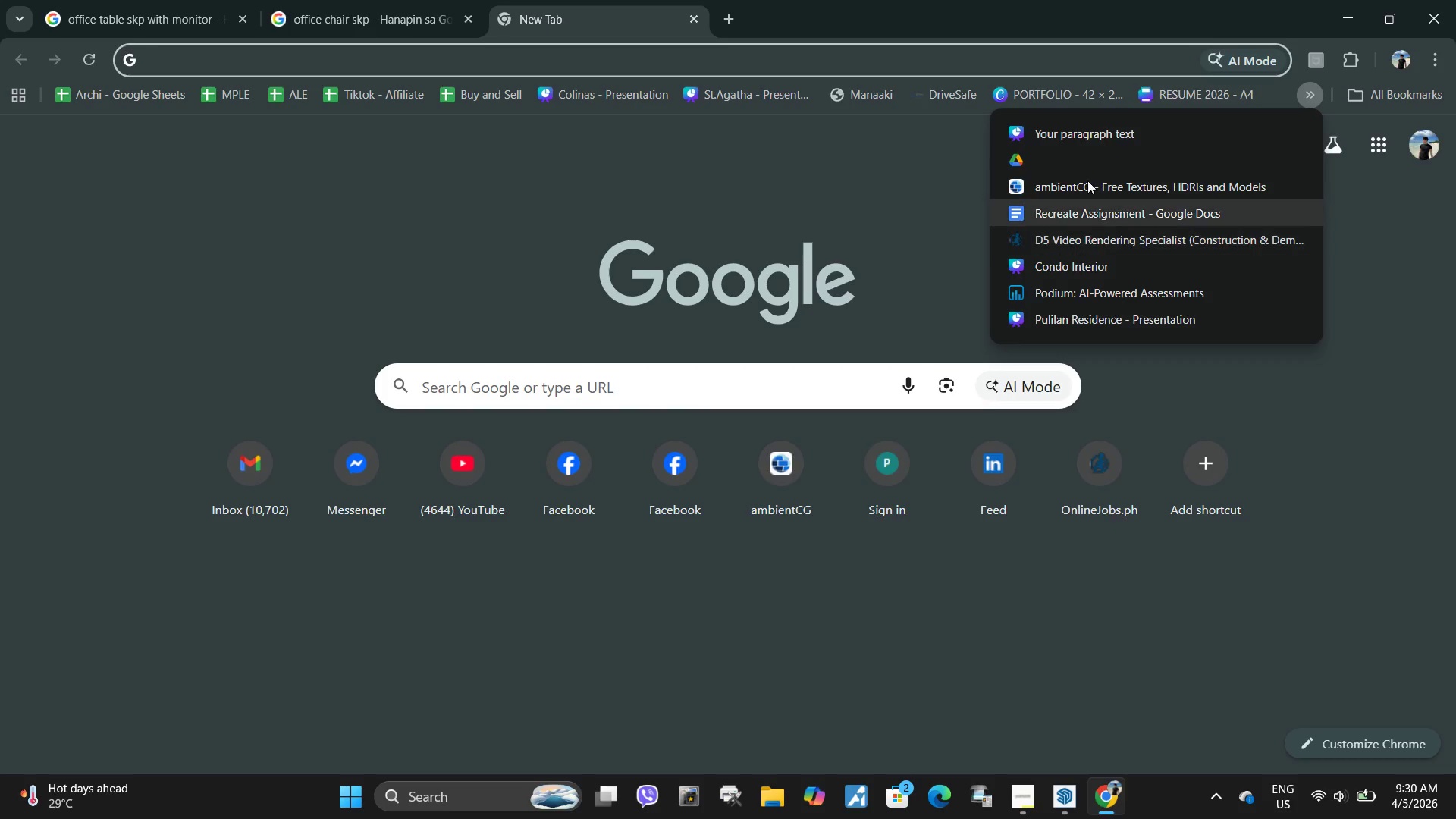 
left_click([1069, 196])
 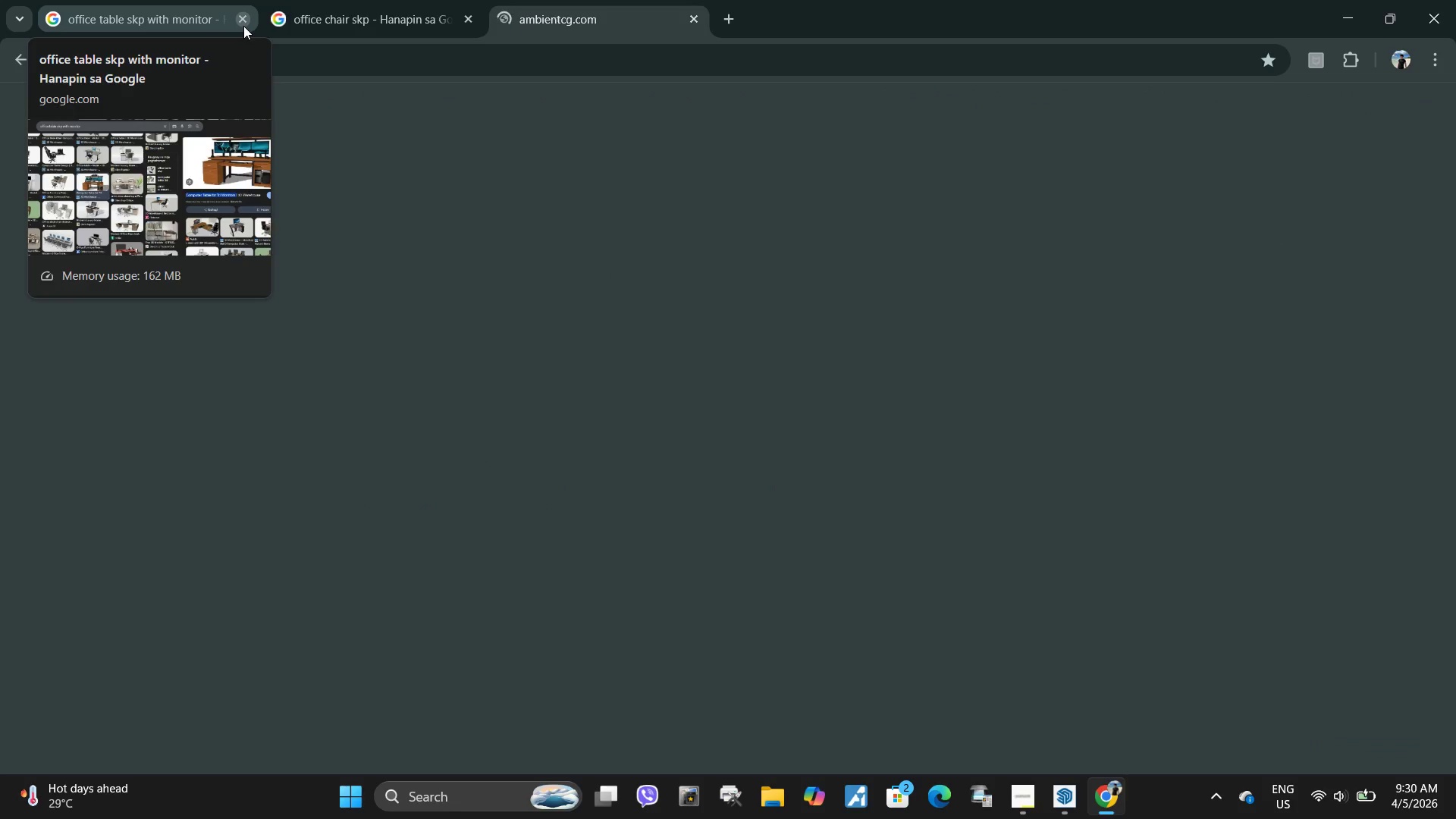 
left_click([243, 26])
 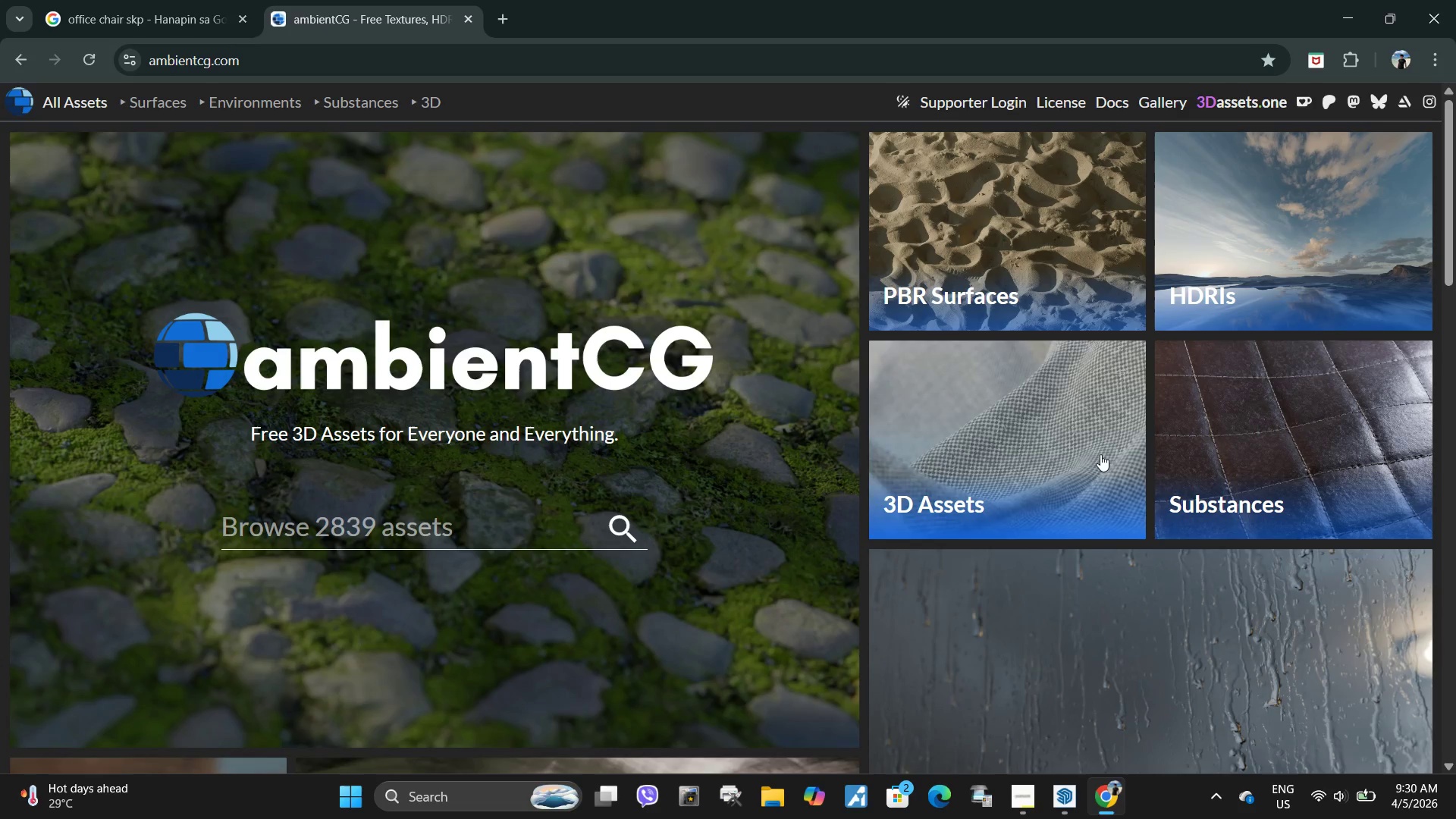 
scroll: coordinate [617, 355], scroll_direction: down, amount: 13.0
 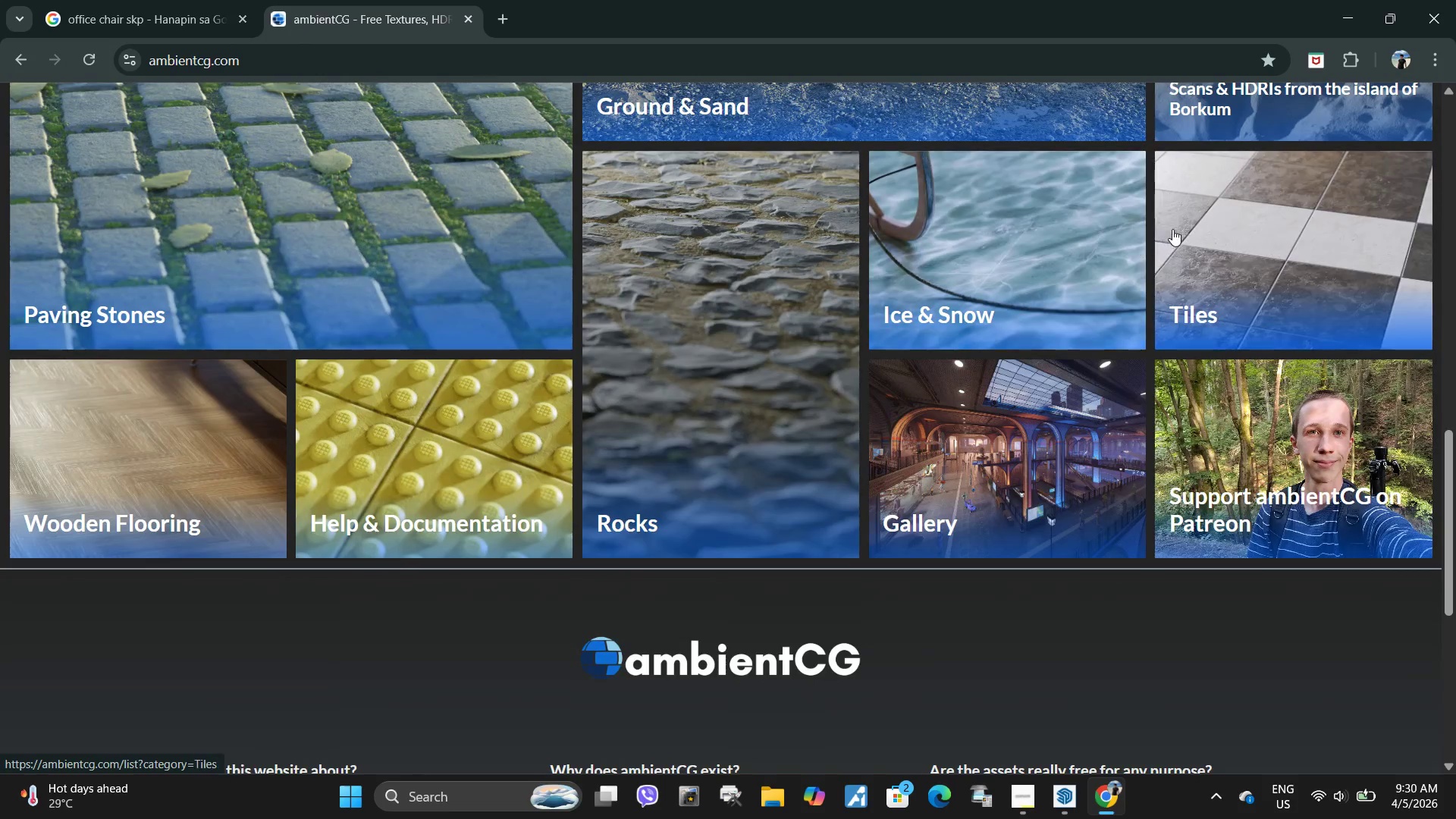 
left_click([1169, 241])
 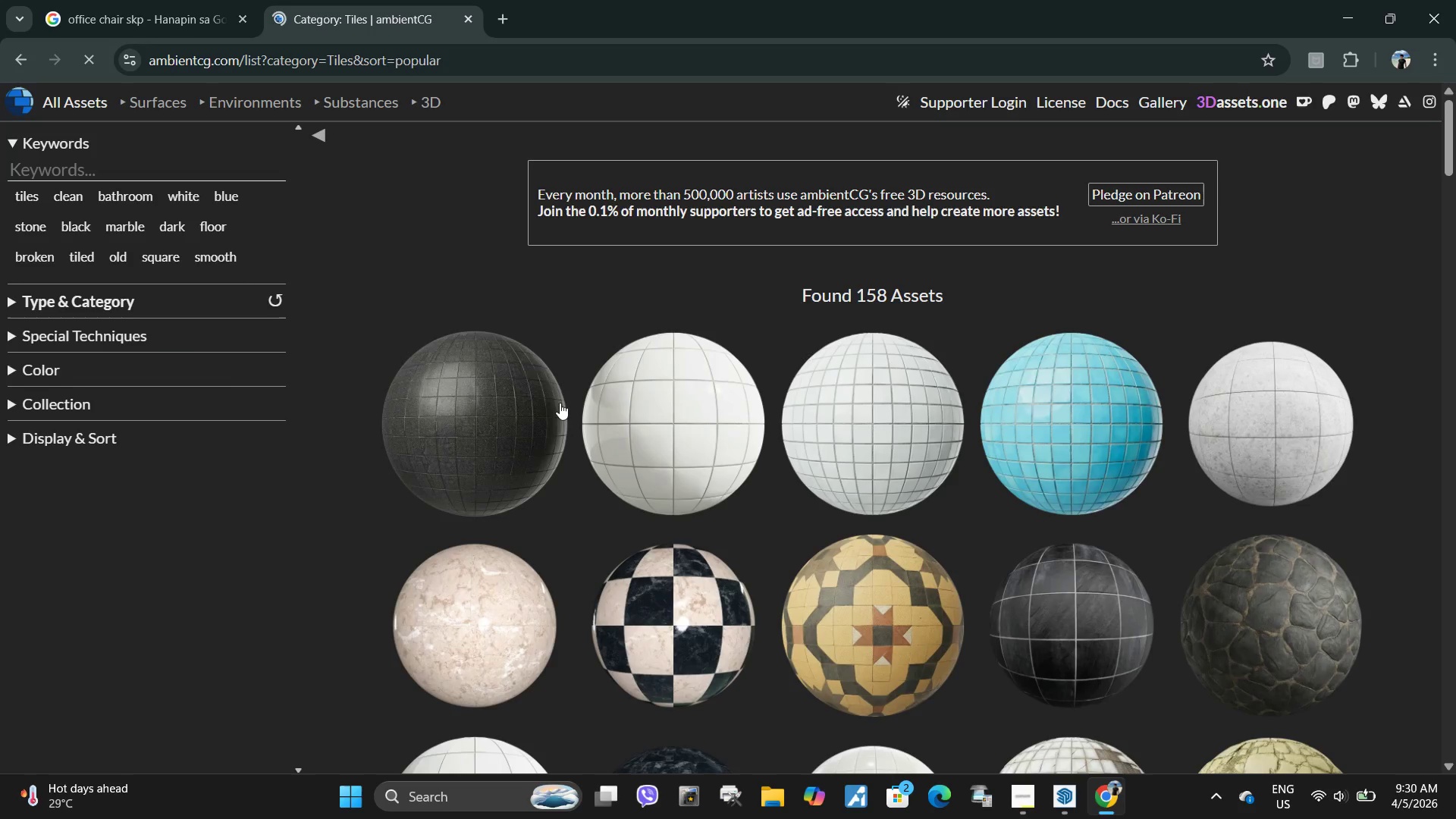 
scroll: coordinate [1063, 466], scroll_direction: down, amount: 23.0
 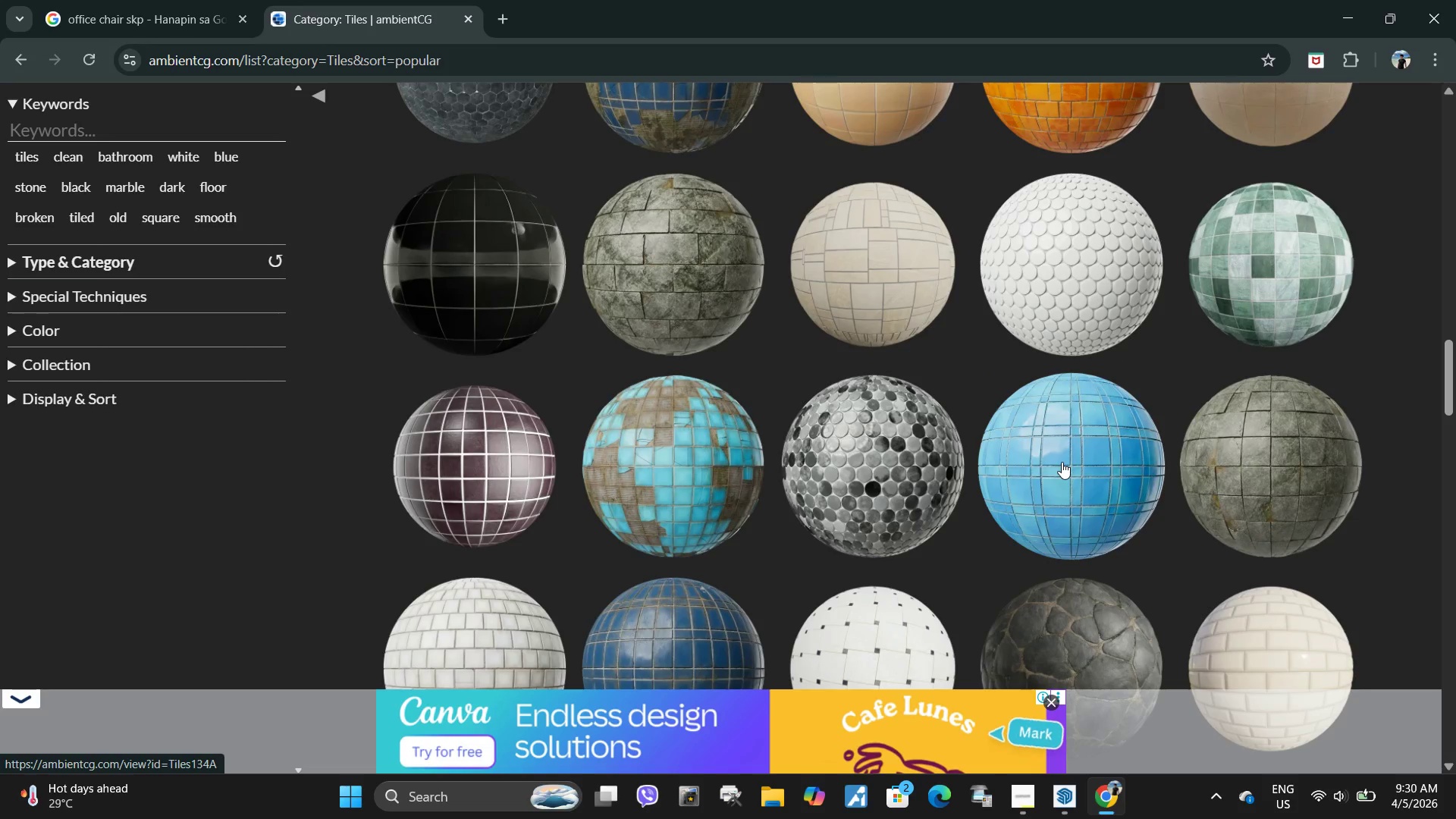 
scroll: coordinate [1022, 441], scroll_direction: down, amount: 6.0
 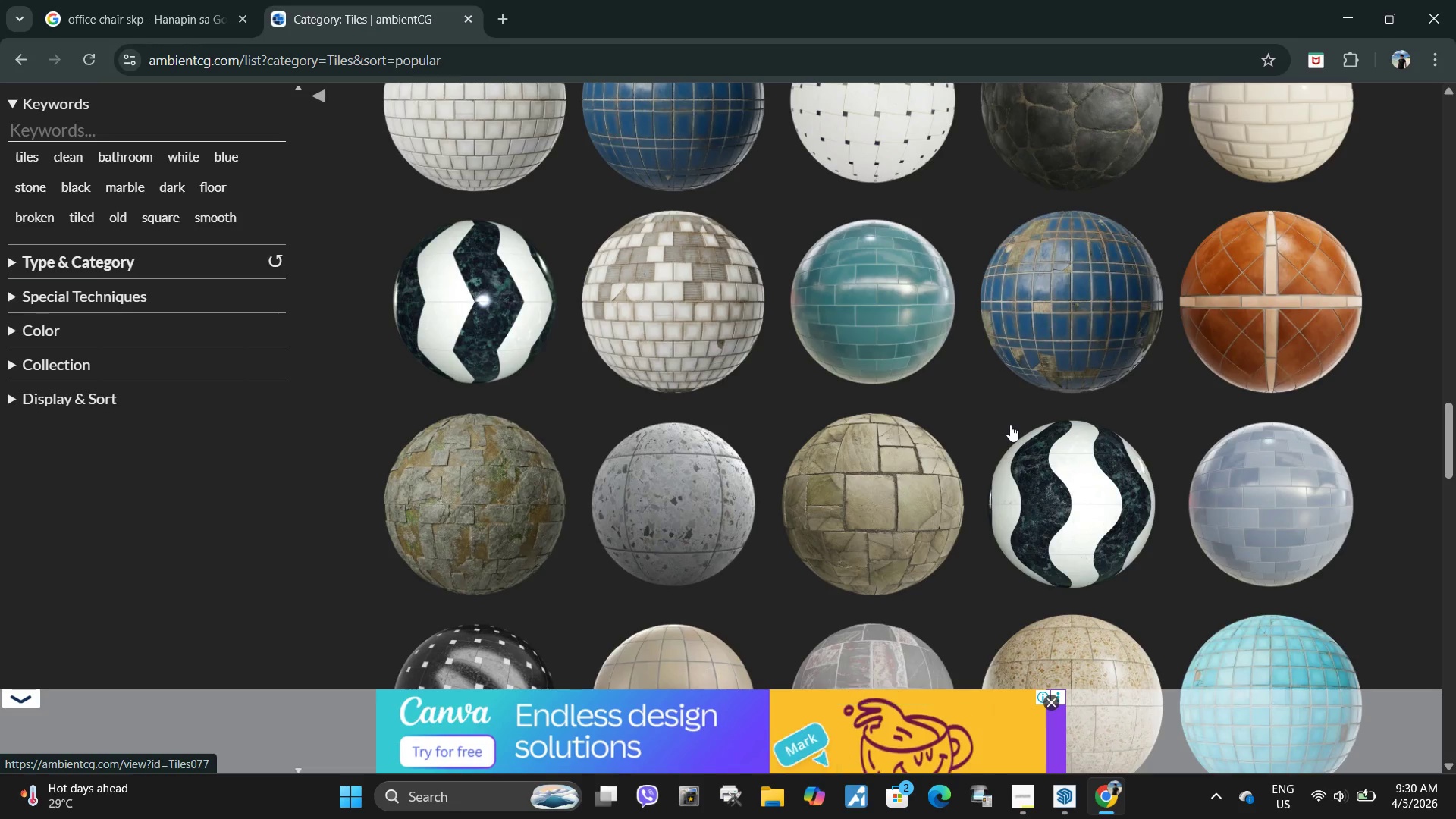 
wait(10.0)
 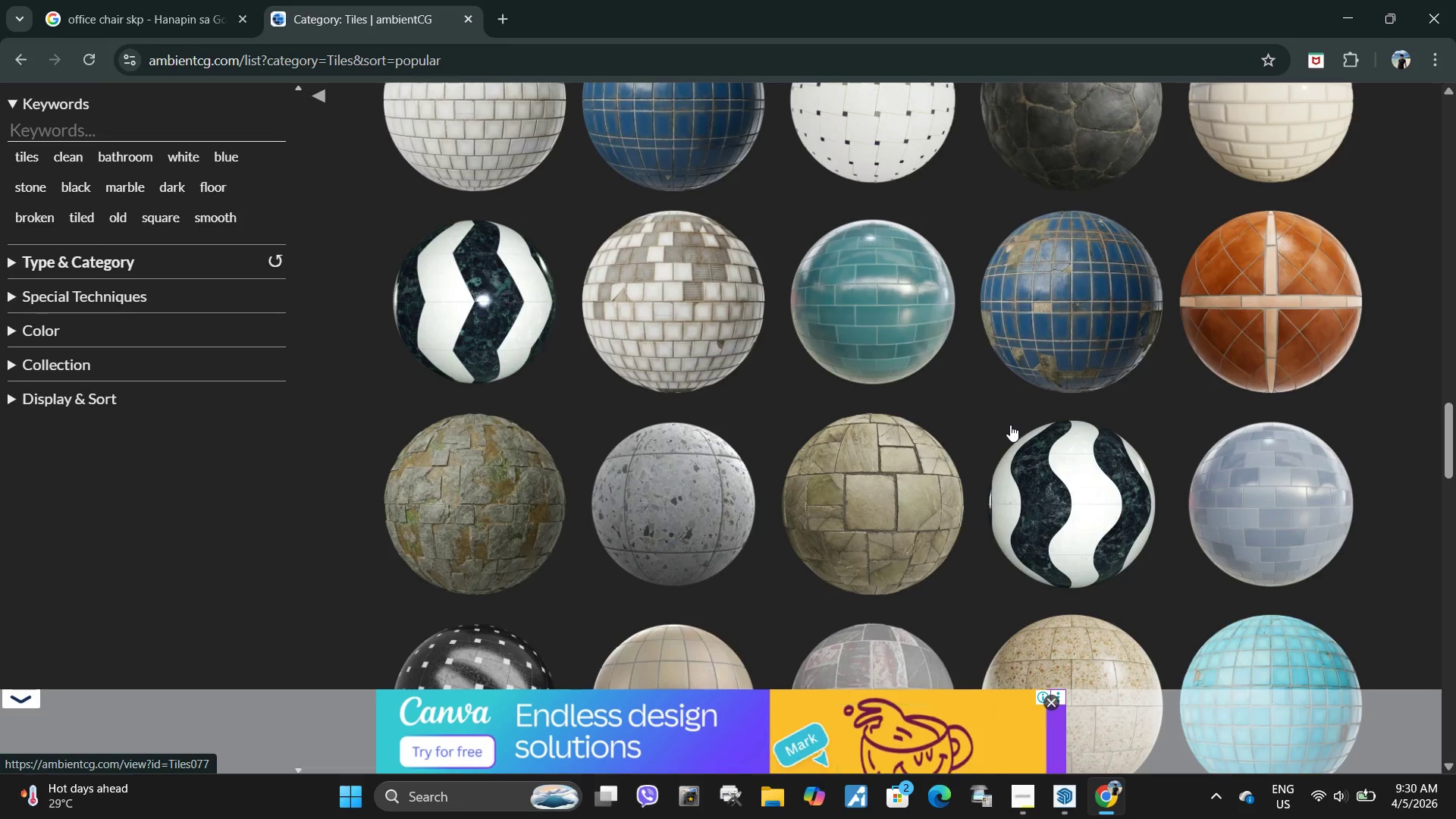 
scroll: coordinate [846, 484], scroll_direction: down, amount: 32.0
 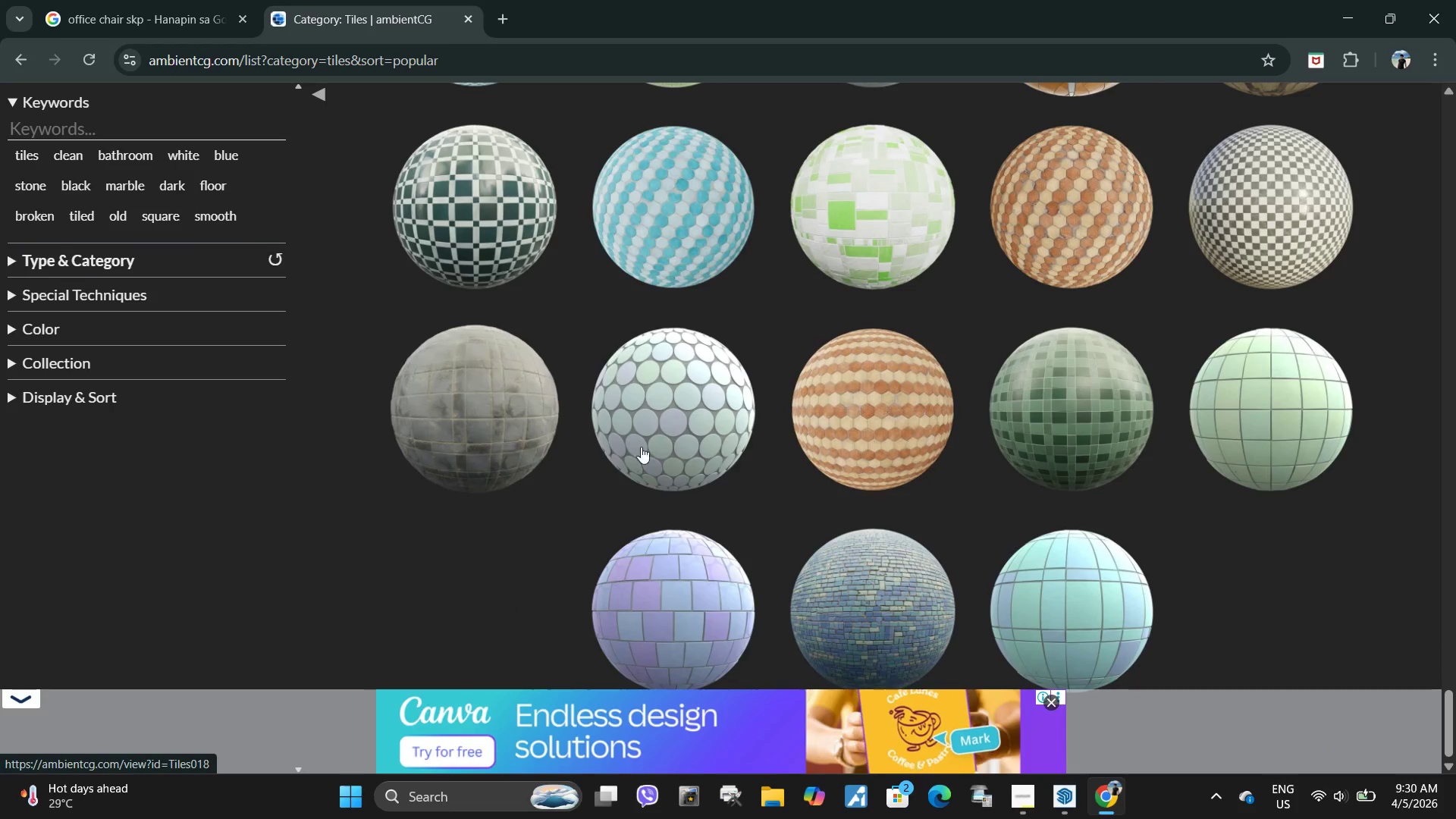 
scroll: coordinate [792, 485], scroll_direction: up, amount: 31.0
 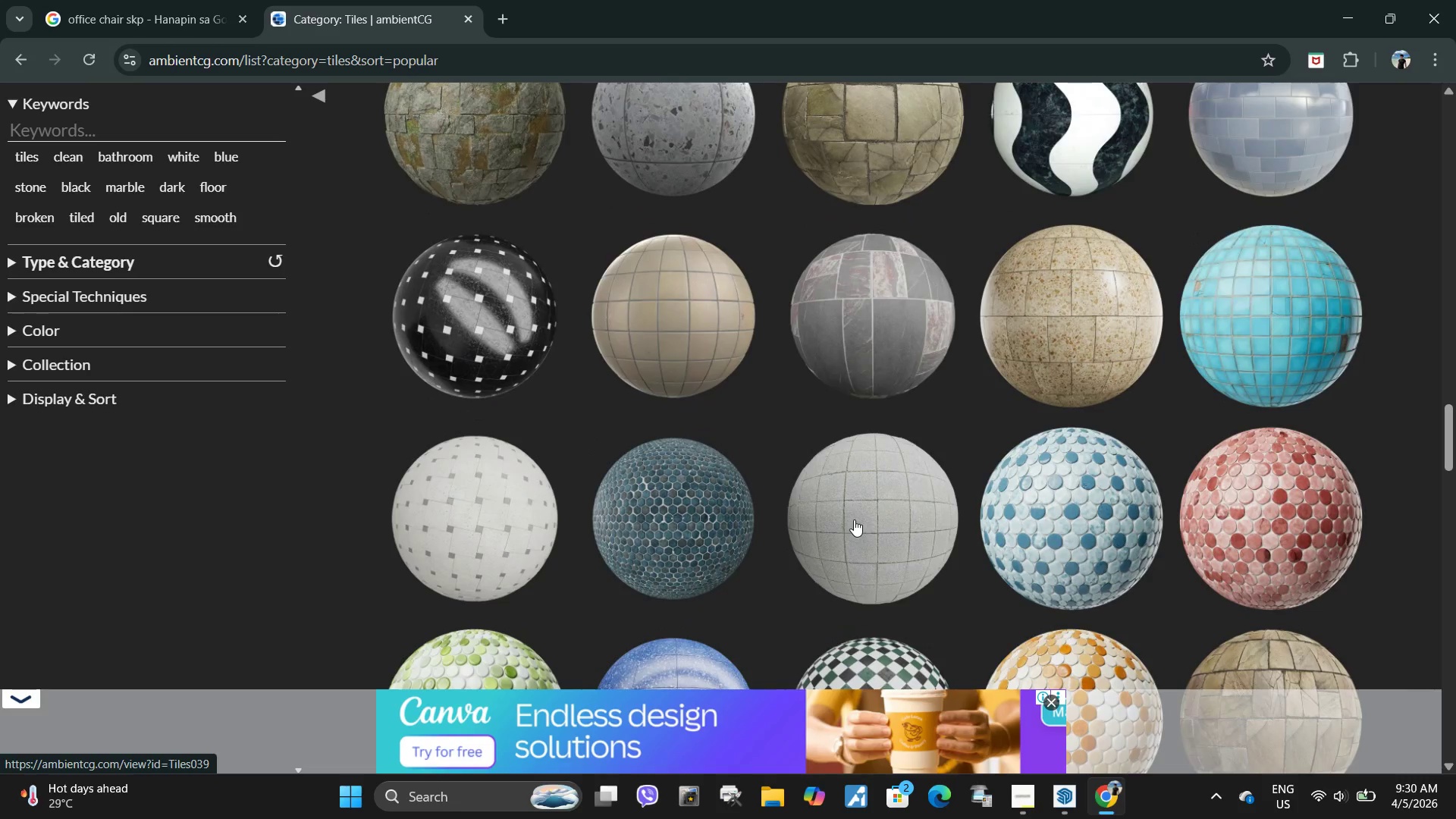 
left_click([854, 519])
 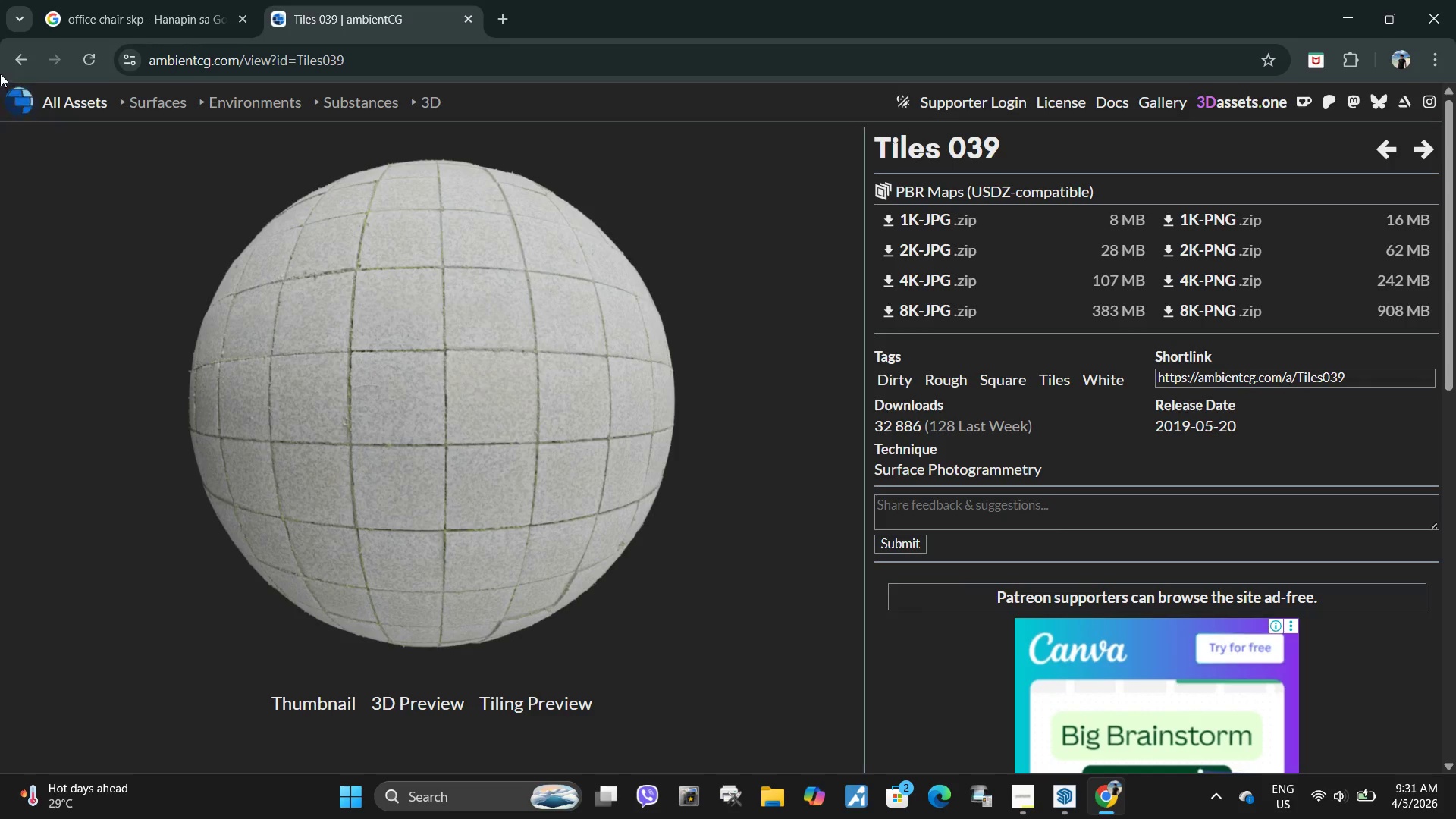 
wait(6.09)
 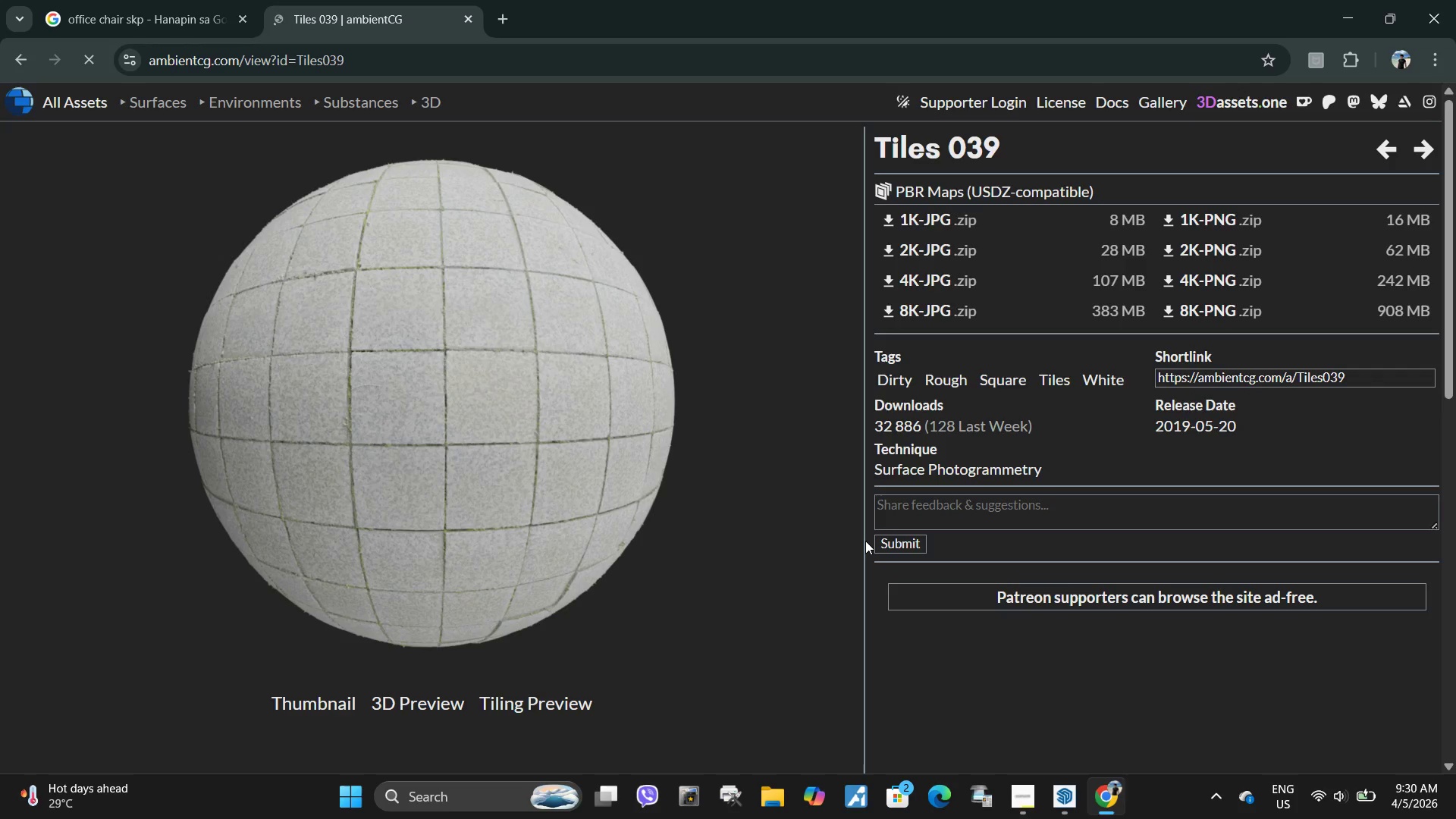 
left_click([13, 59])
 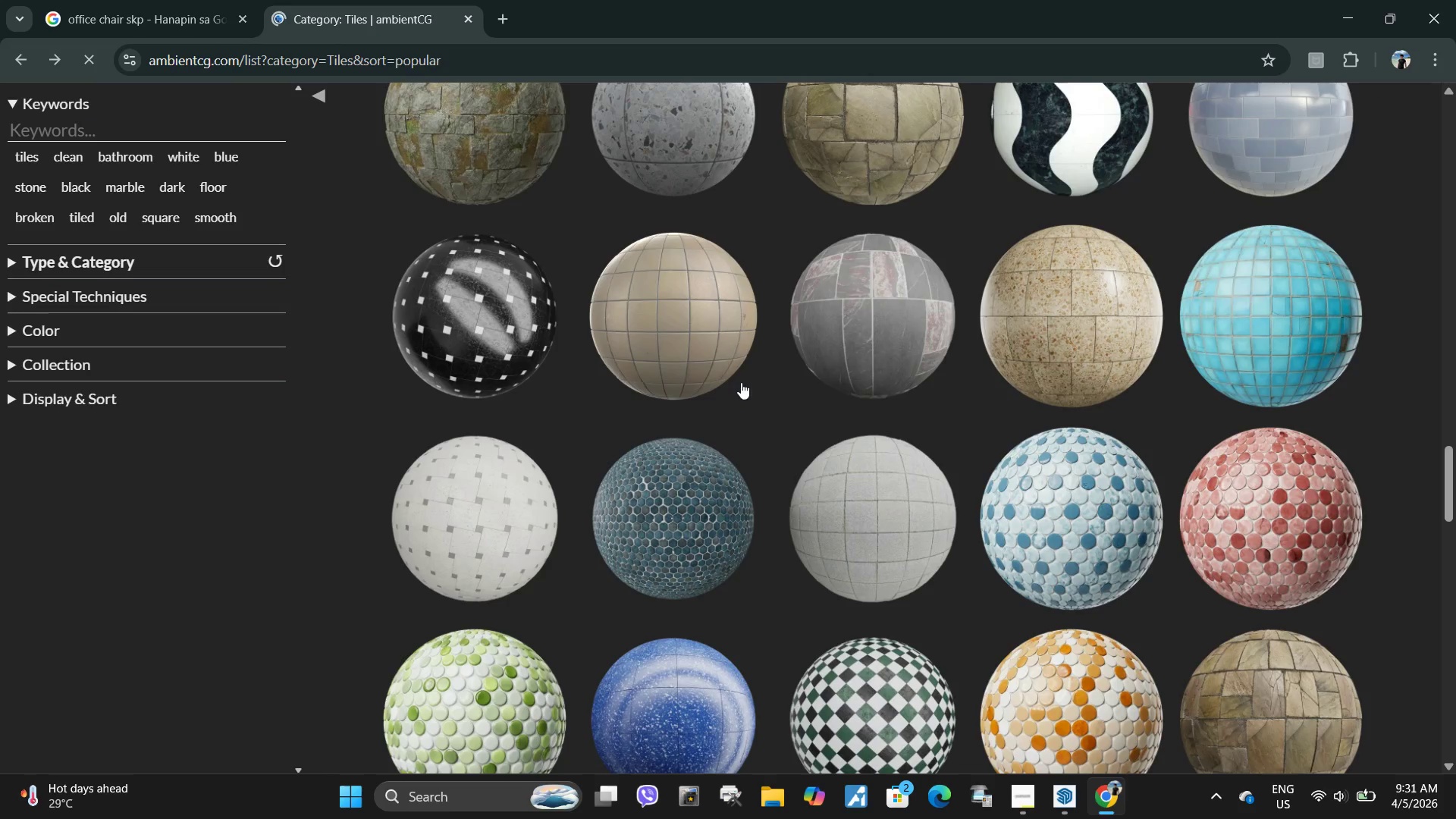 
scroll: coordinate [682, 424], scroll_direction: up, amount: 26.0
 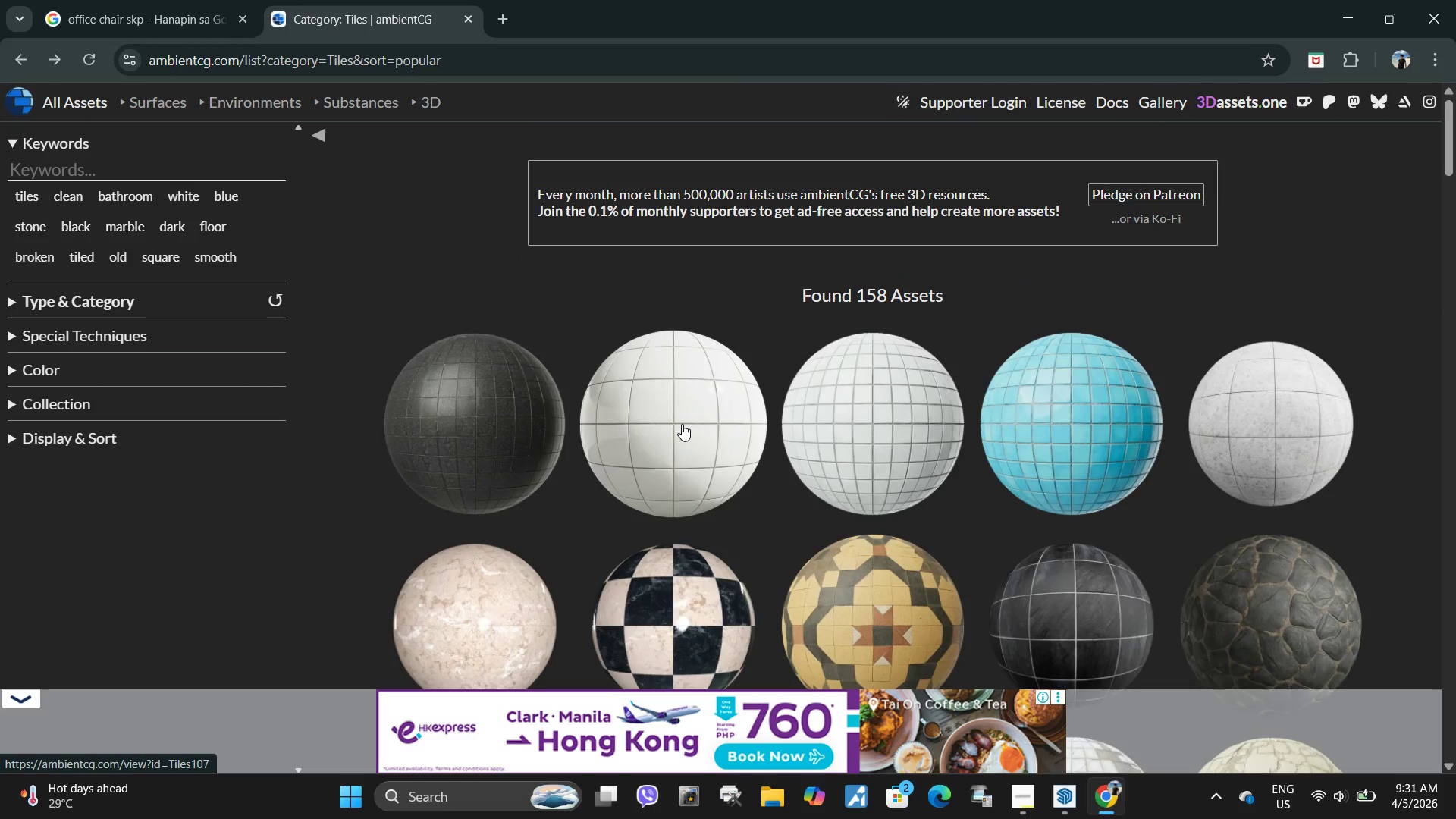 
scroll: coordinate [682, 424], scroll_direction: down, amount: 2.0
 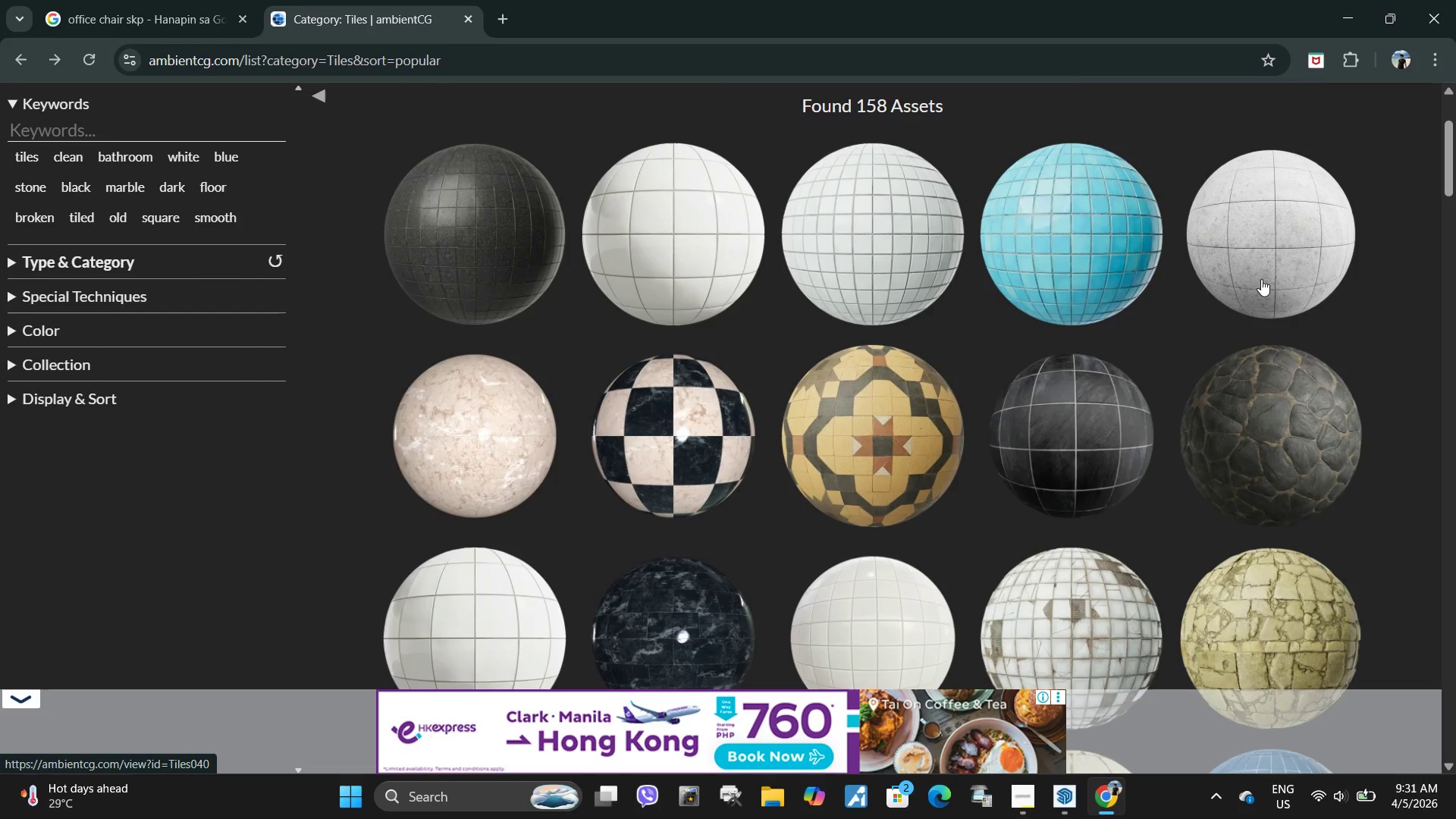 
left_click([1260, 275])
 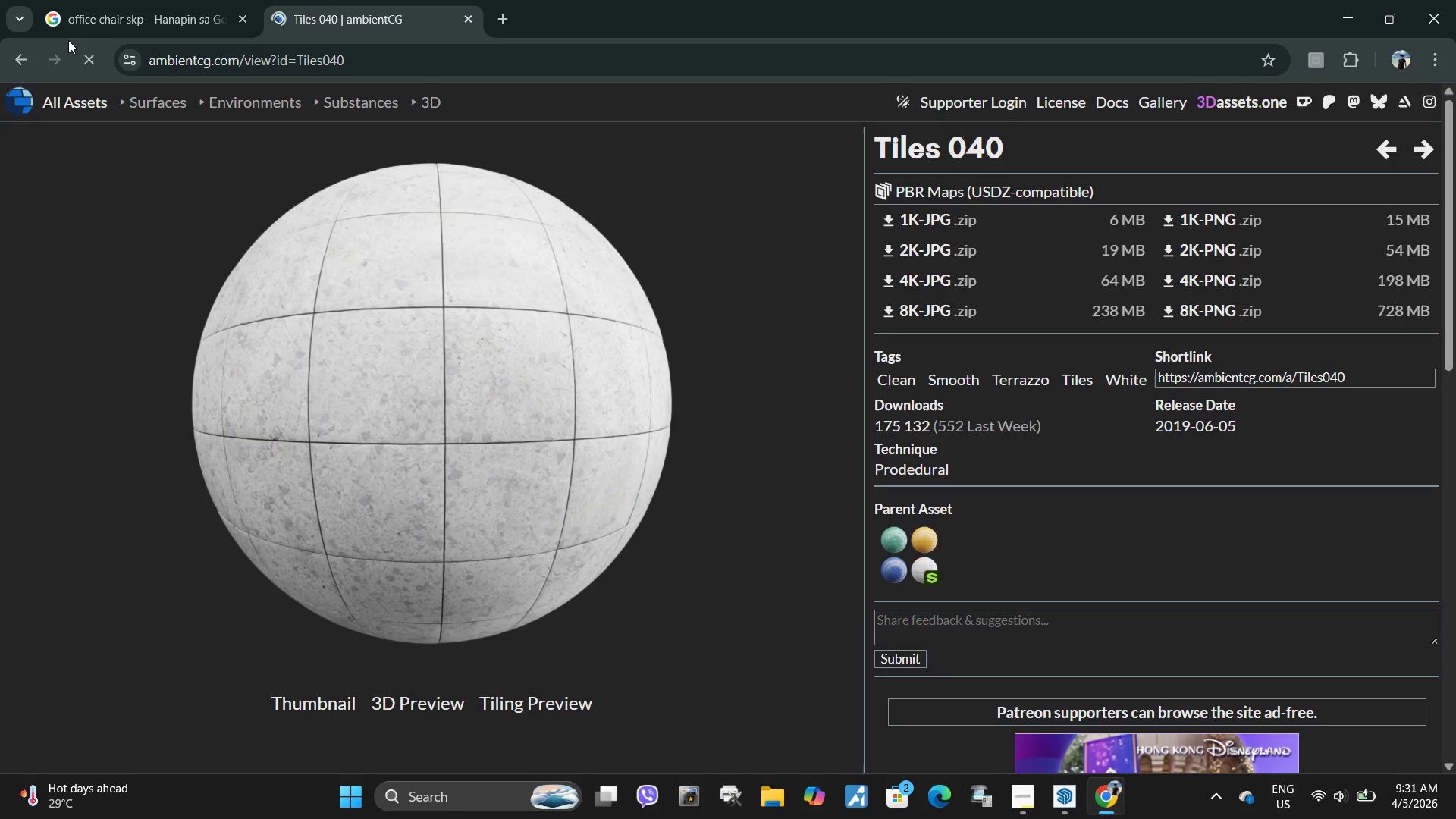 
left_click([30, 55])
 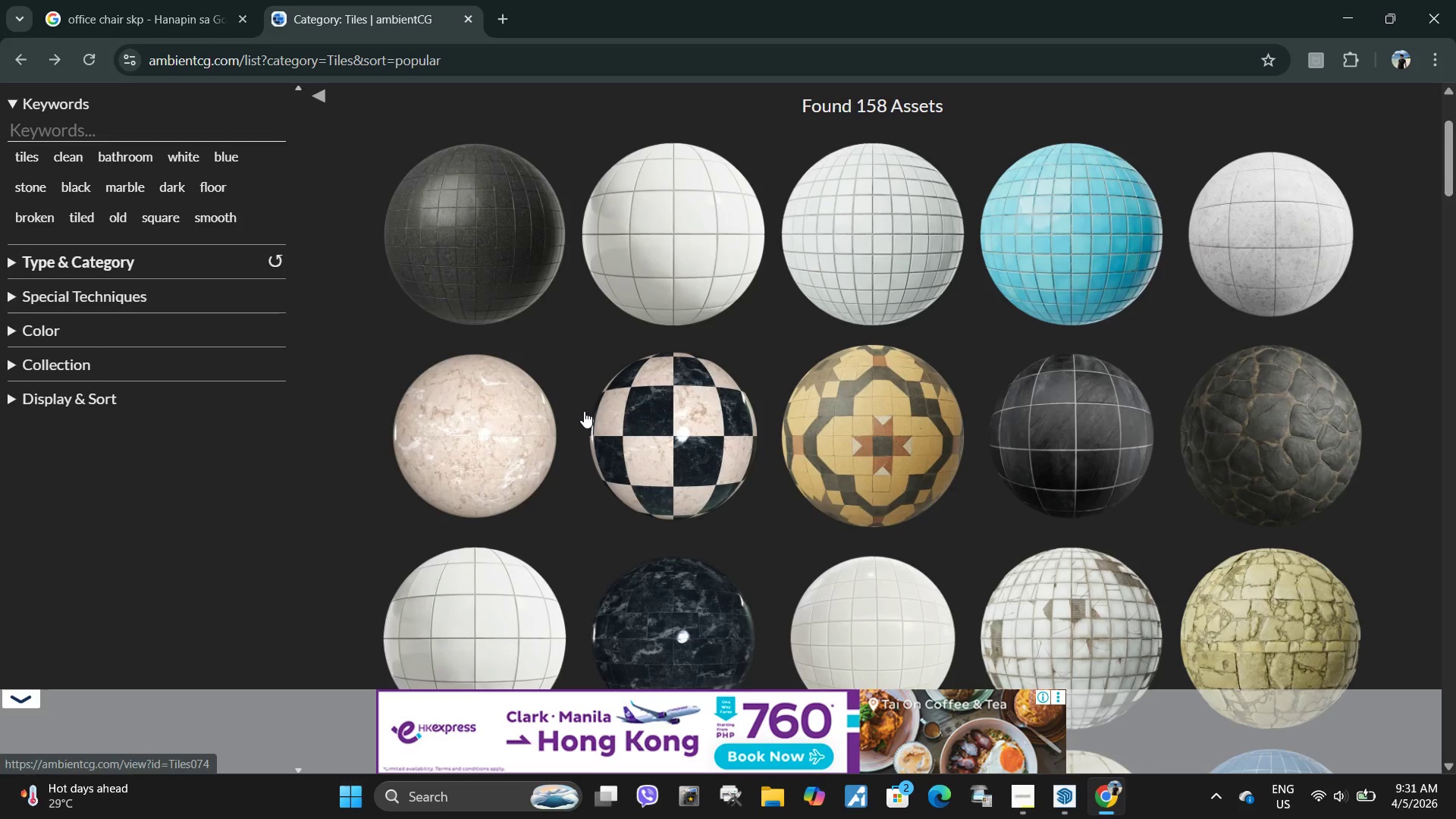 
scroll: coordinate [587, 325], scroll_direction: down, amount: 10.0
 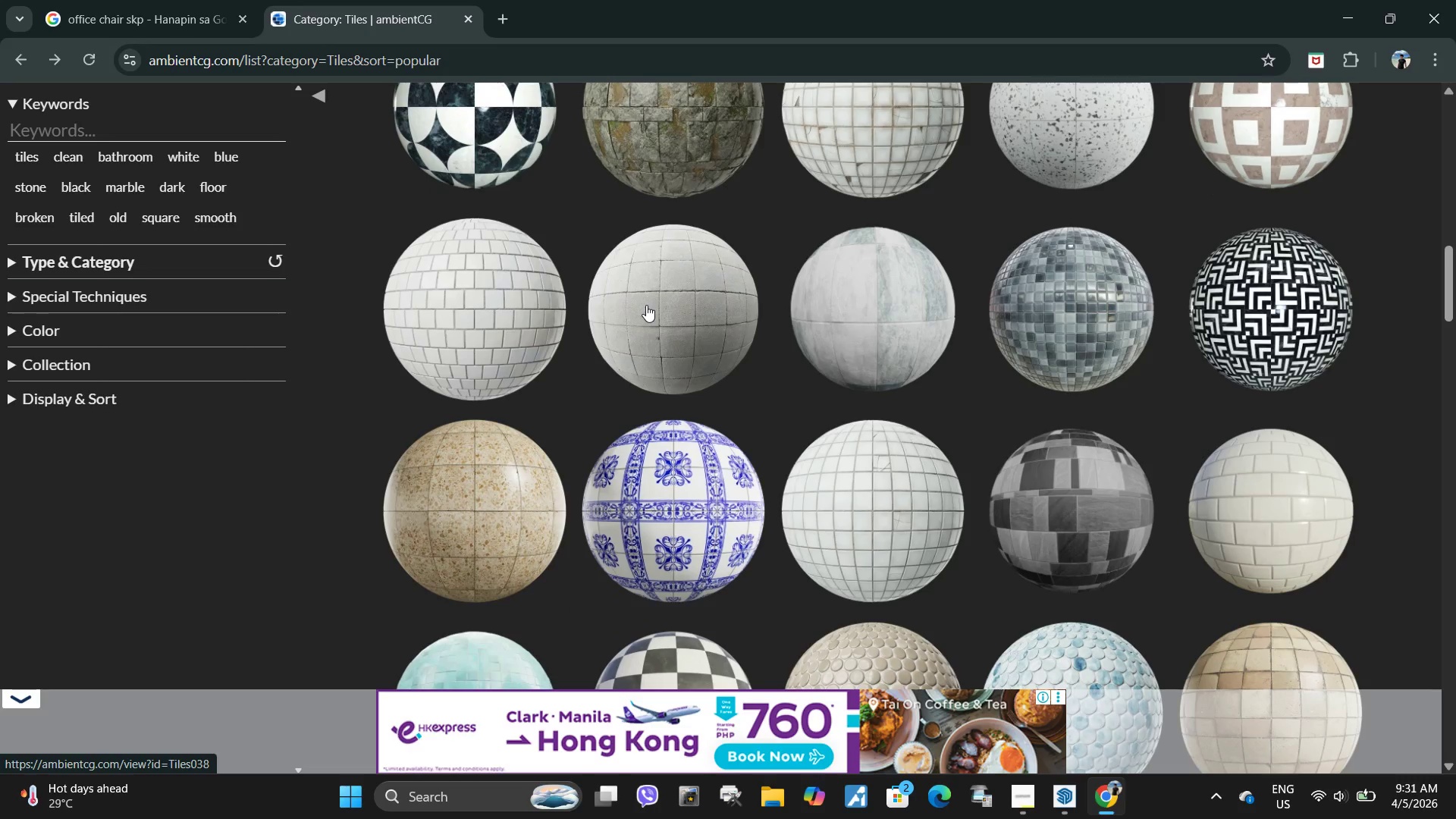 
left_click([646, 305])
 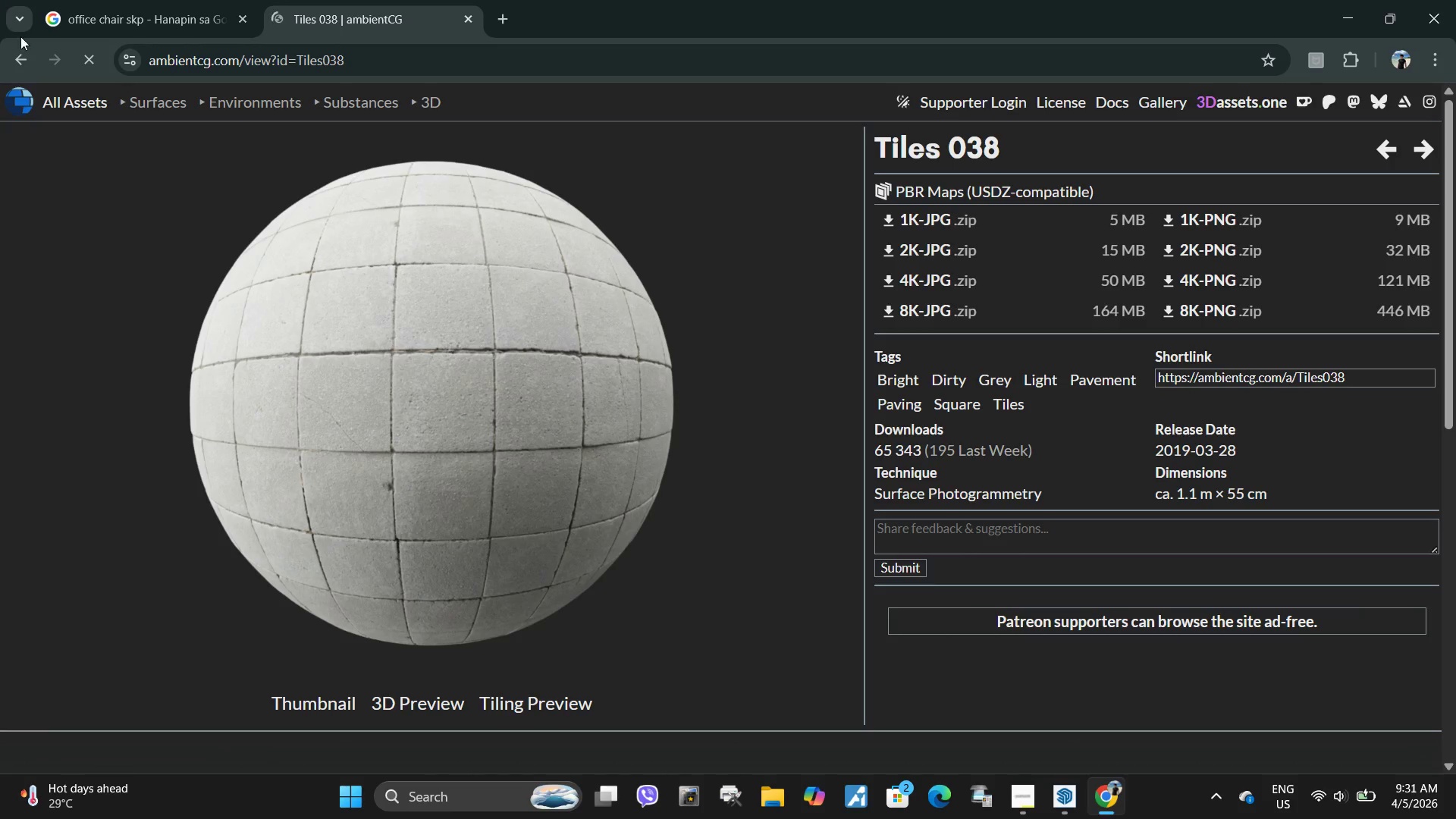 
left_click([28, 51])
 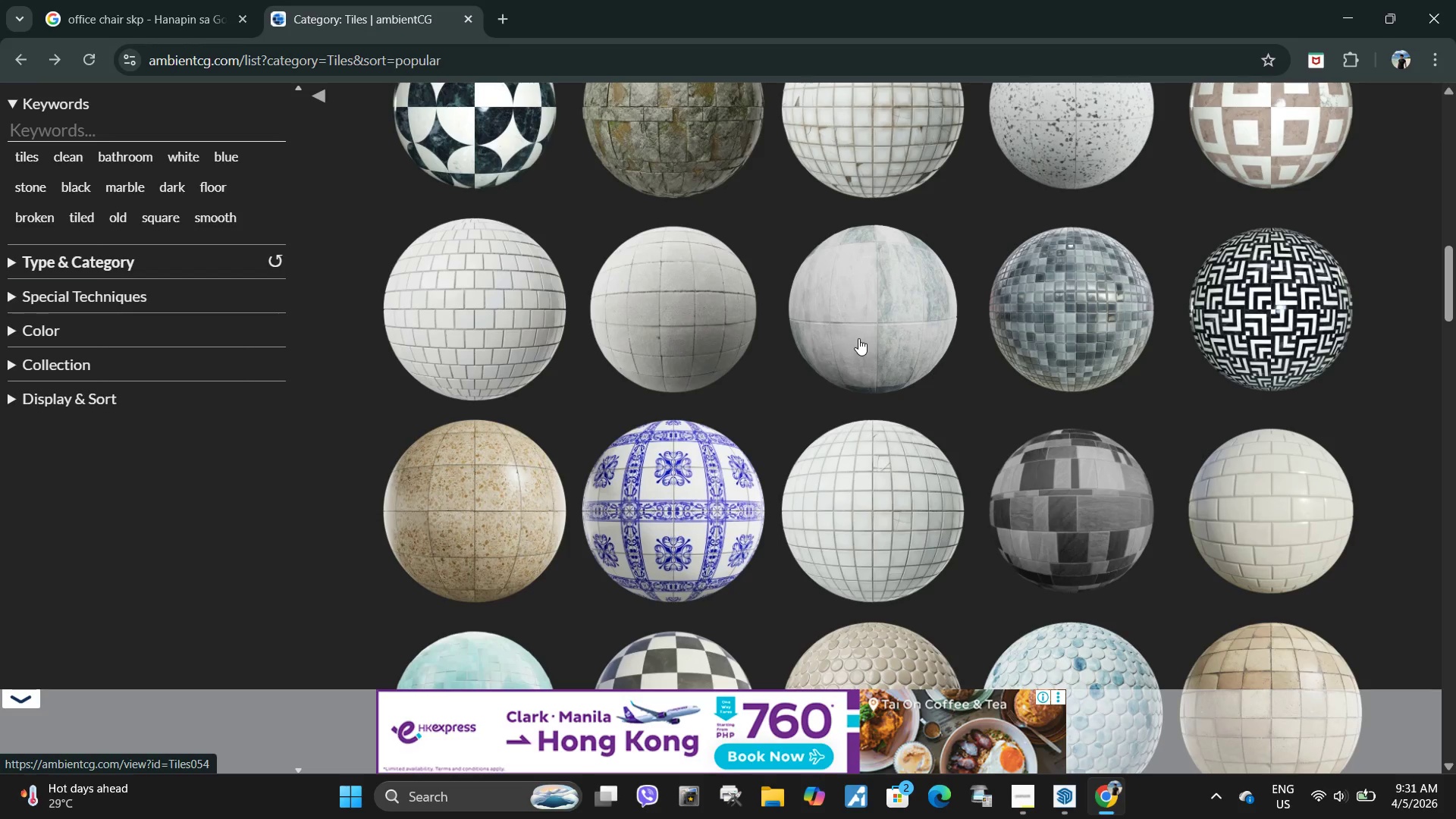 
scroll: coordinate [864, 338], scroll_direction: down, amount: 4.0
 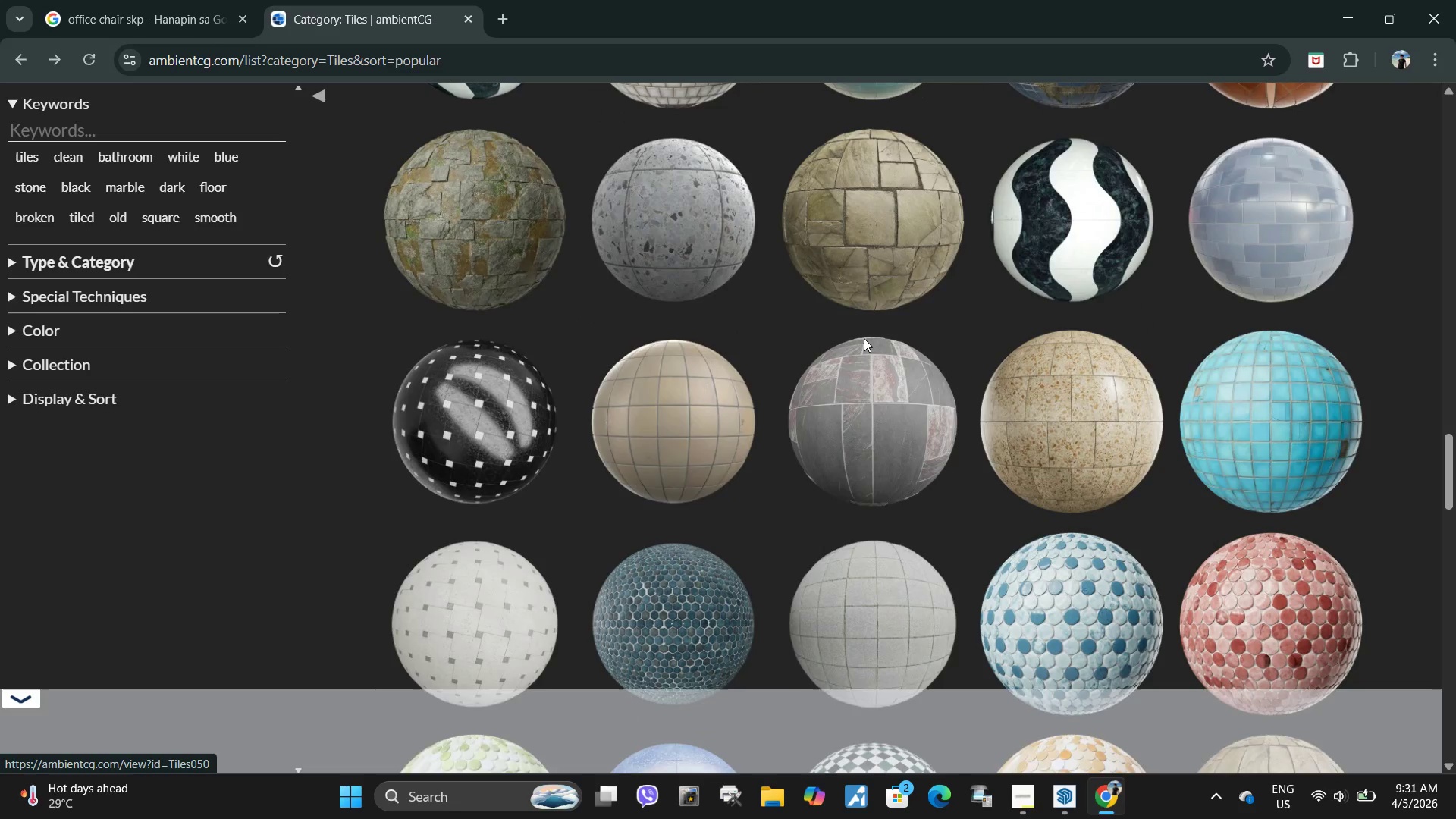 
left_click([17, 321])
 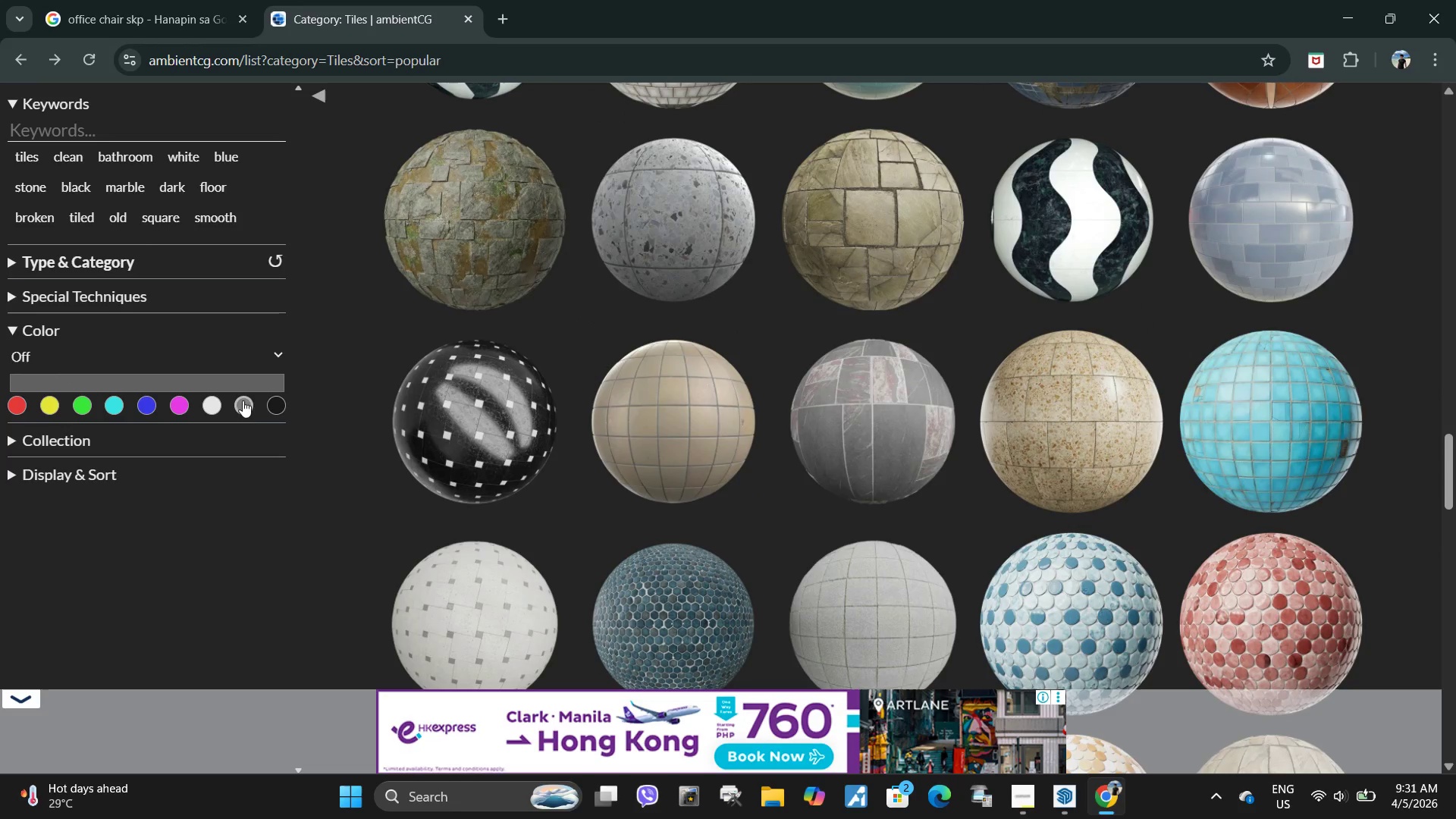 
left_click([245, 400])
 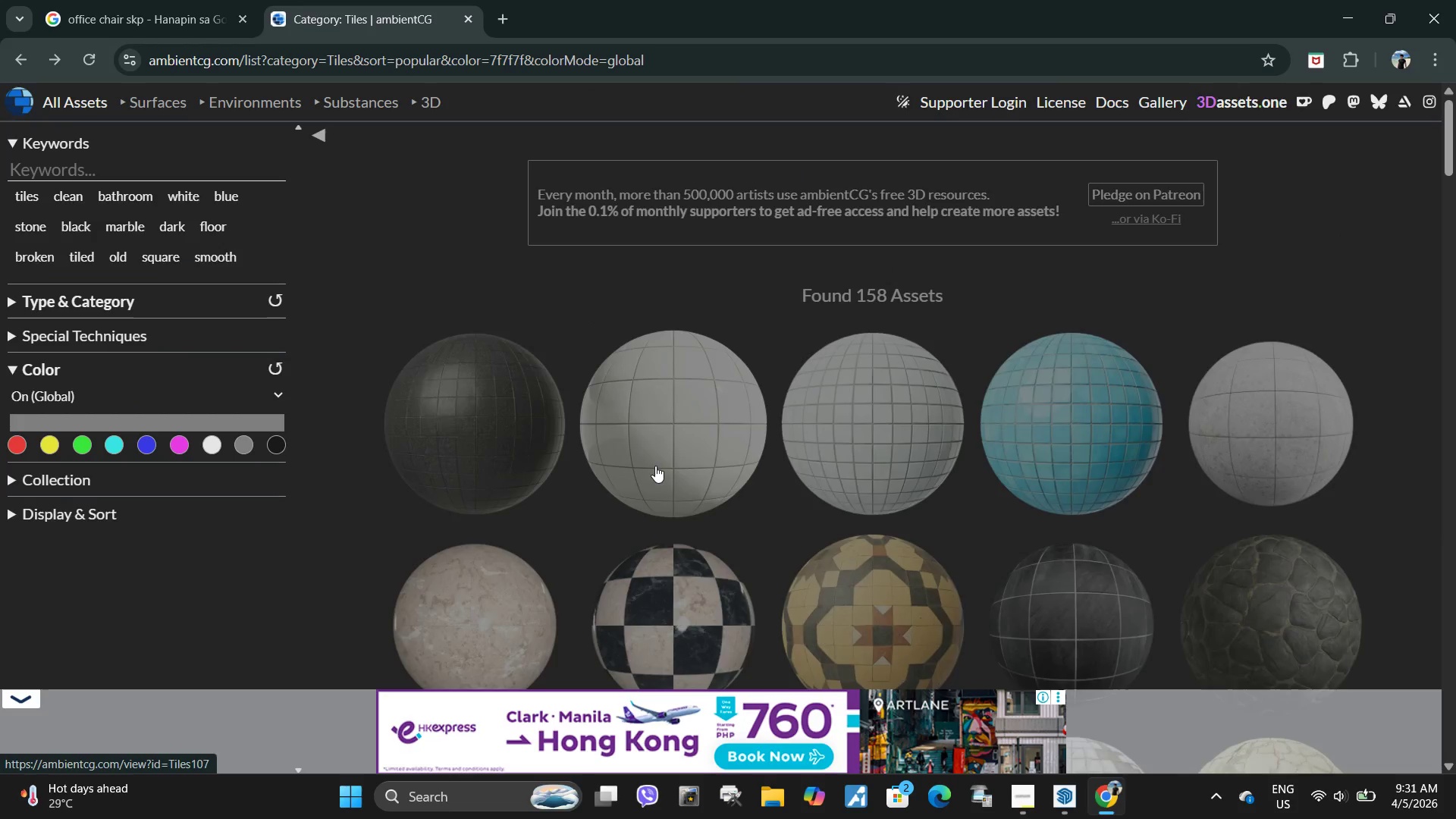 
scroll: coordinate [655, 464], scroll_direction: down, amount: 10.0
 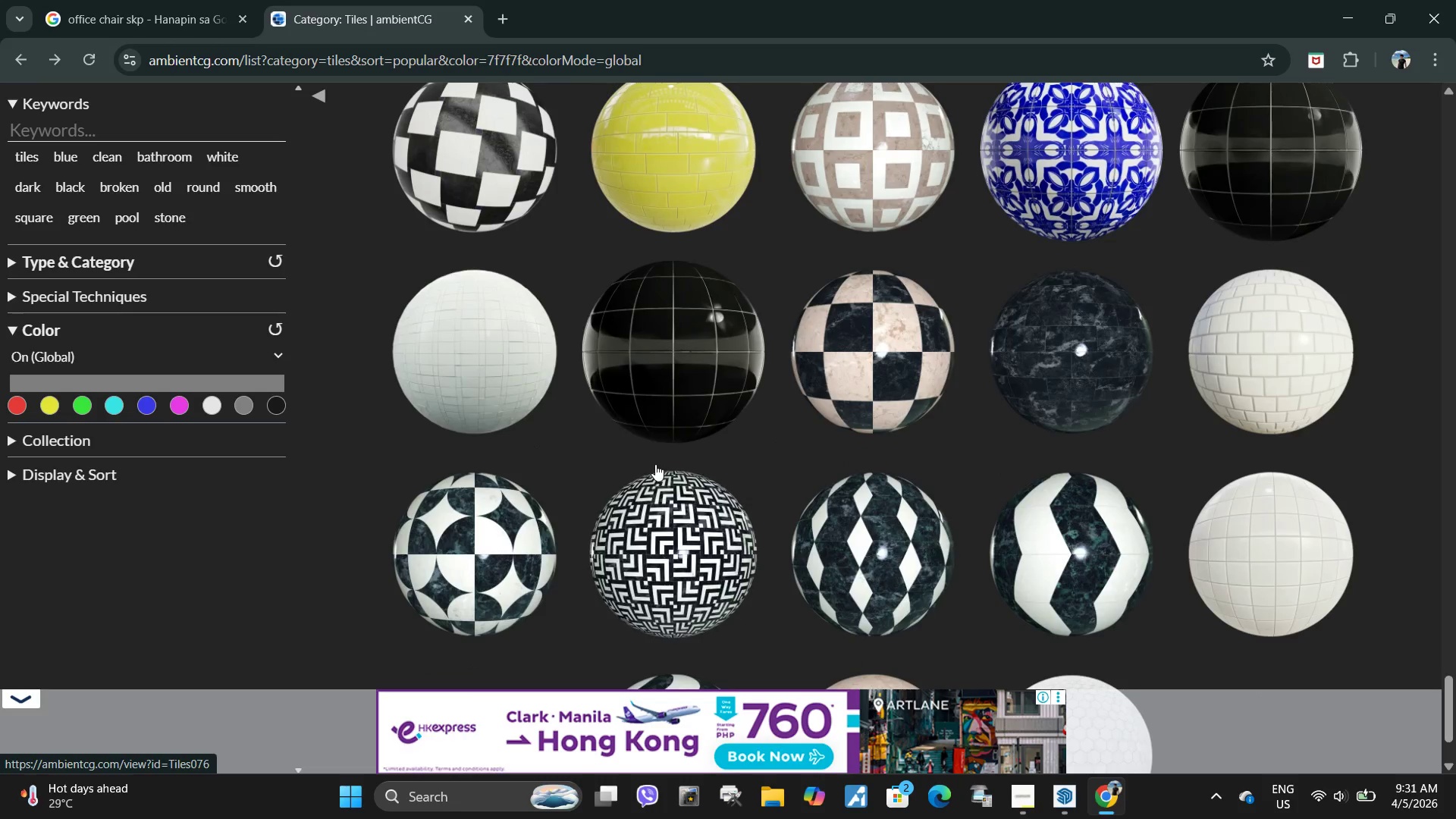 
scroll: coordinate [932, 540], scroll_direction: up, amount: 26.0
 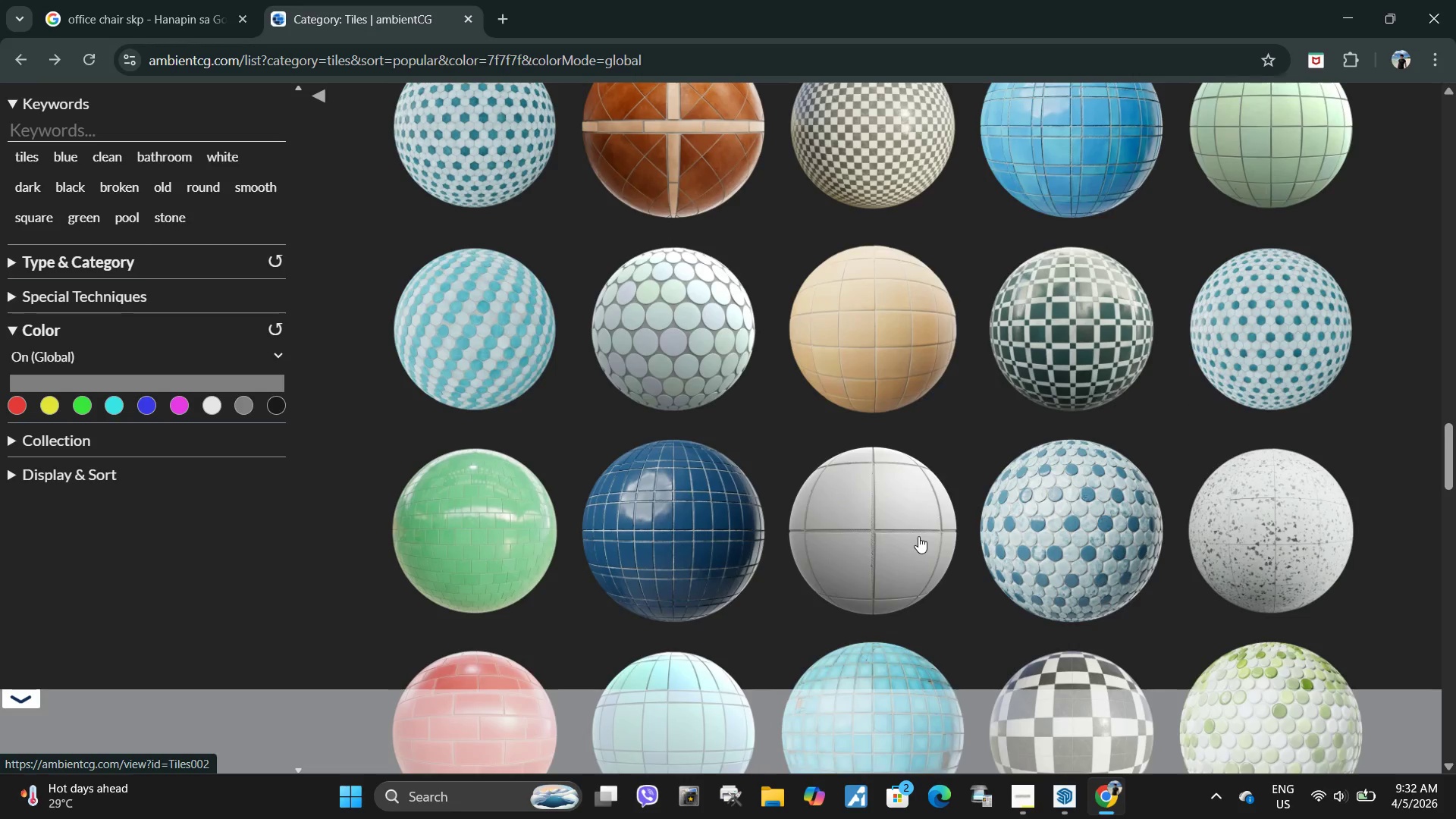 
scroll: coordinate [918, 536], scroll_direction: none, amount: 0.0
 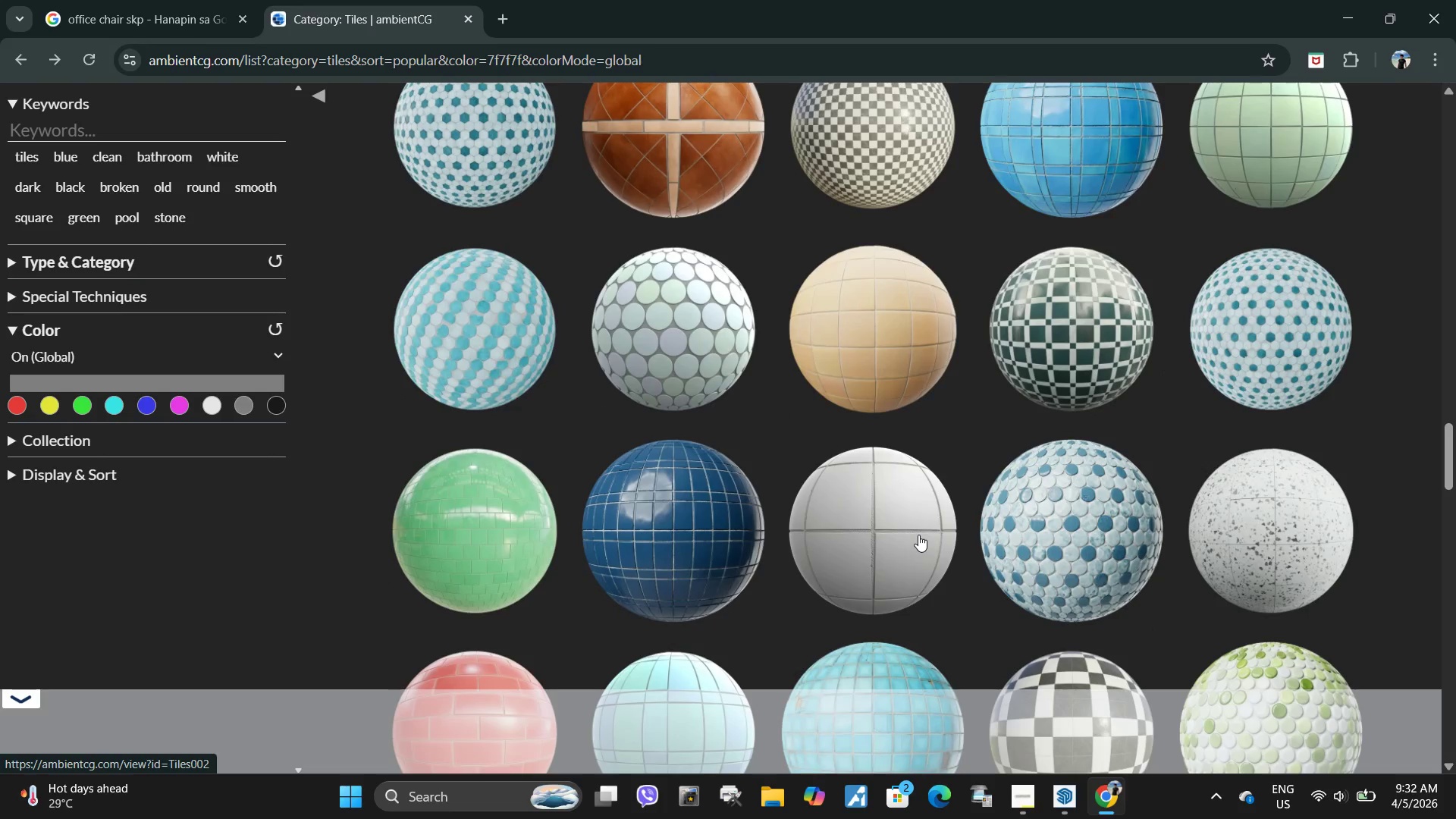 
left_click([918, 534])
 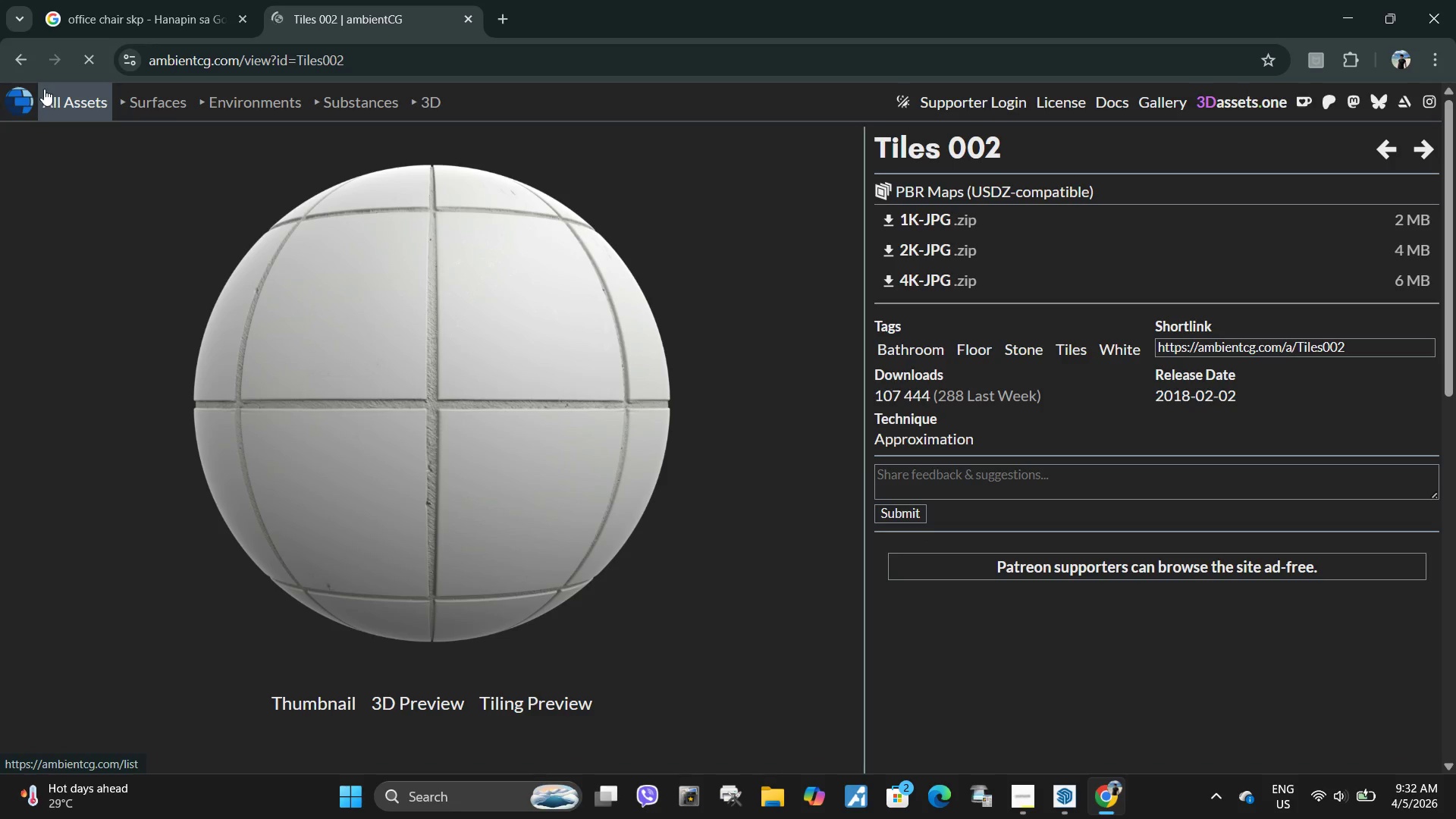 
left_click([21, 62])
 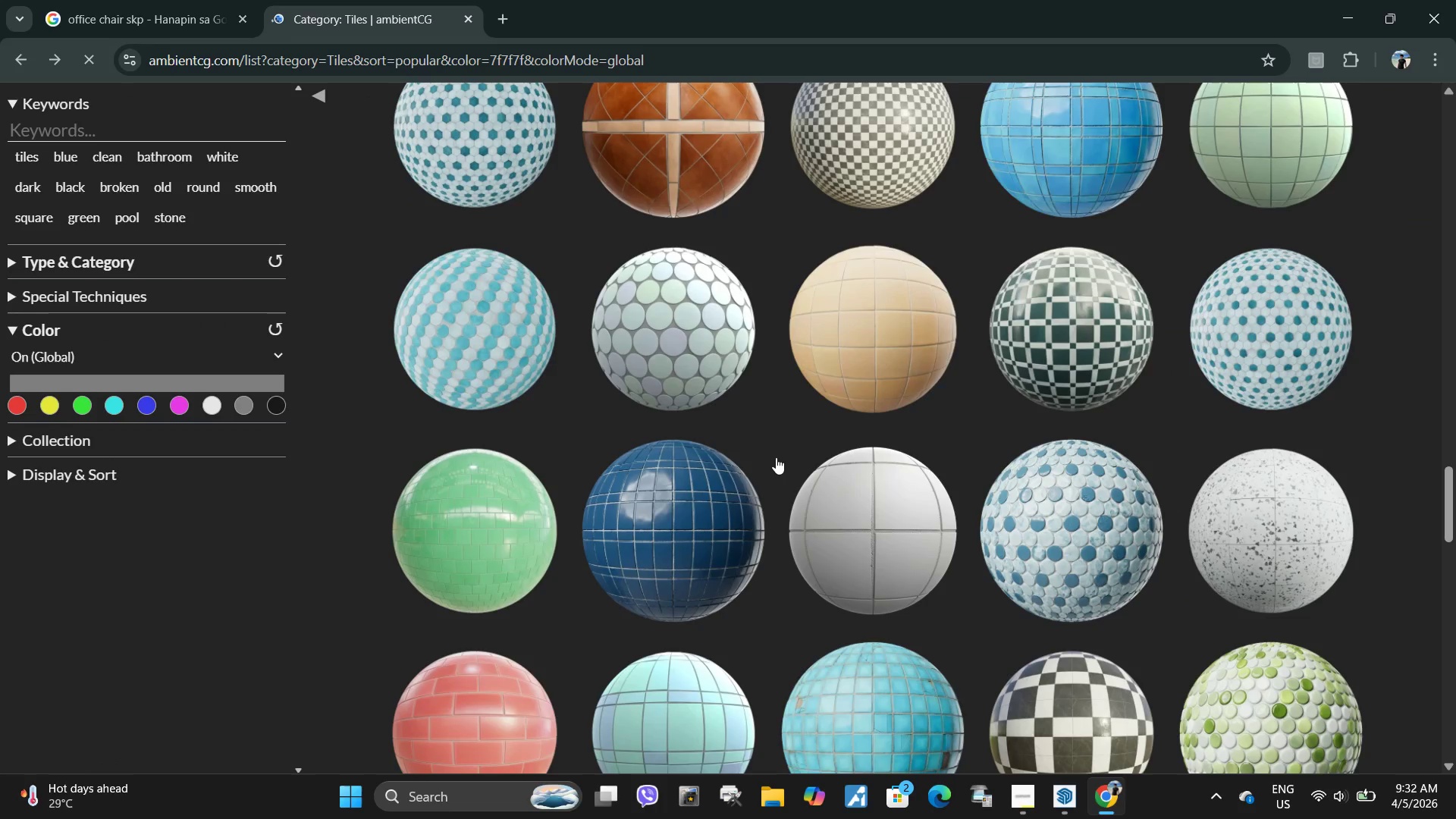 
scroll: coordinate [772, 456], scroll_direction: up, amount: 28.0
 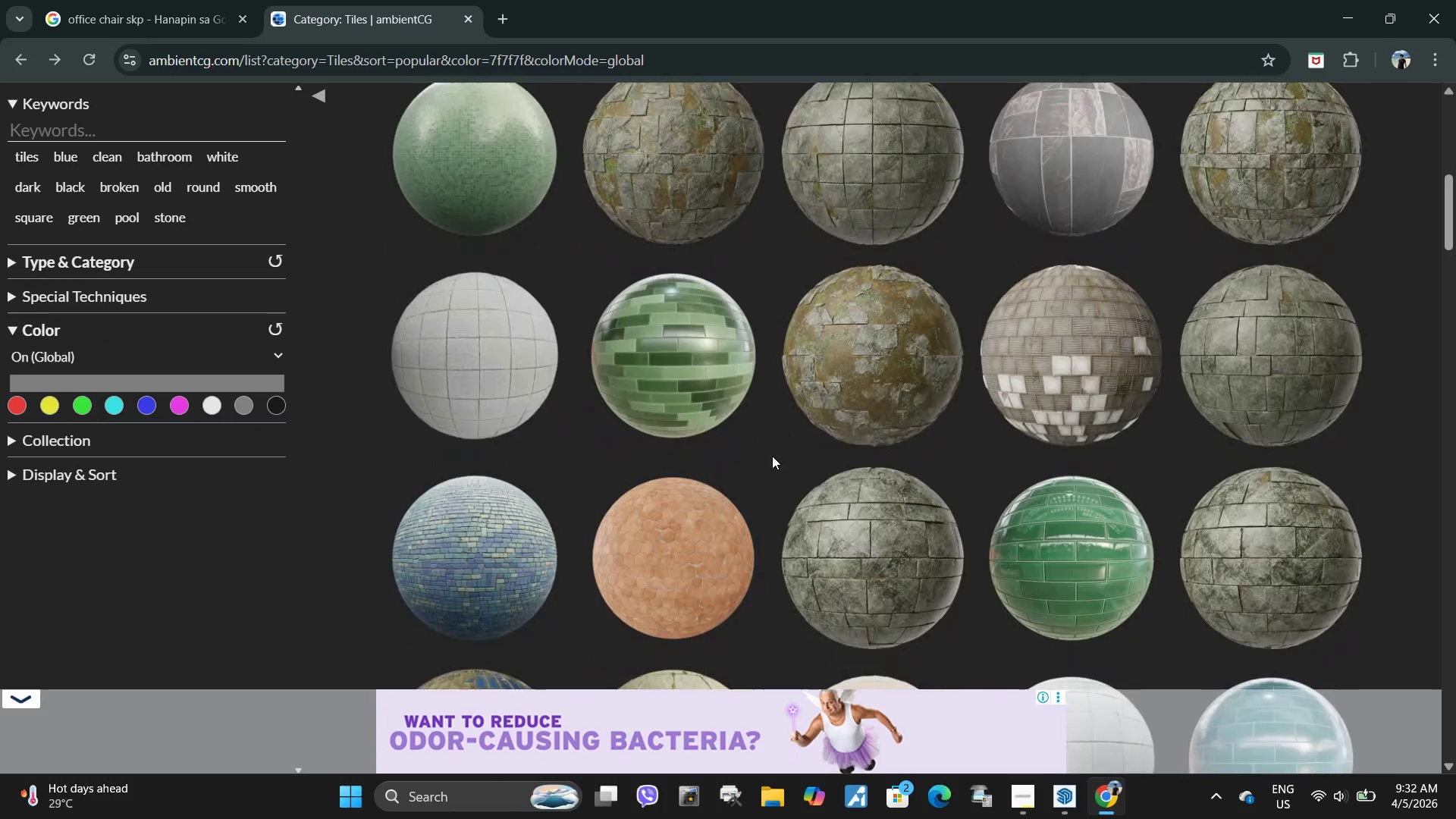 
scroll: coordinate [772, 456], scroll_direction: down, amount: 3.0
 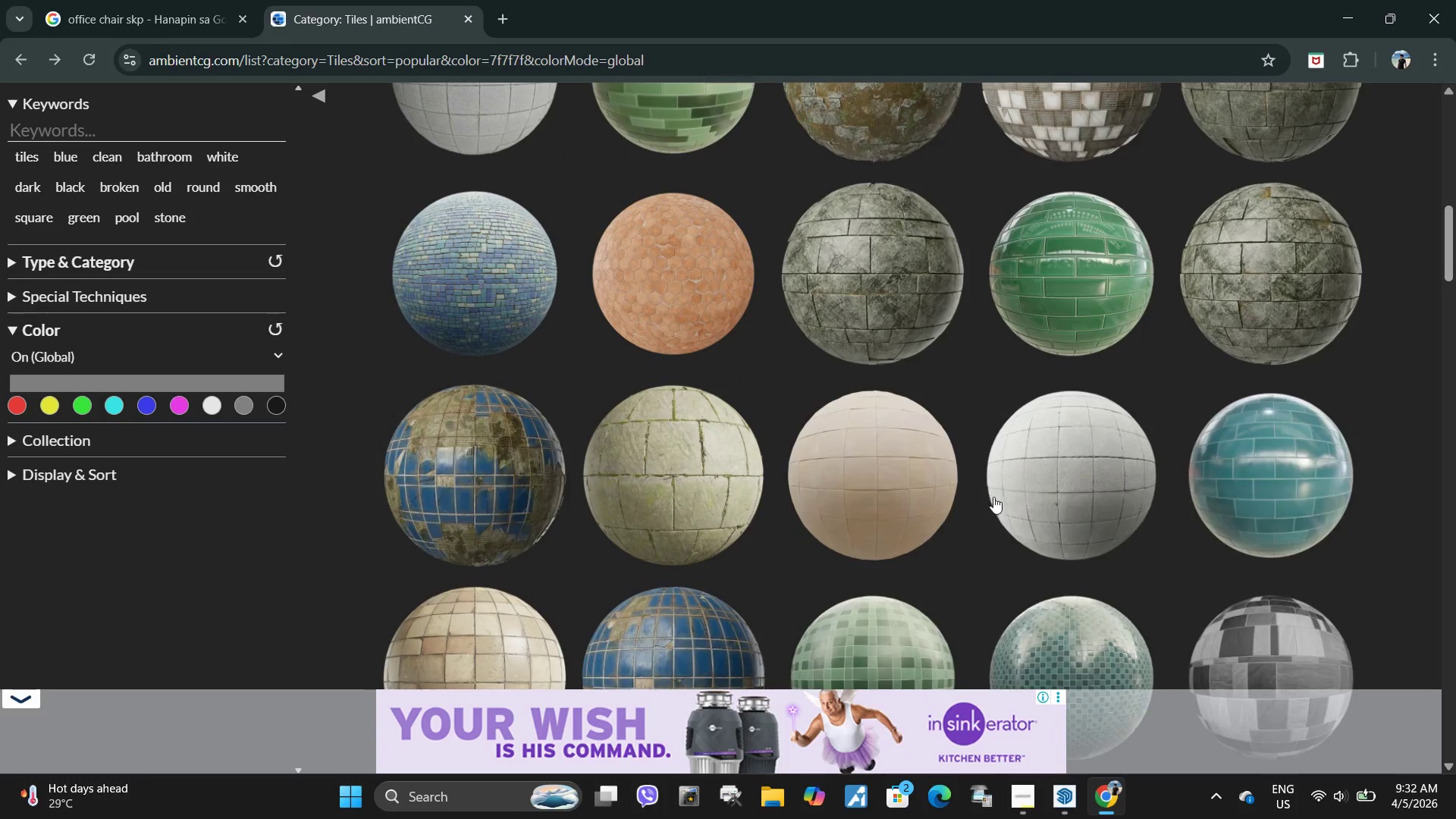 
scroll: coordinate [833, 483], scroll_direction: up, amount: 13.0
 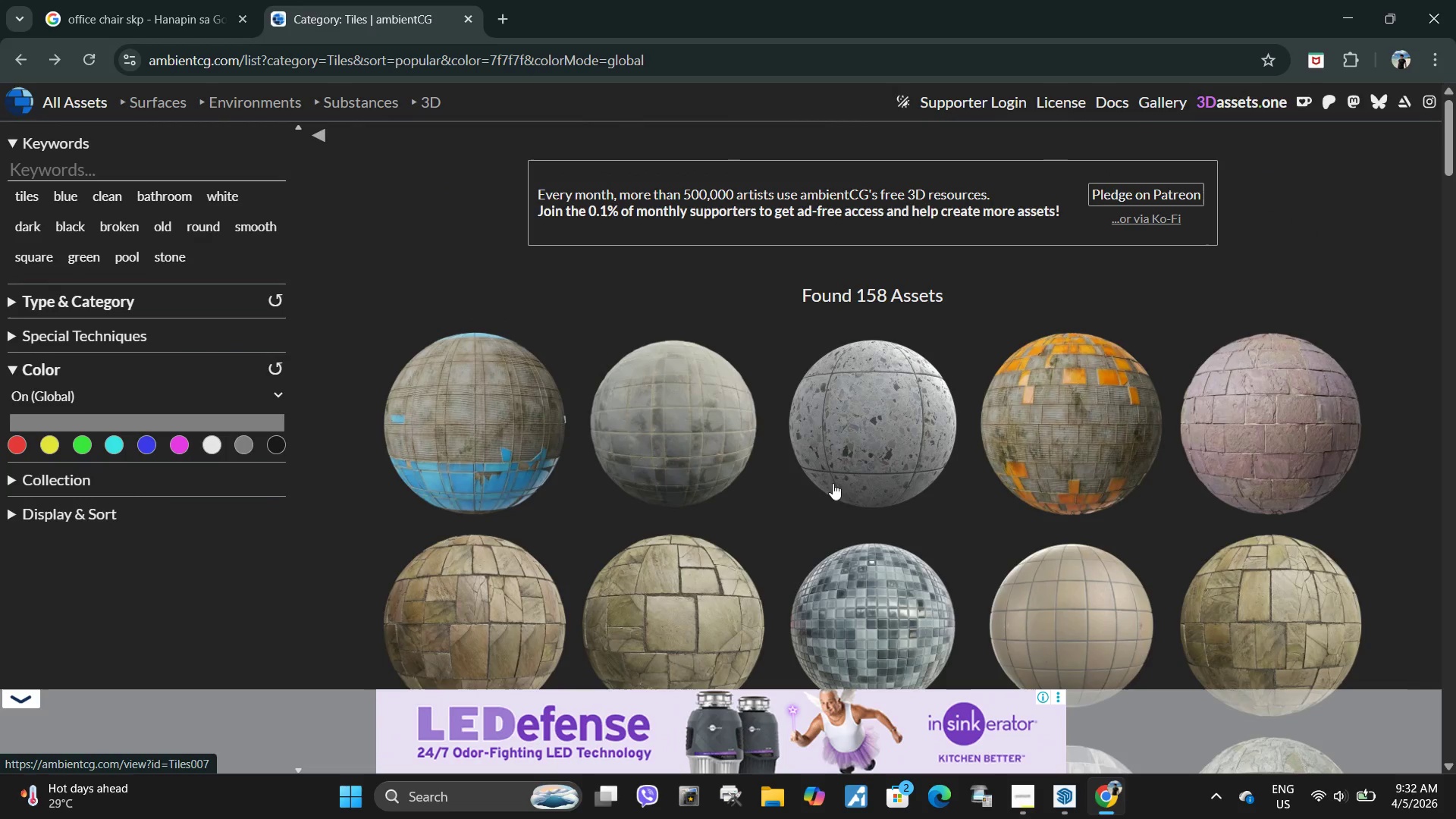 
left_click([900, 424])
 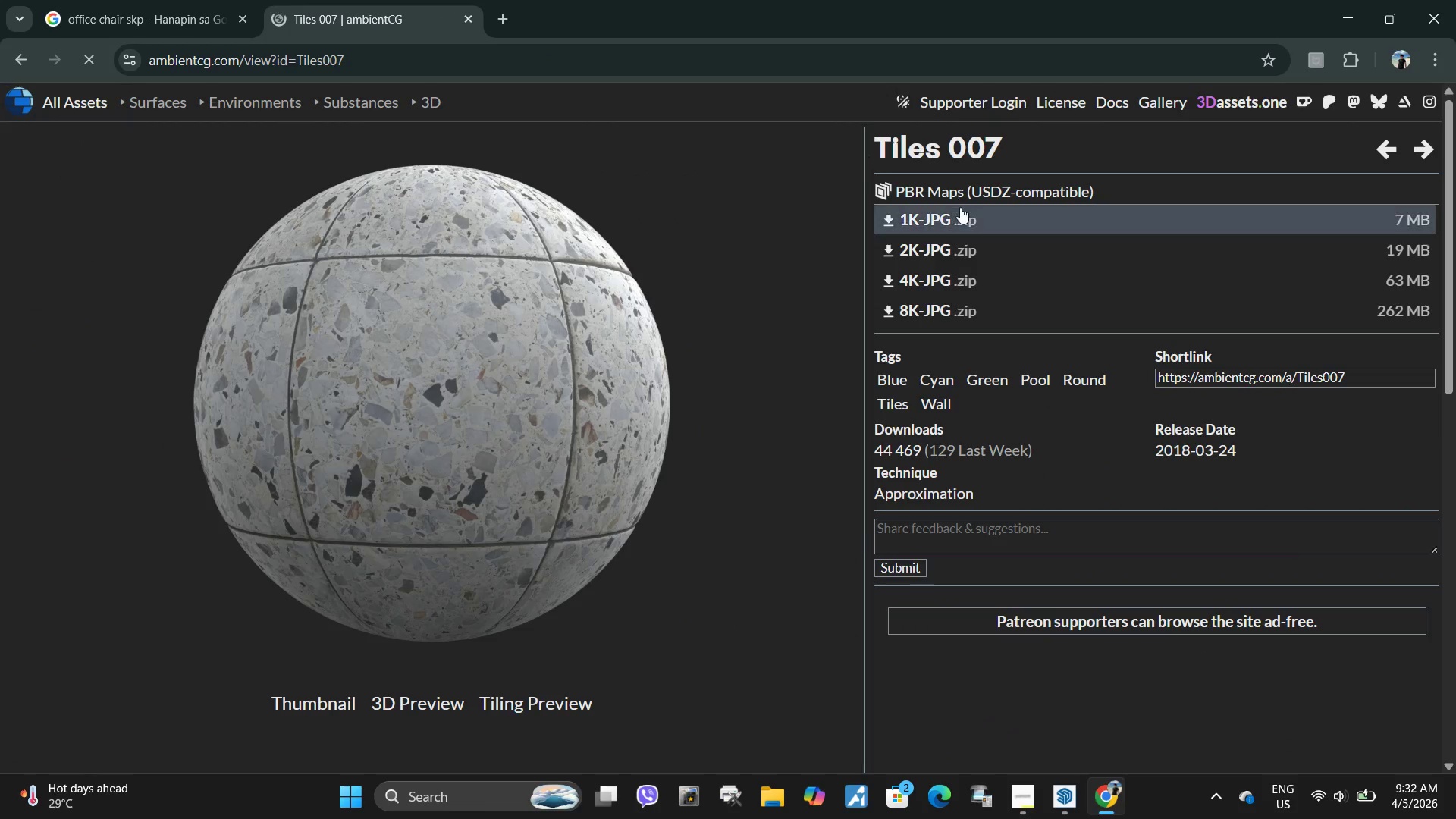 
left_click([946, 231])
 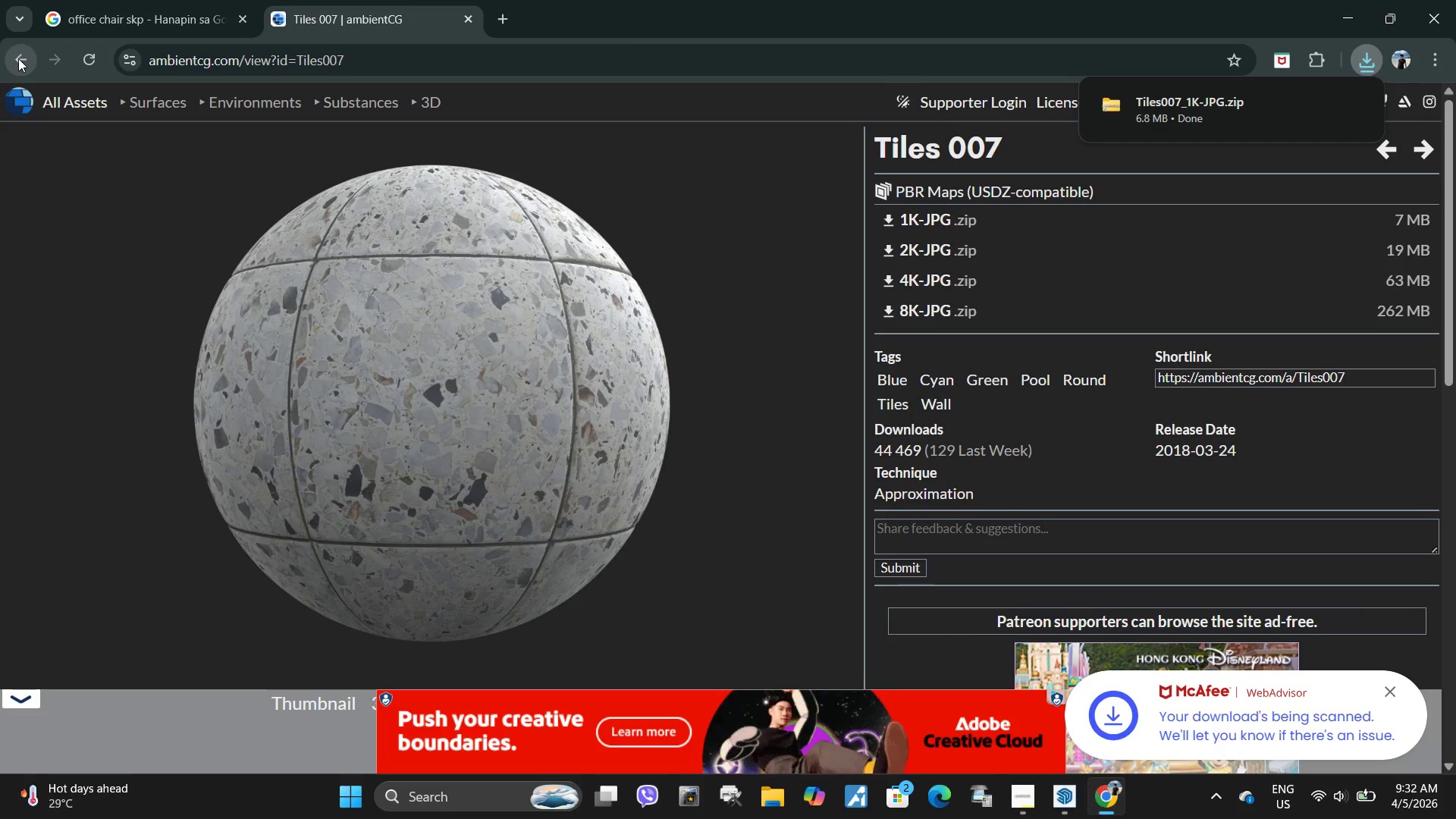 
wait(7.45)
 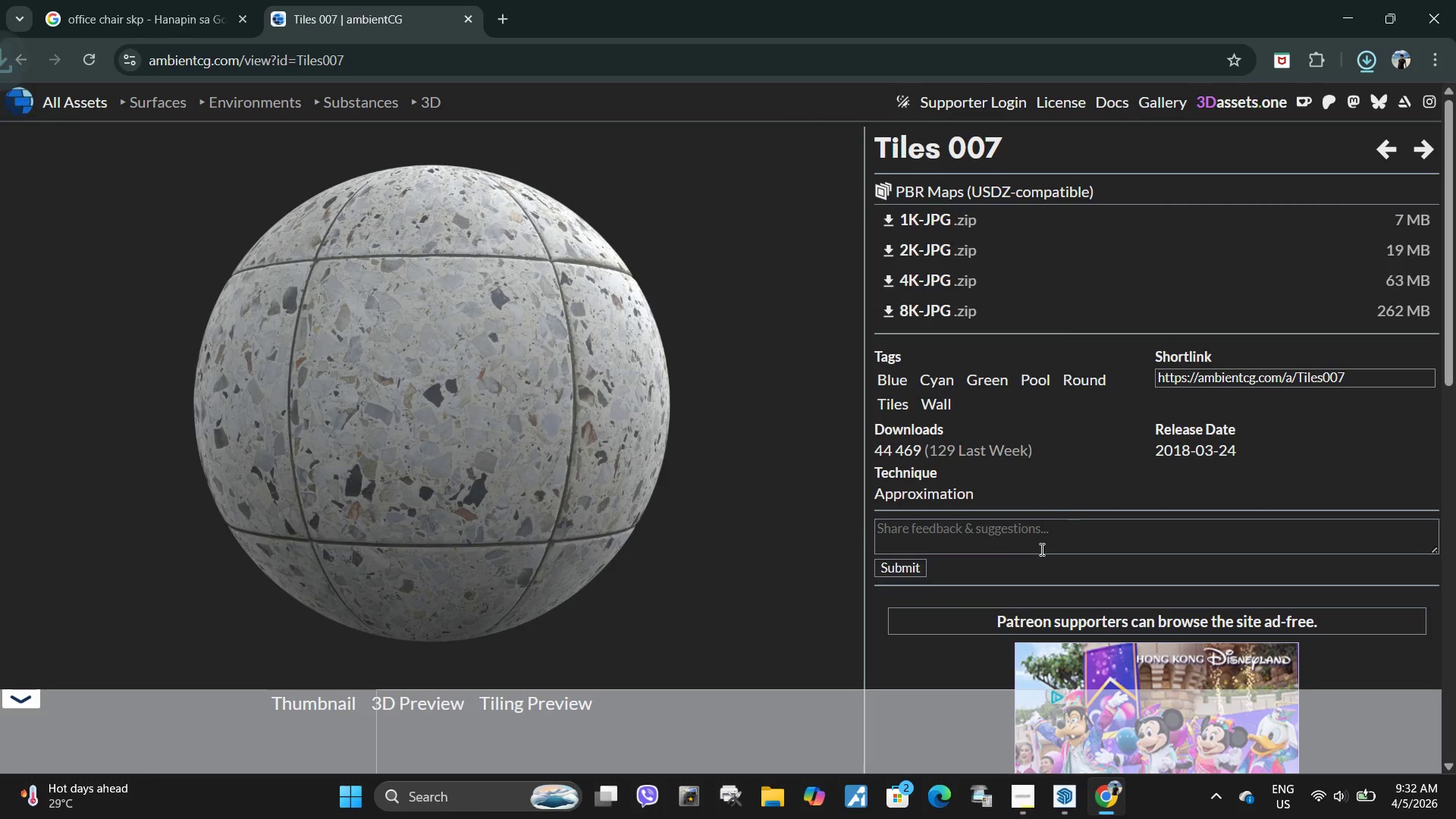 
double_click([768, 808])
 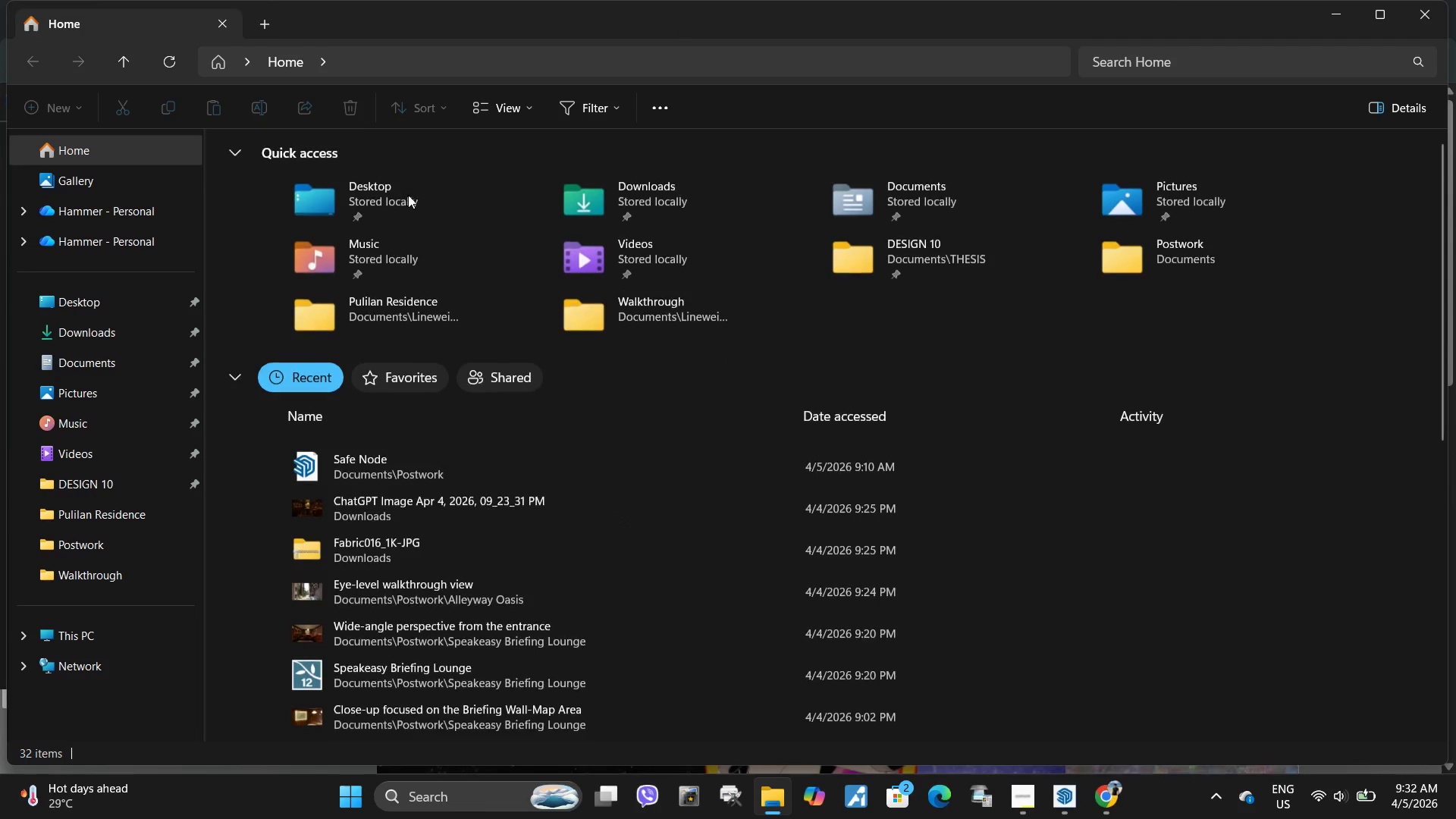 
left_click([96, 333])
 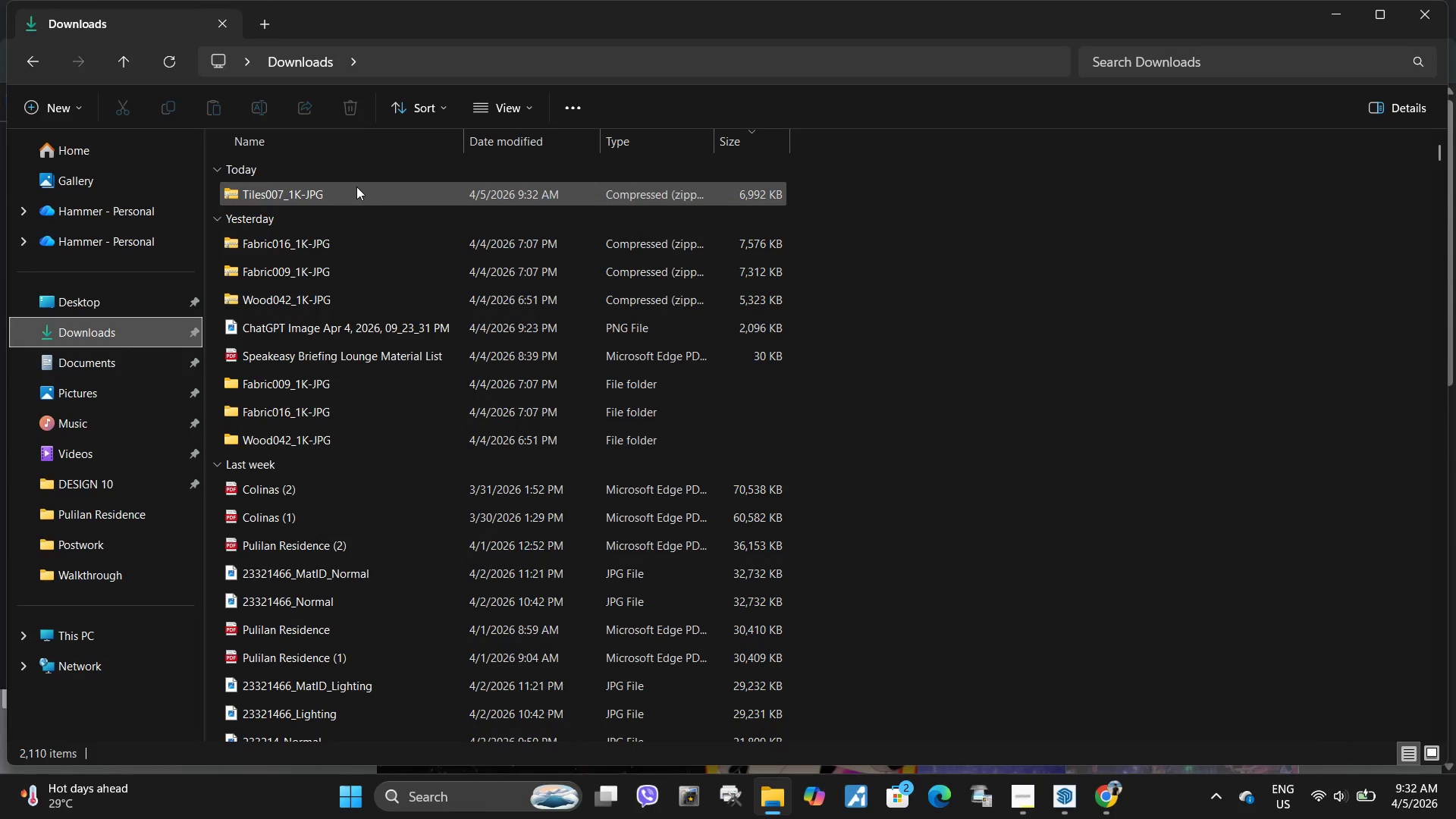 
left_click([350, 187])
 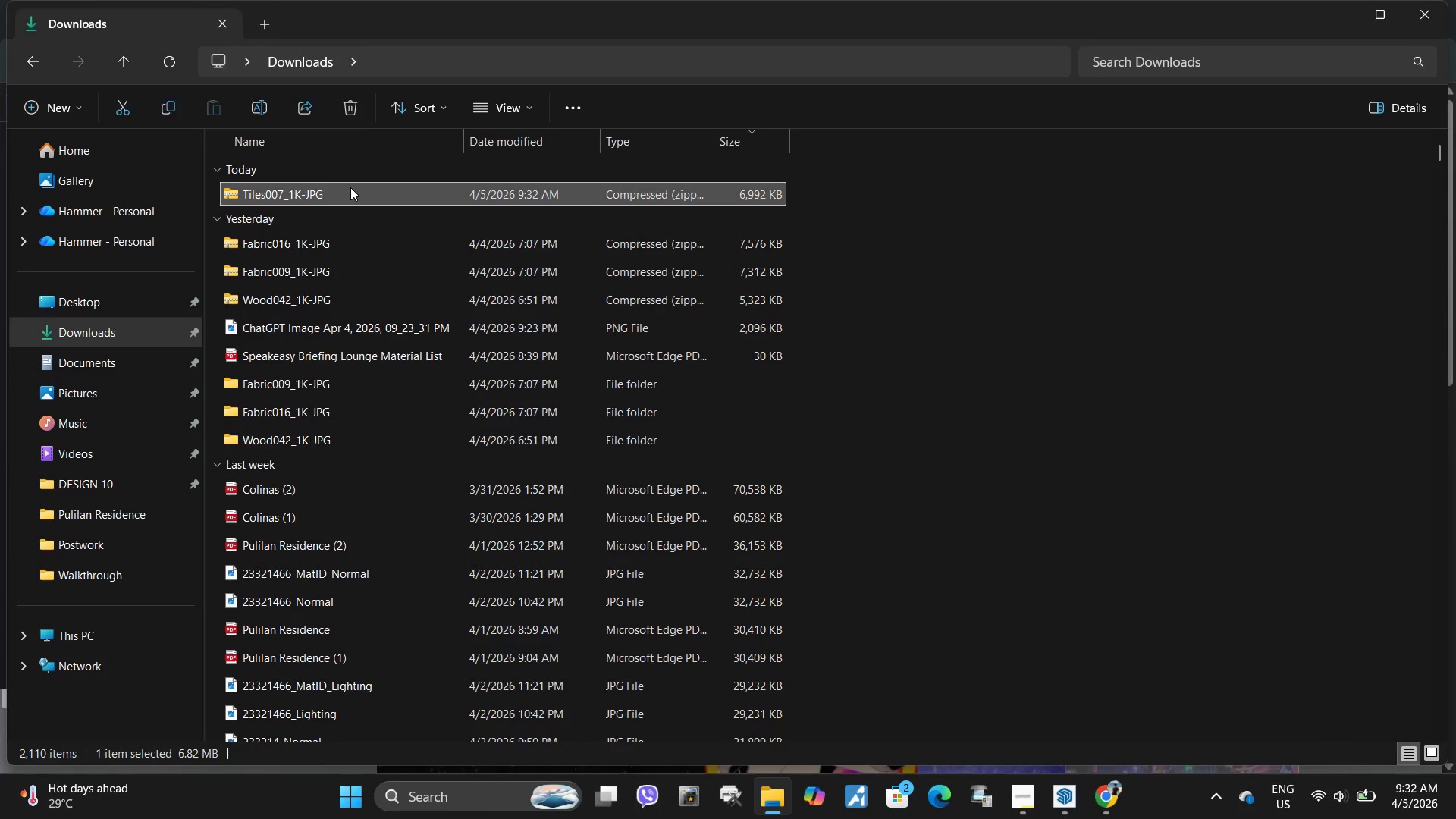 
right_click([350, 187])
 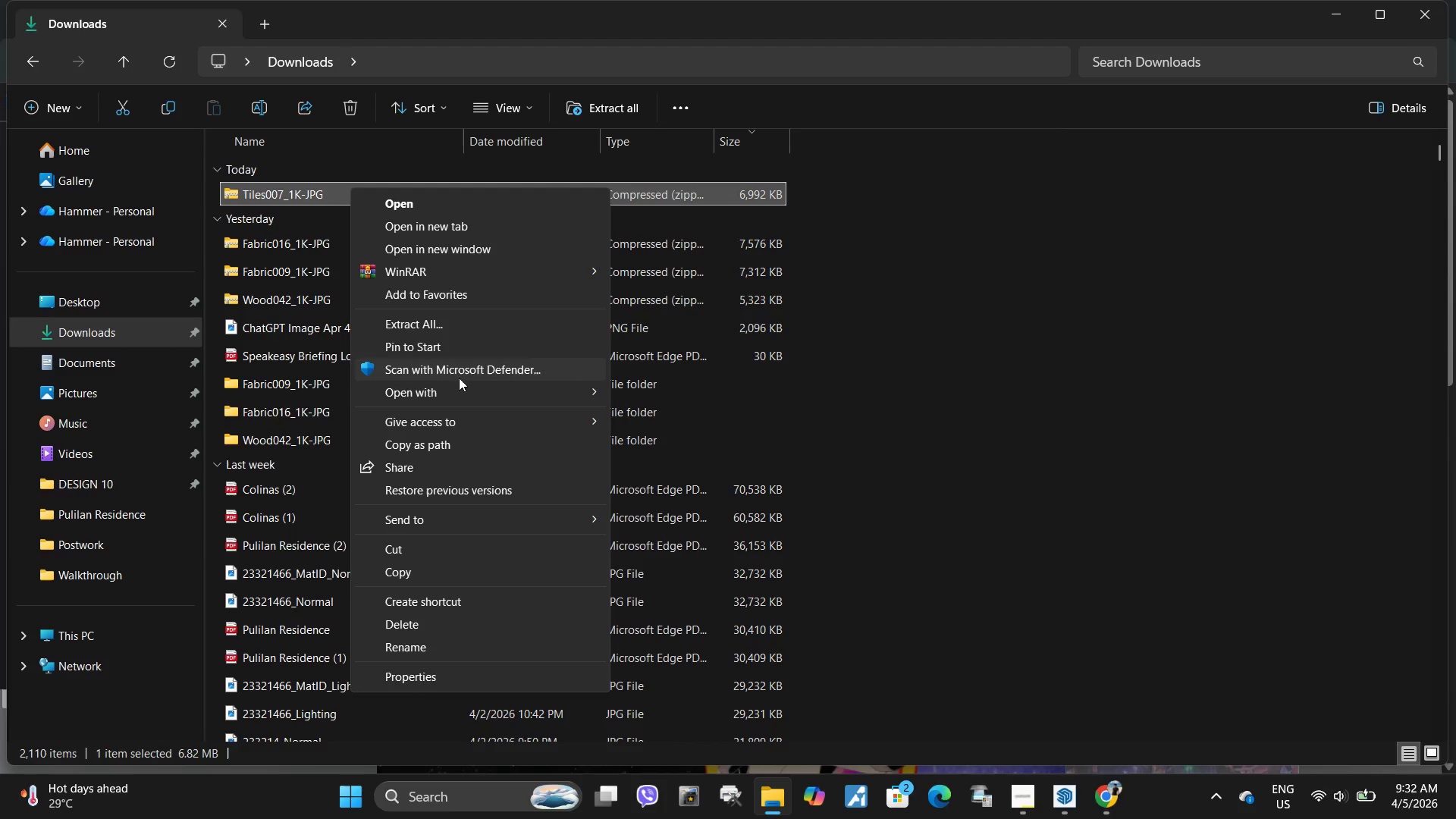 
left_click([463, 324])
 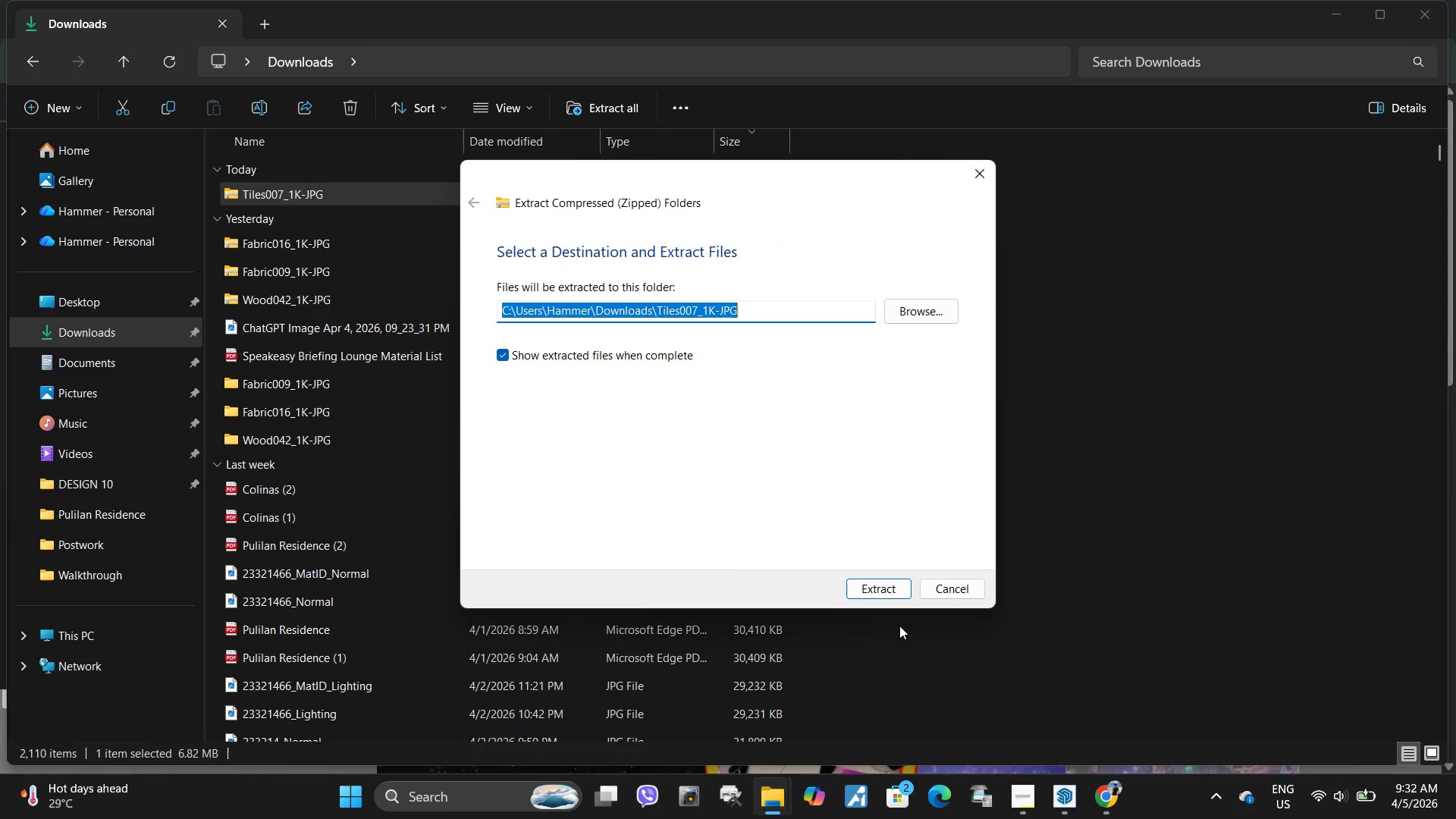 
left_click([883, 595])
 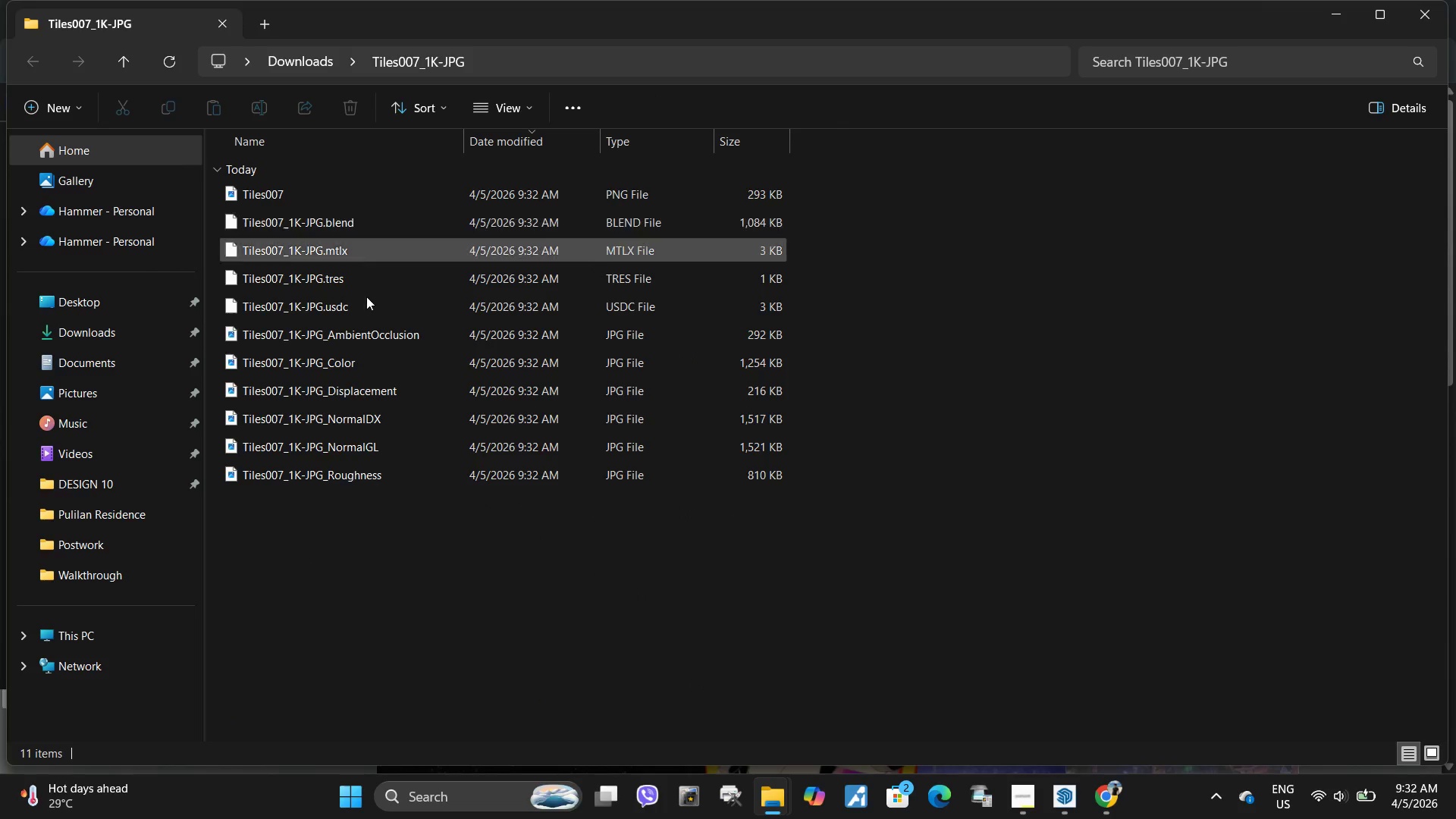 
double_click([362, 362])
 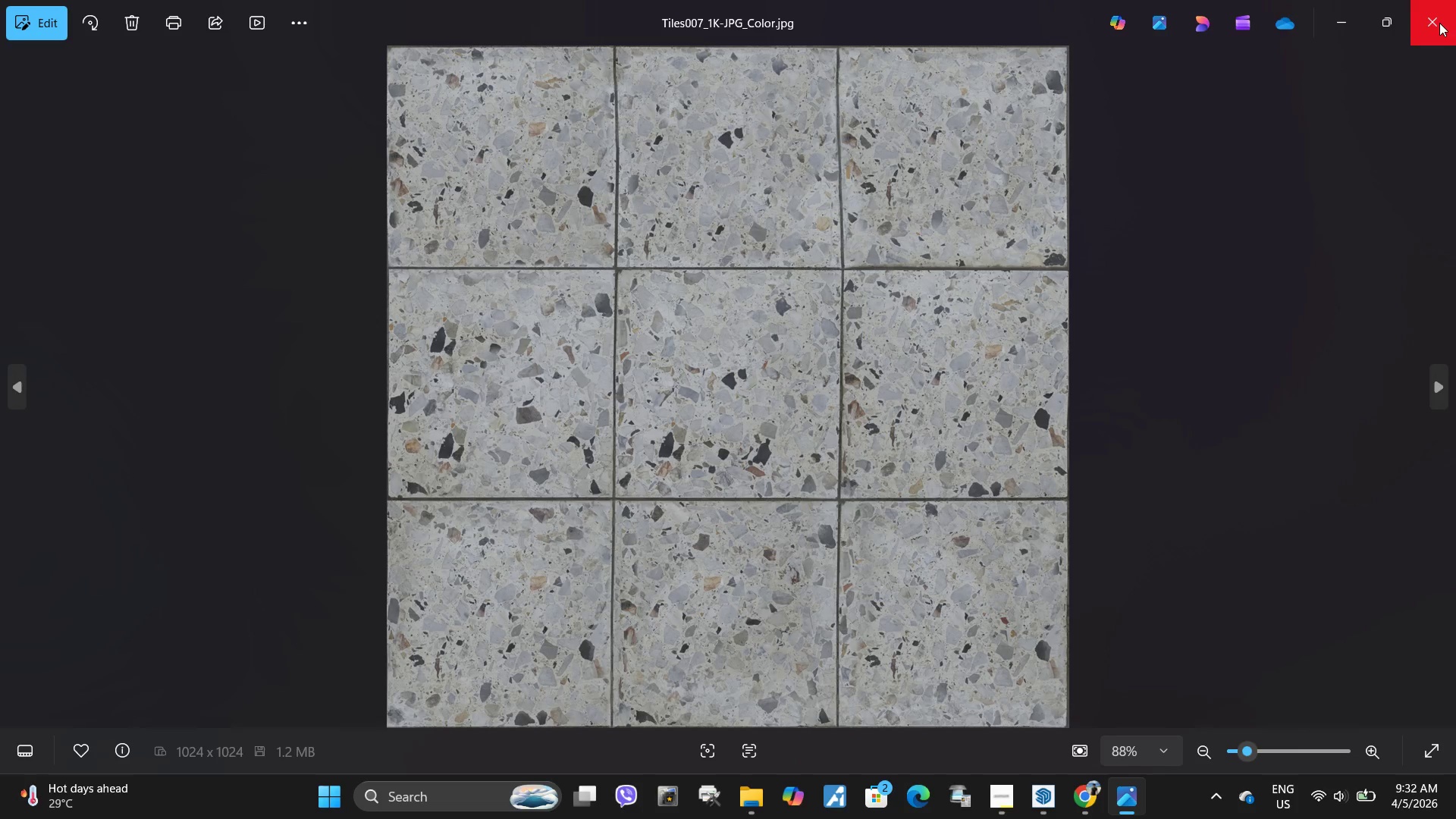 
left_click([1439, 25])
 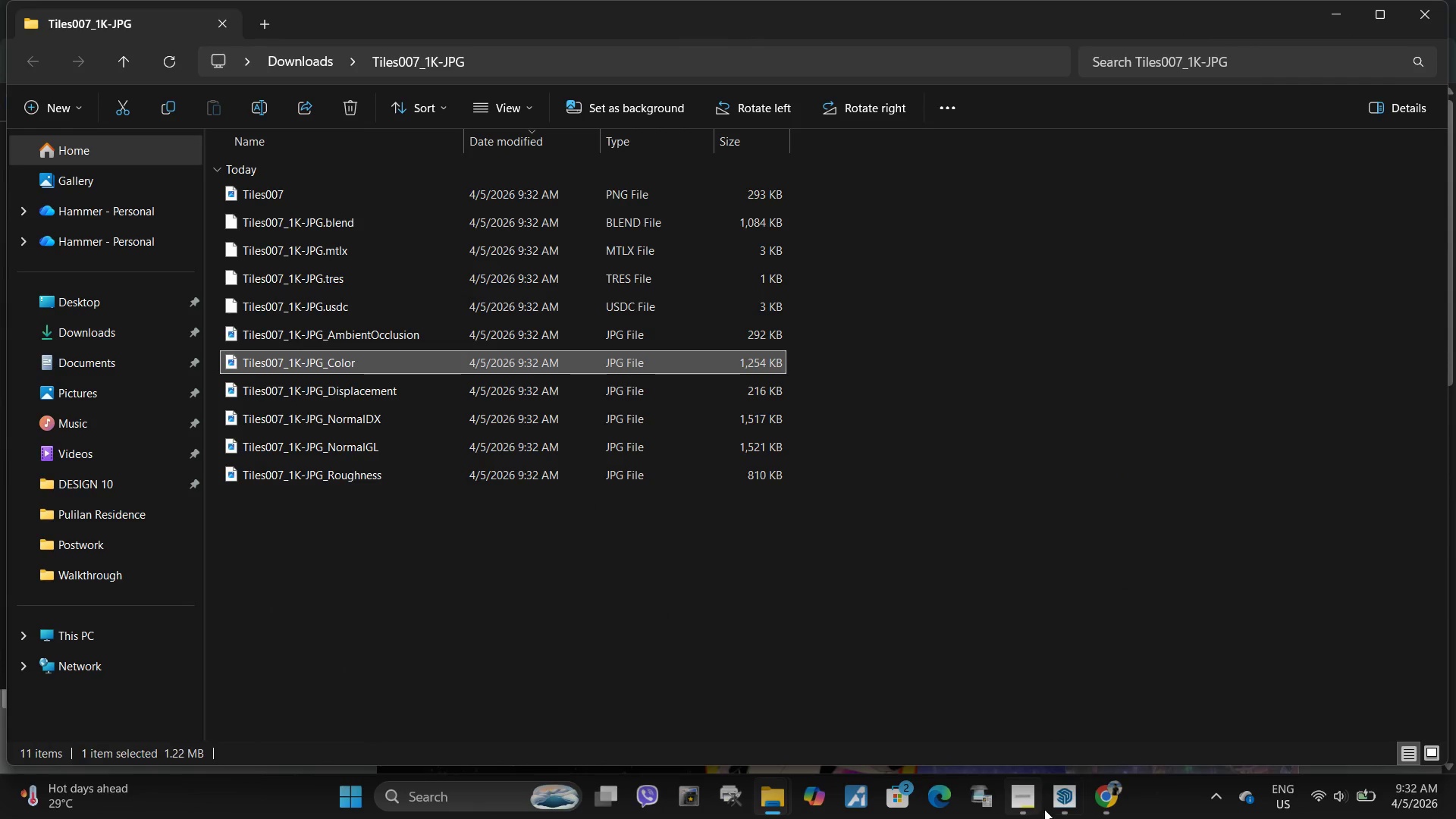 
left_click([1072, 799])
 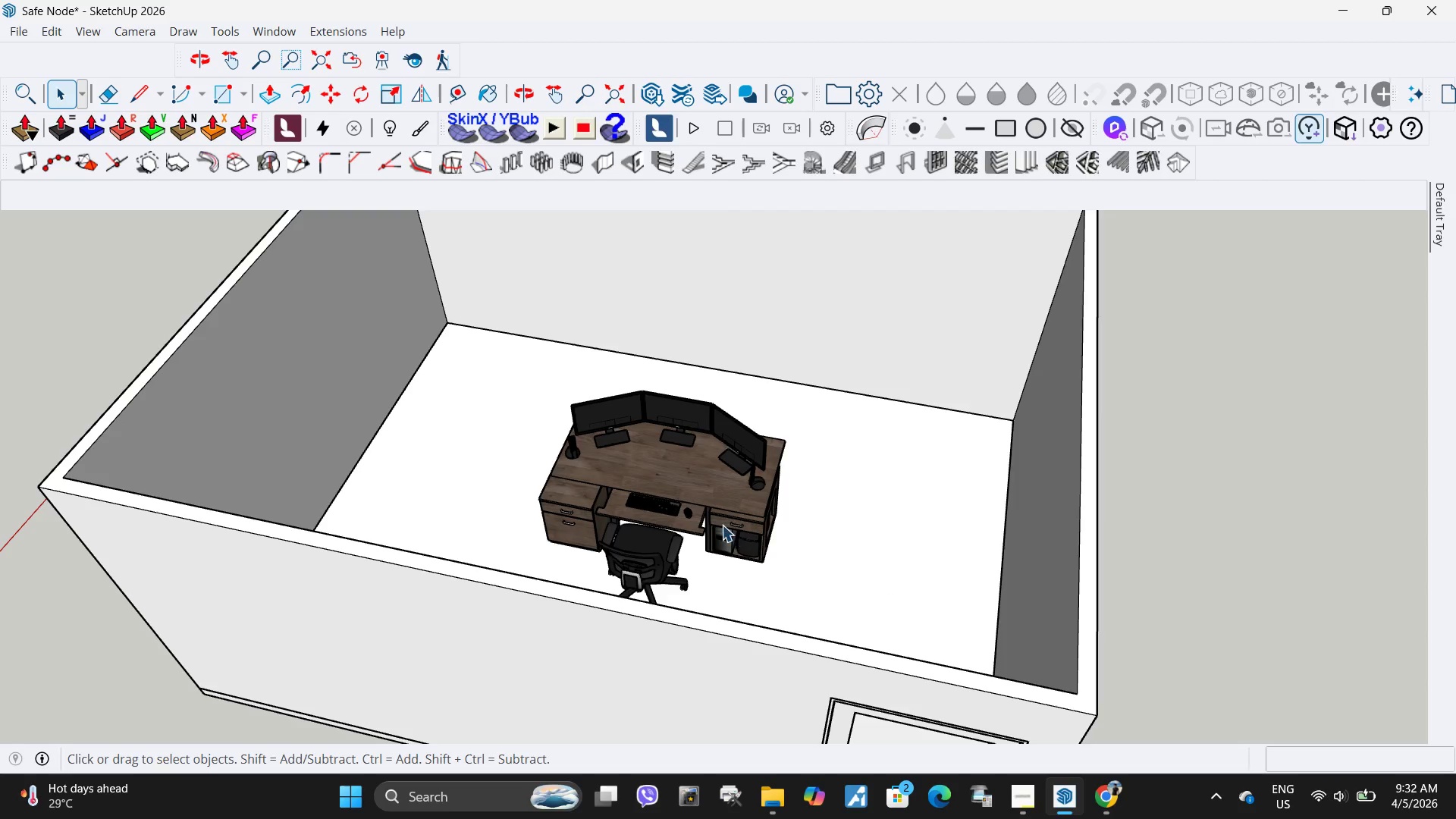 
scroll: coordinate [722, 525], scroll_direction: down, amount: 4.0
 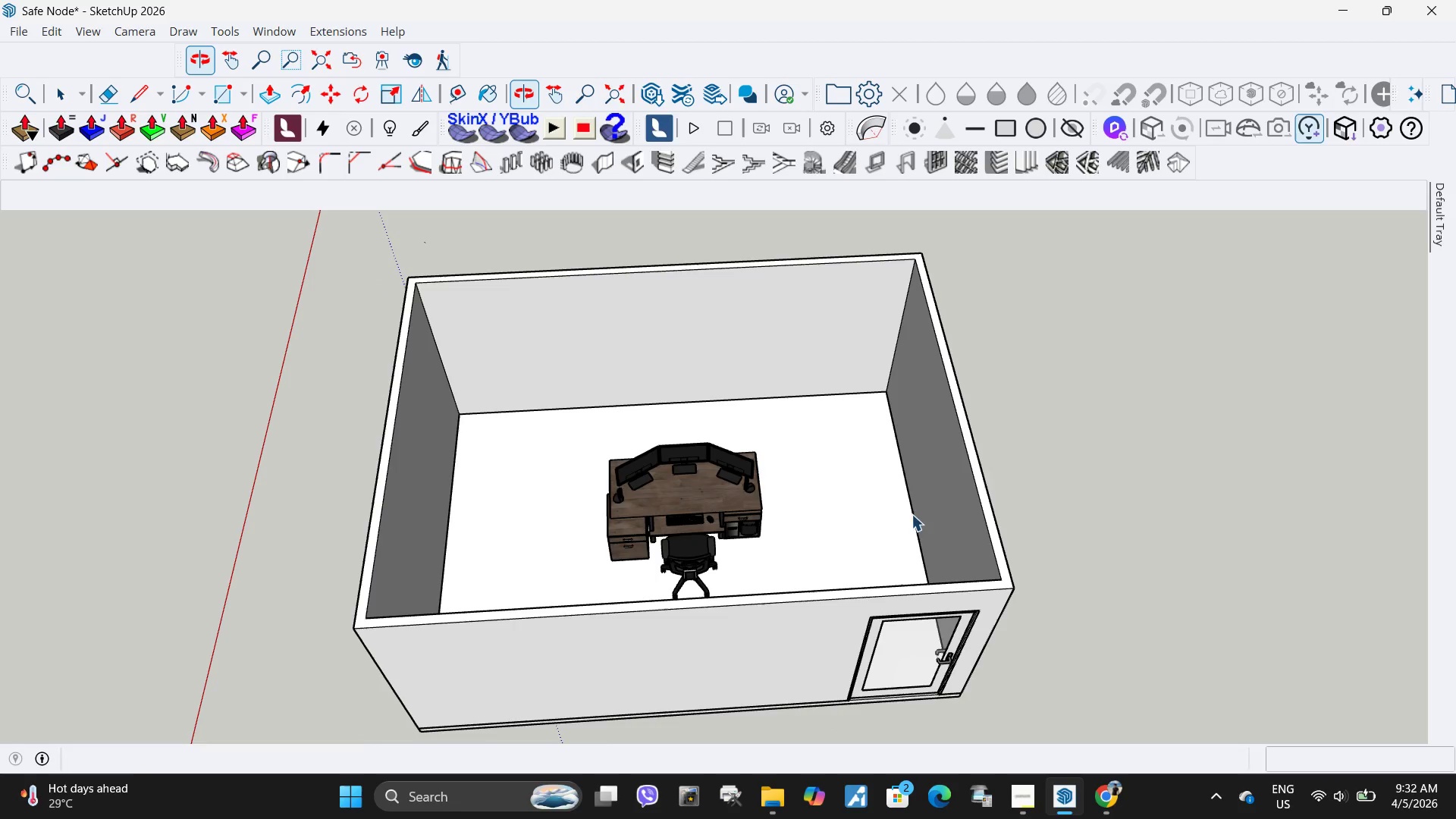 
left_click([861, 494])
 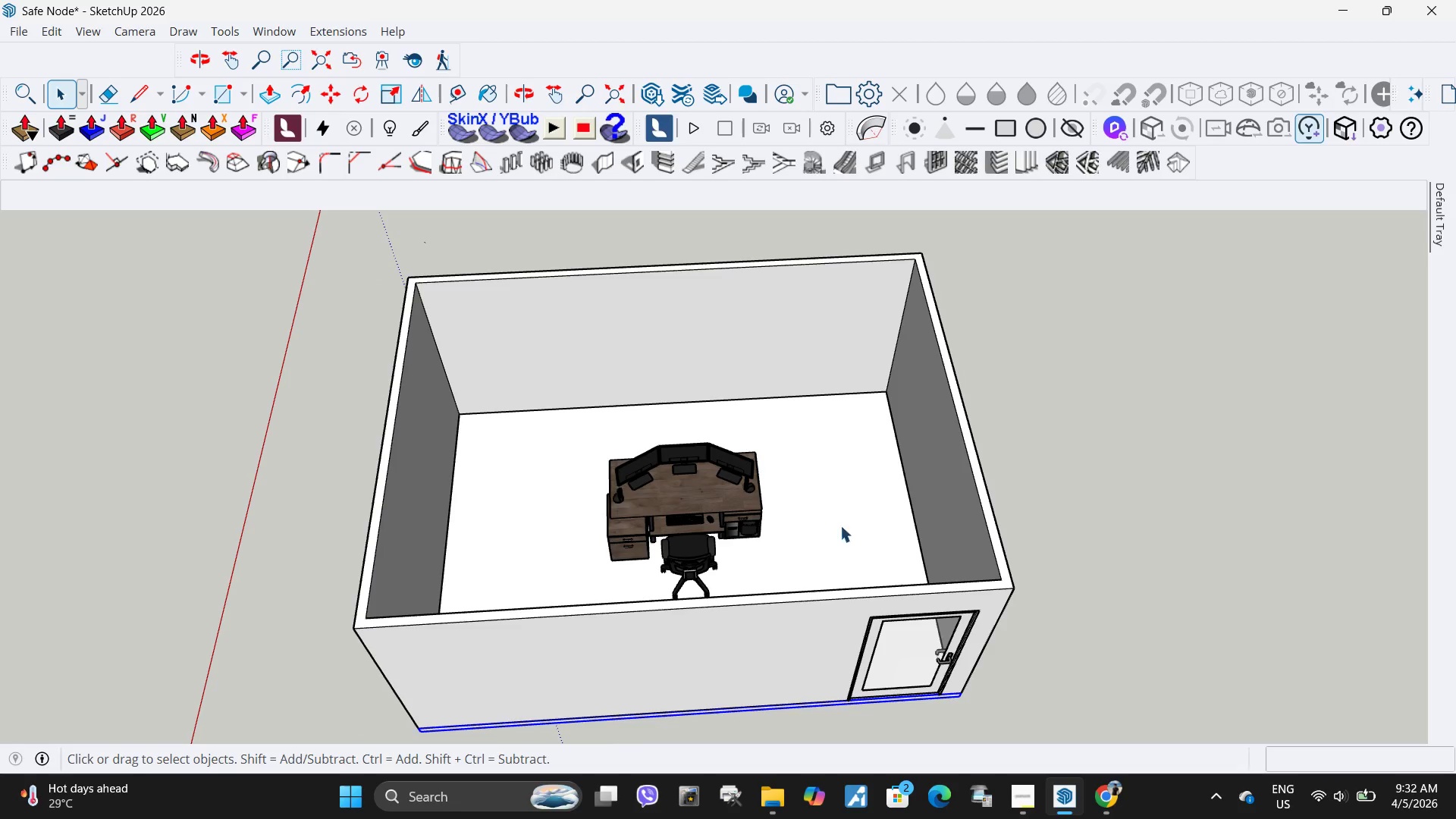 
double_click([842, 546])
 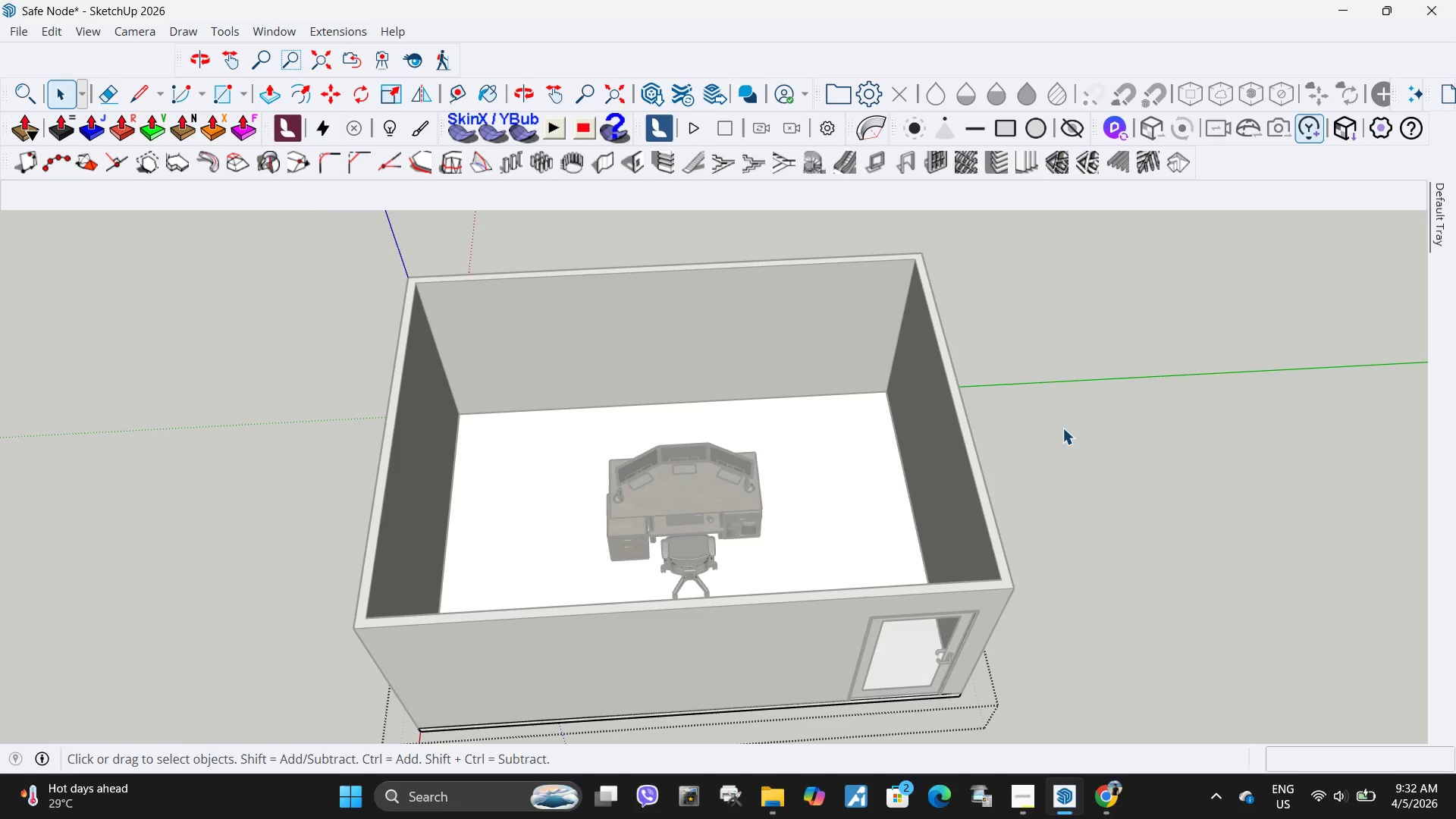 
left_click([833, 498])
 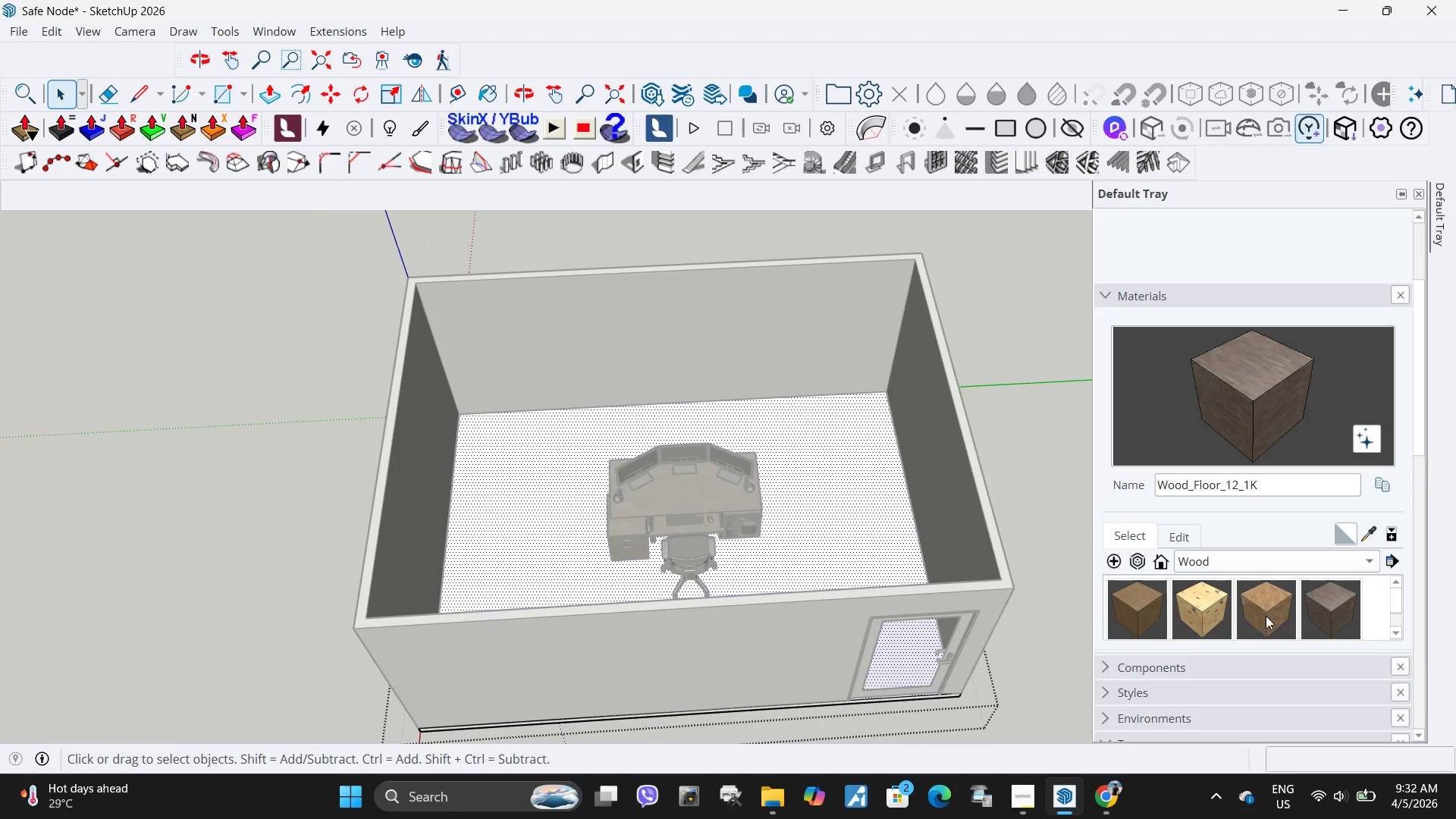 
left_click([1254, 562])
 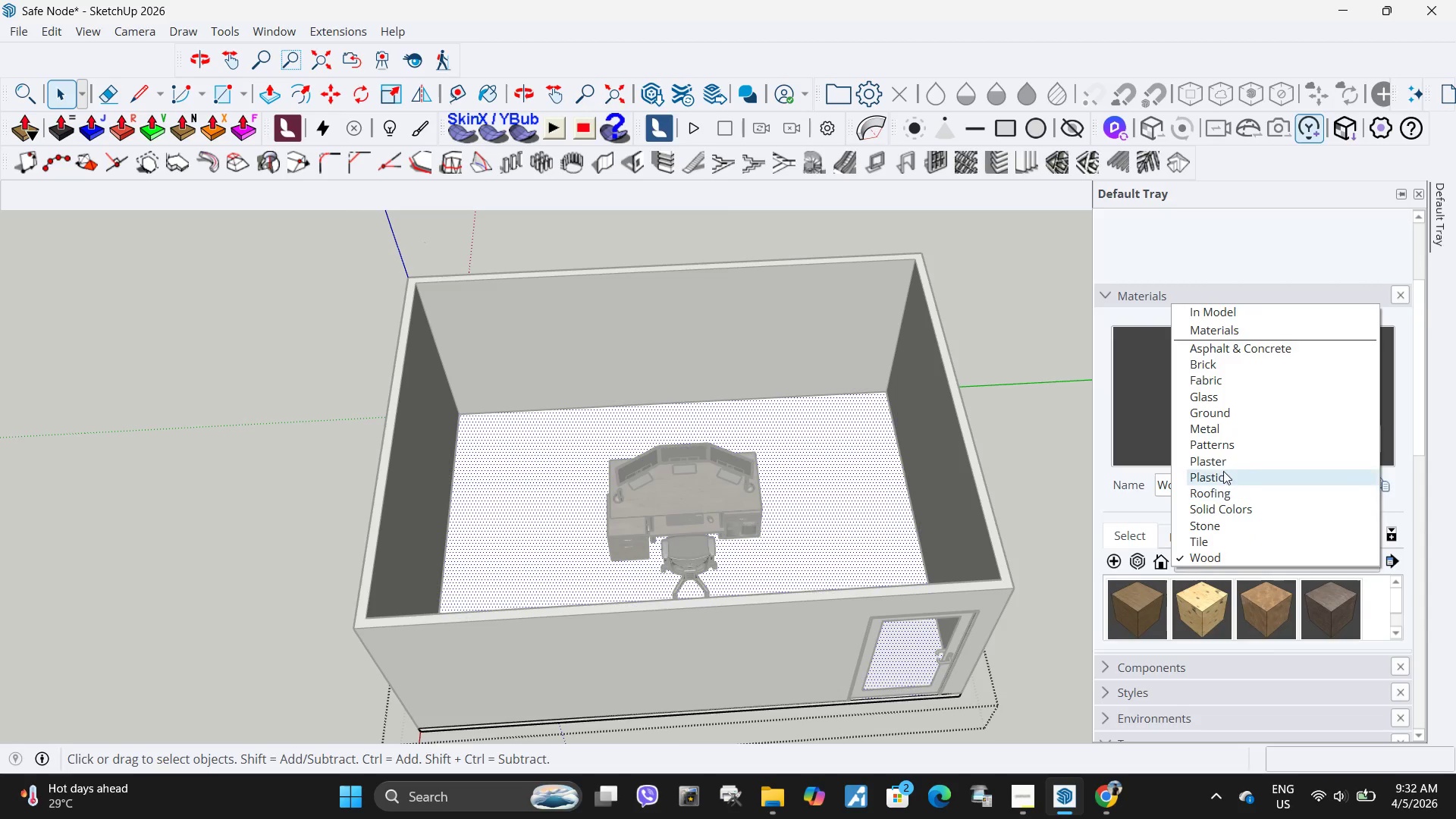 
left_click([1225, 538])
 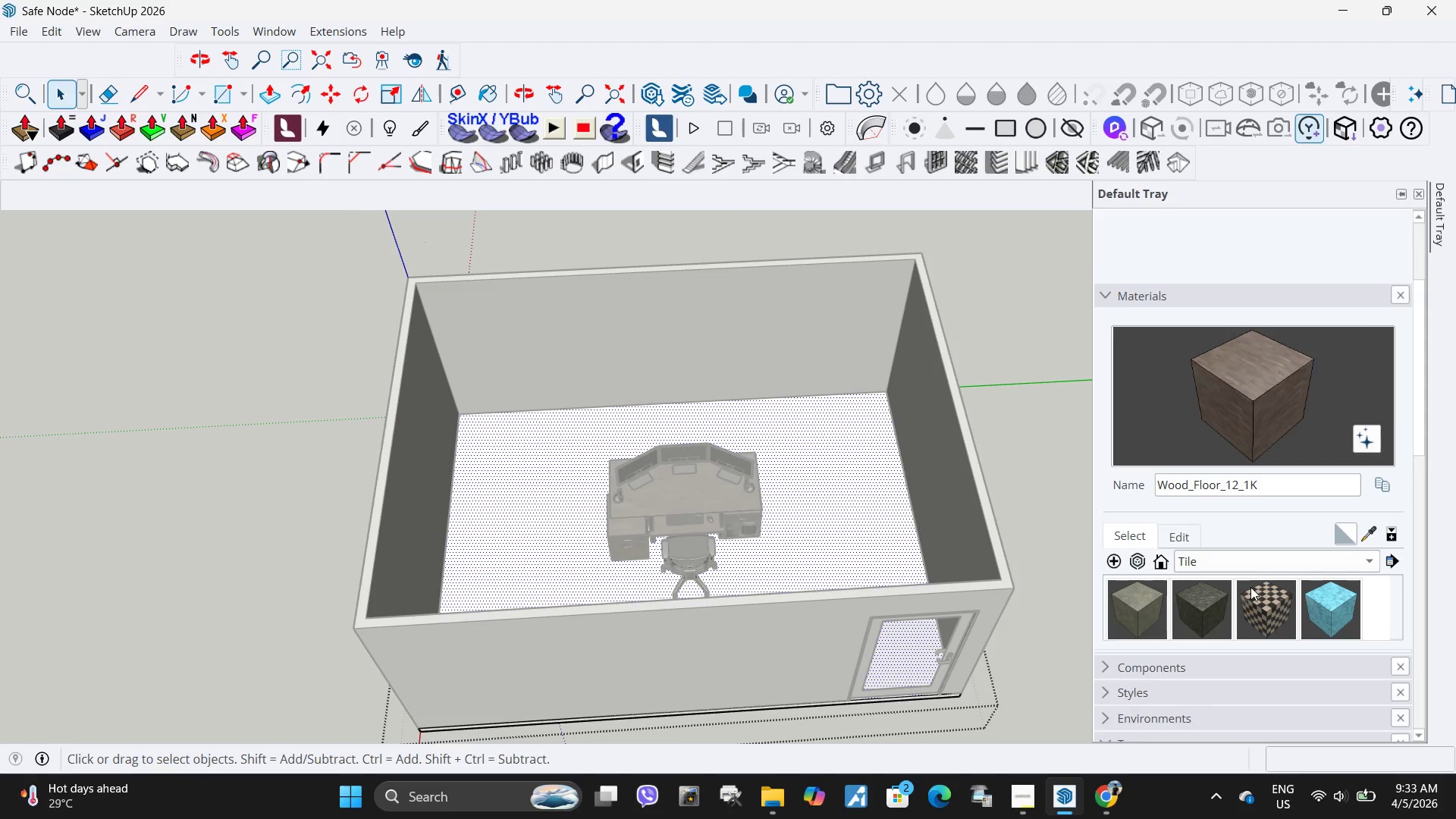 
scroll: coordinate [1250, 590], scroll_direction: down, amount: 2.0
 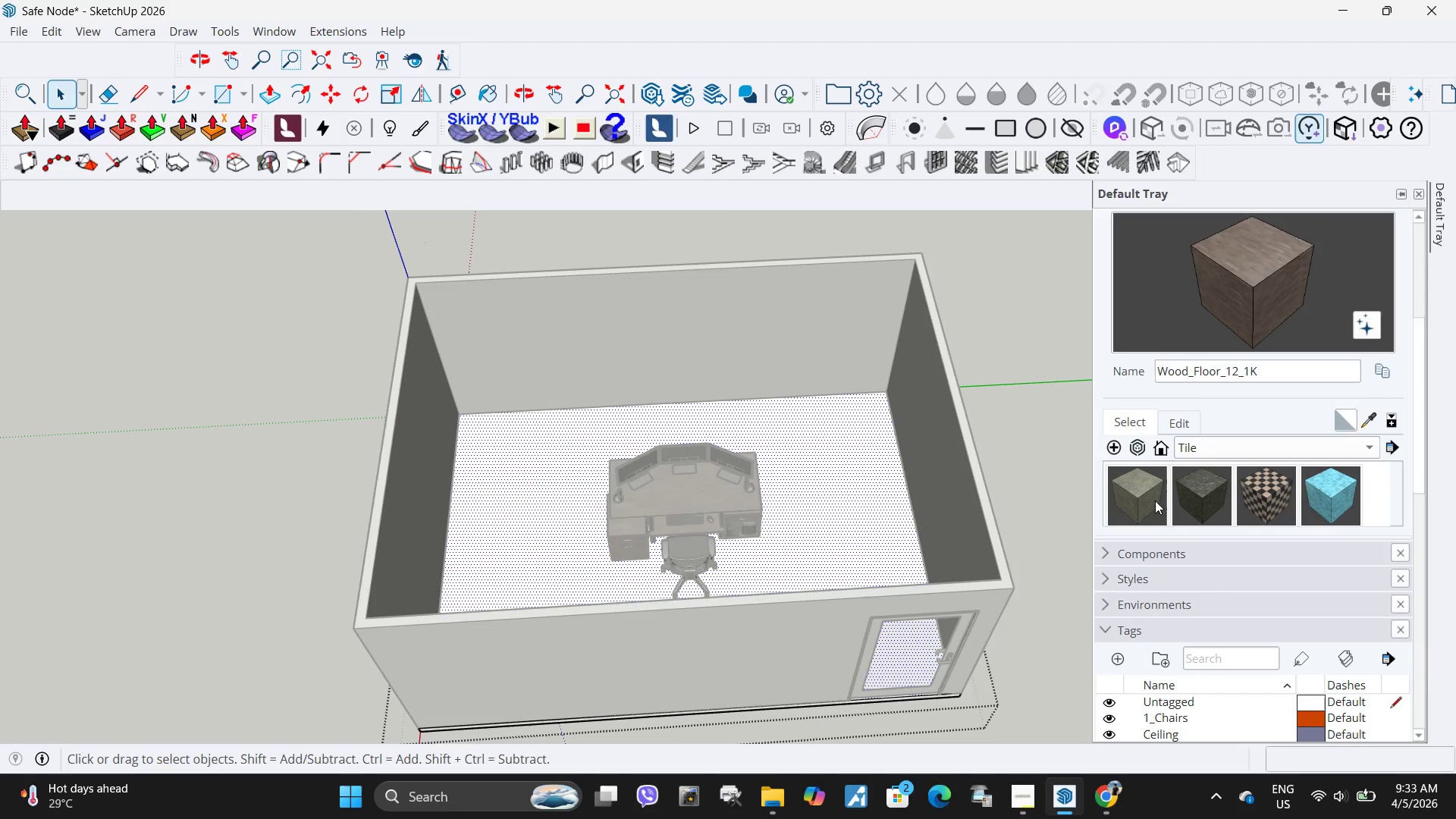 
left_click([1154, 500])
 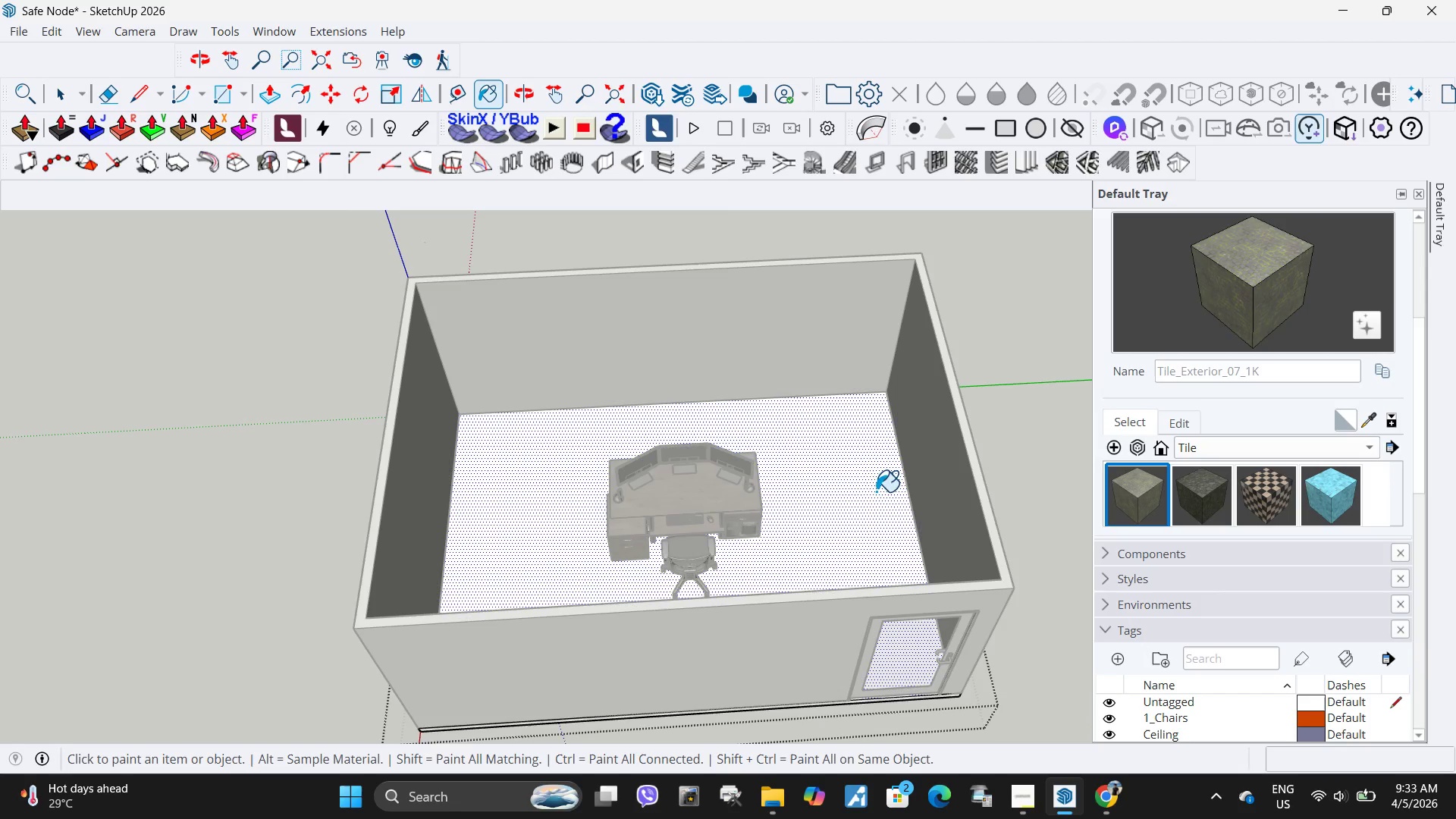 
left_click([861, 491])
 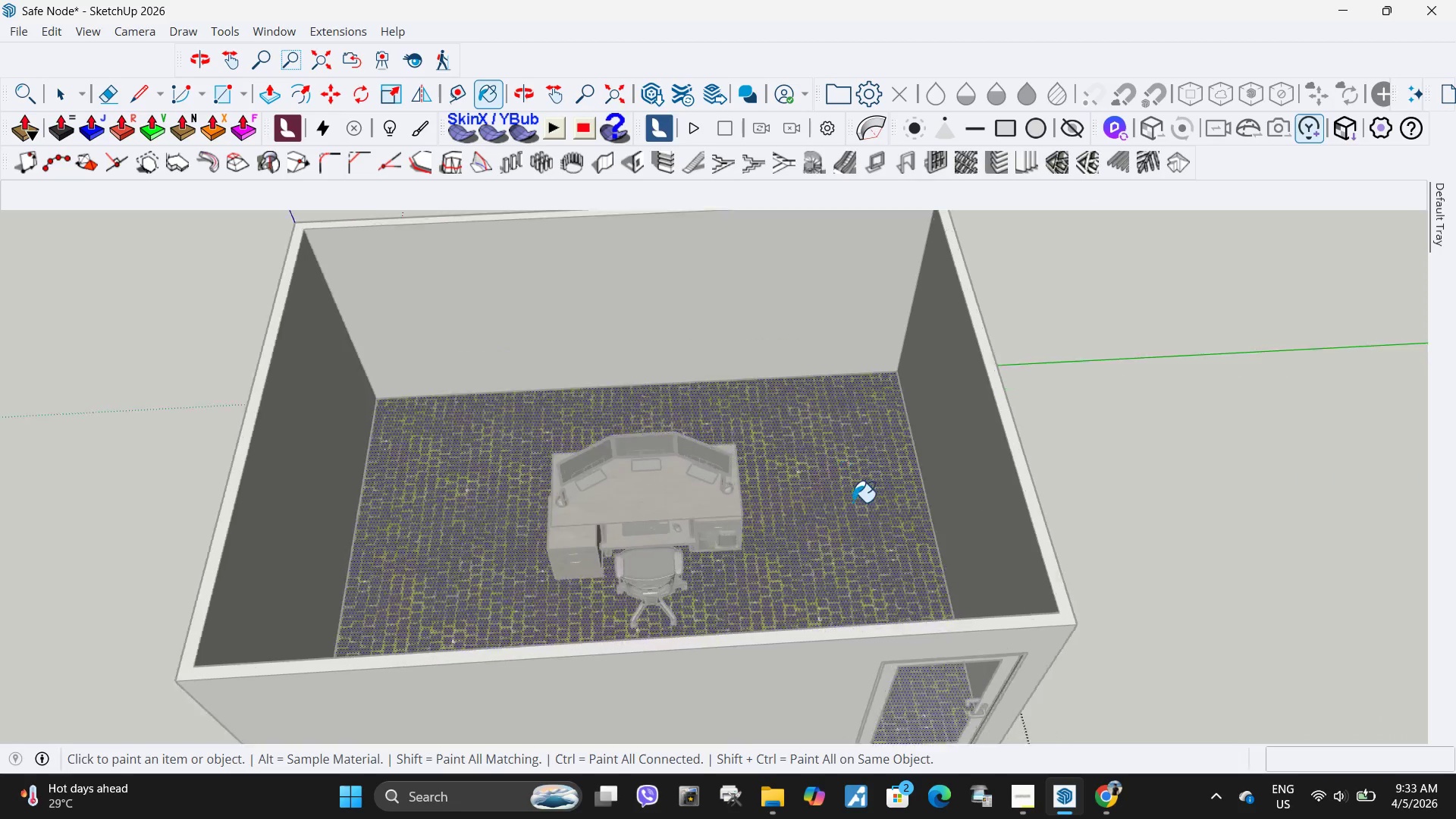 
scroll: coordinate [824, 511], scroll_direction: up, amount: 5.0
 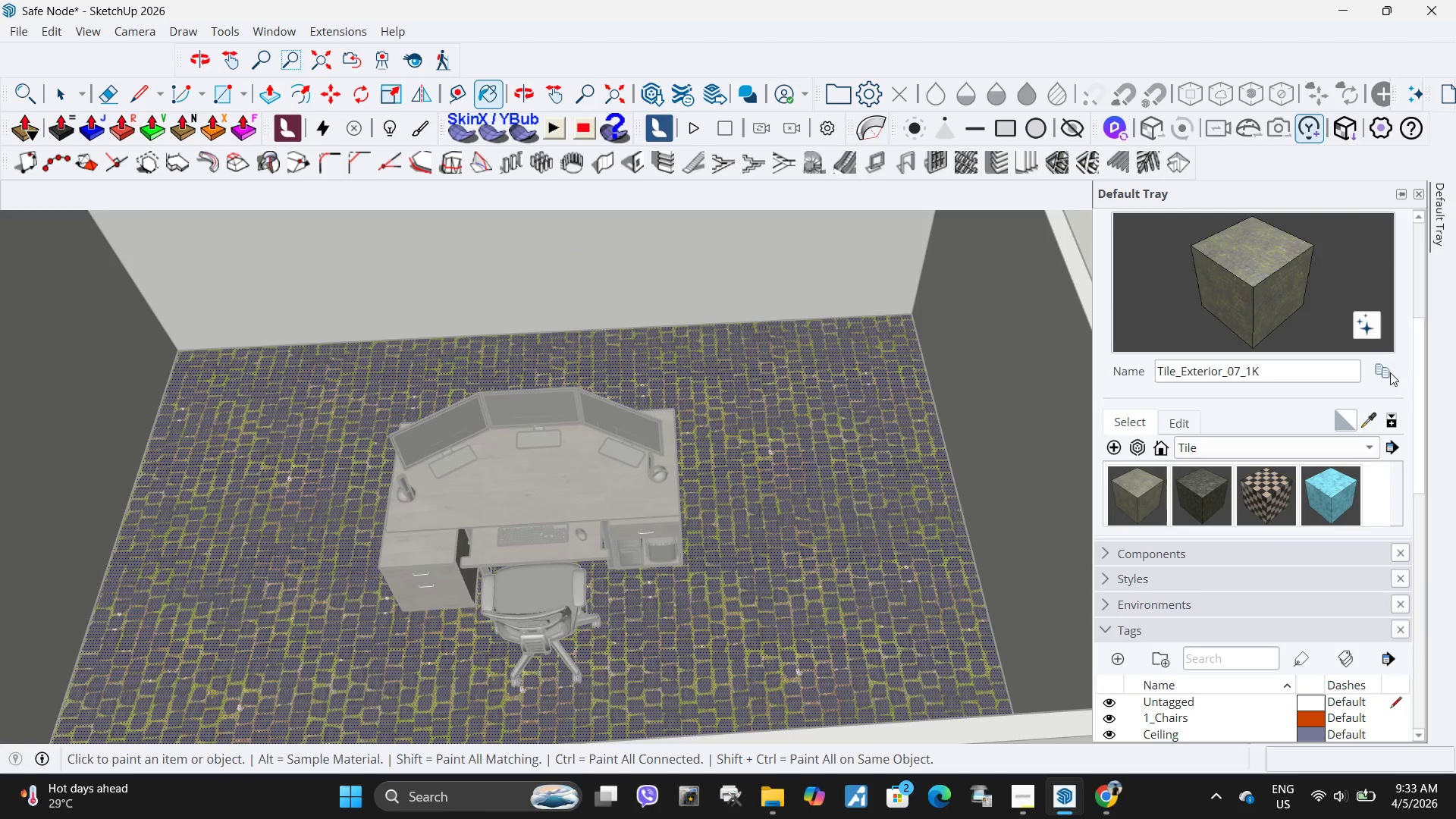 
left_click([1386, 375])
 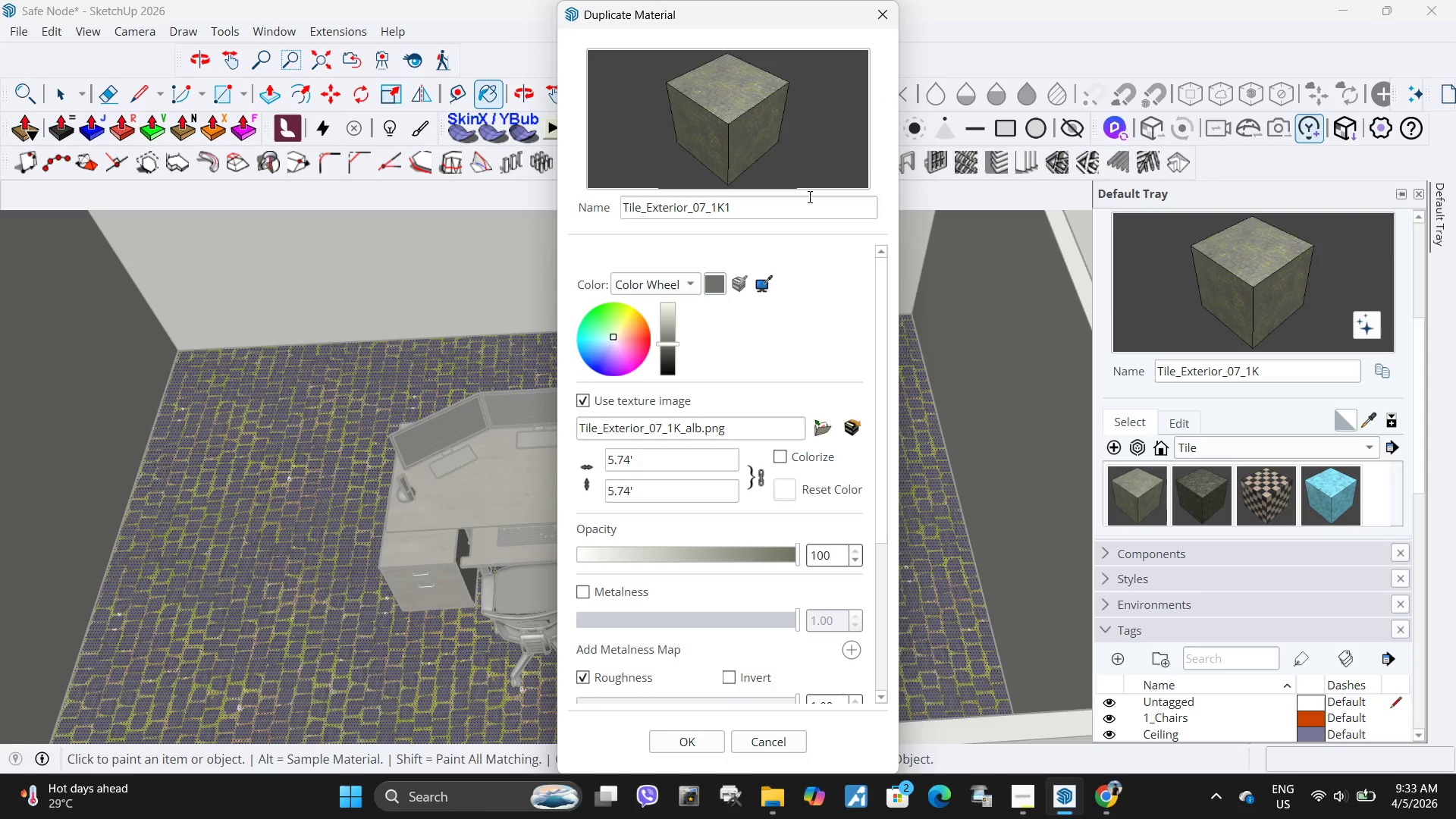 
left_click([805, 199])
 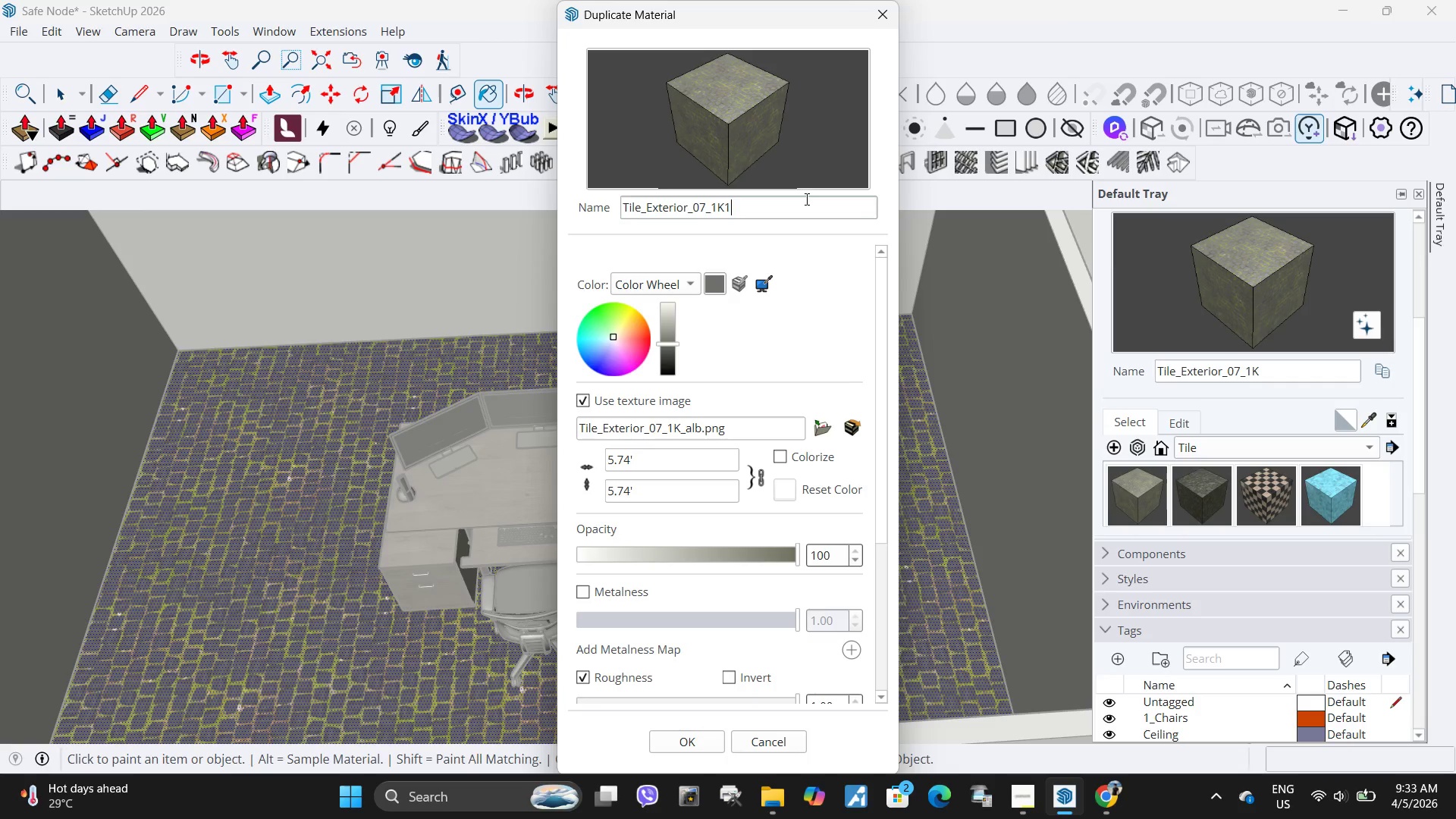 
left_click_drag(start_coordinate=[805, 199], to_coordinate=[576, 199])
 